 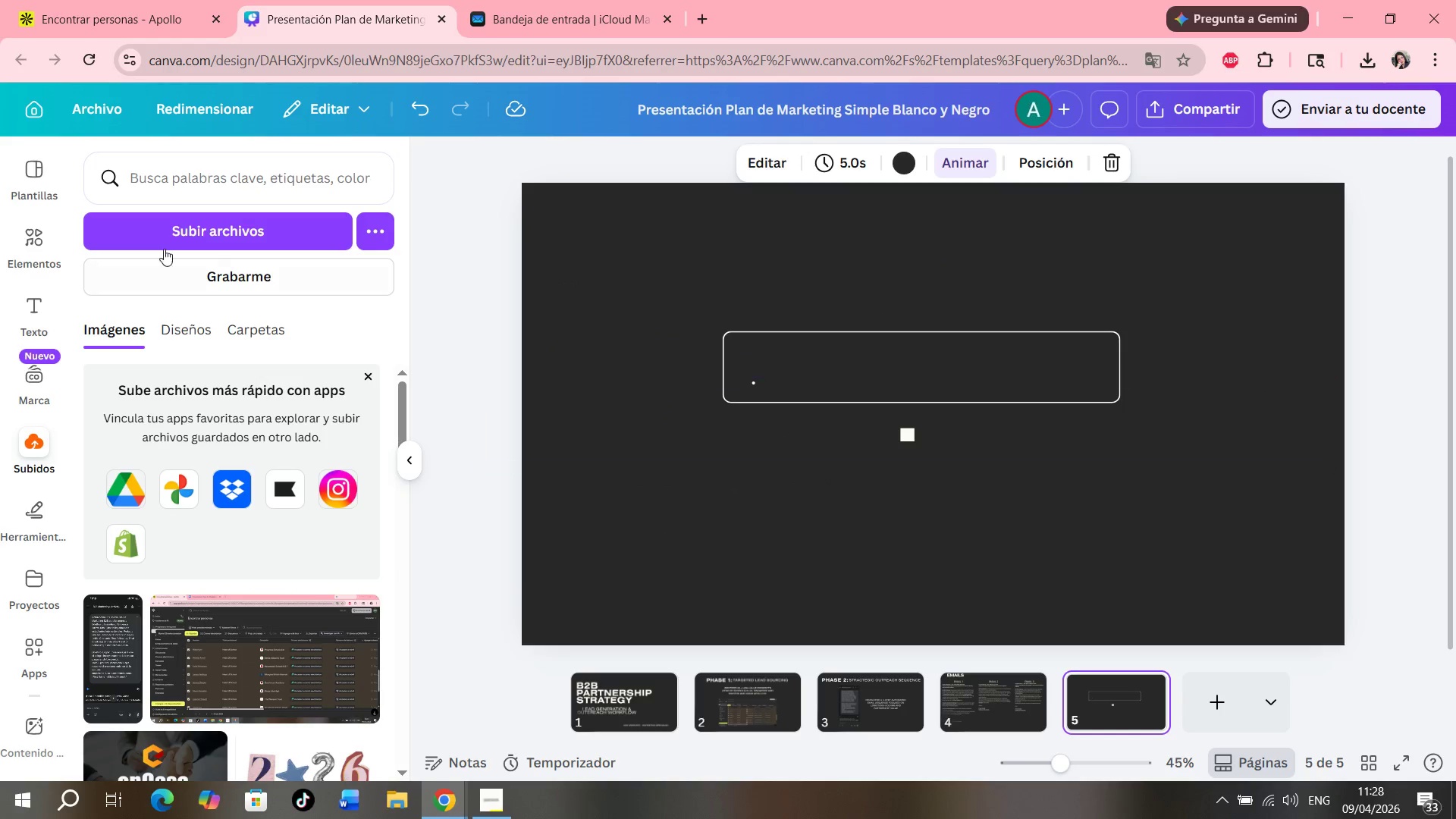 
left_click([38, 164])
 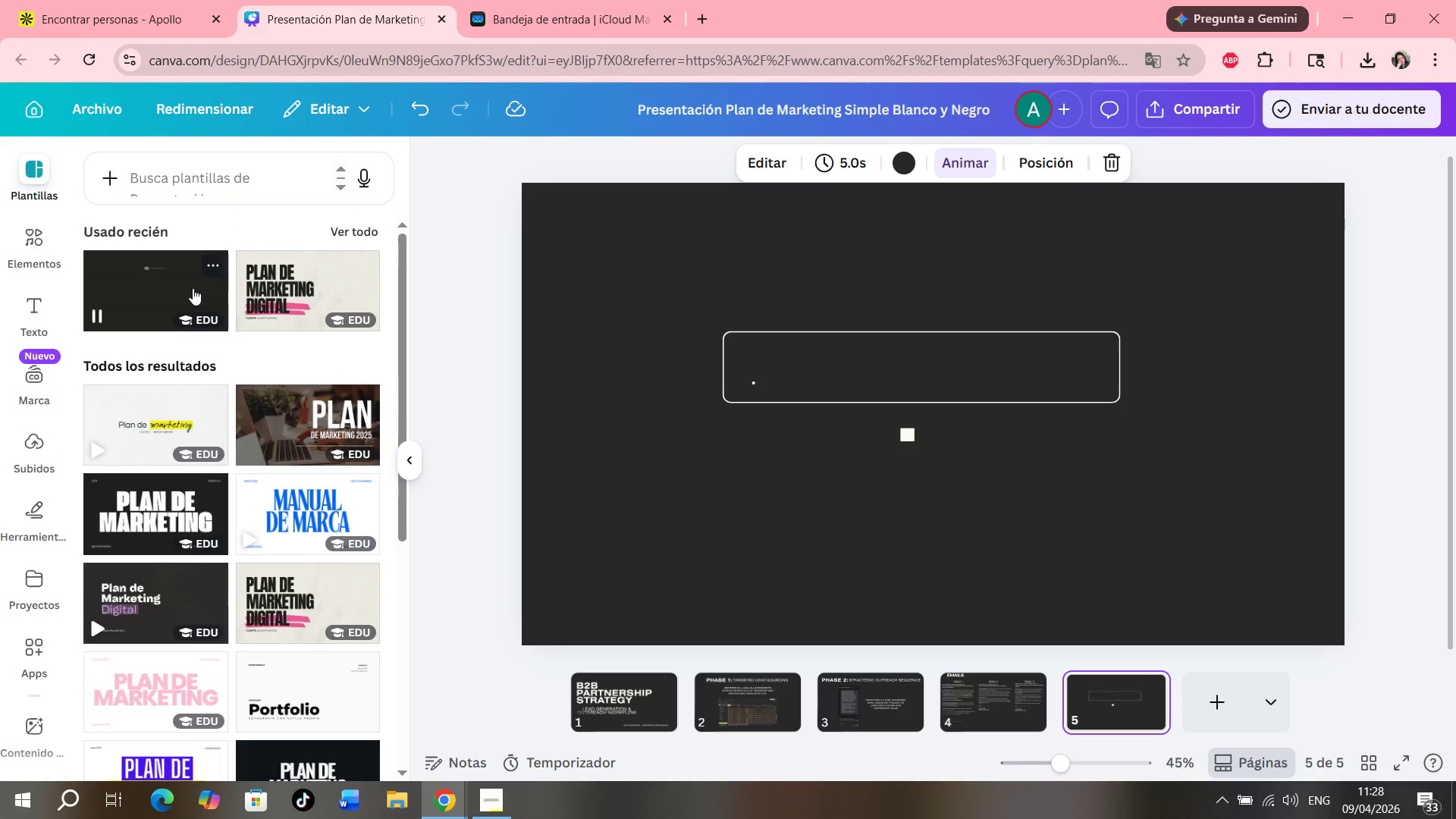 
left_click([212, 264])
 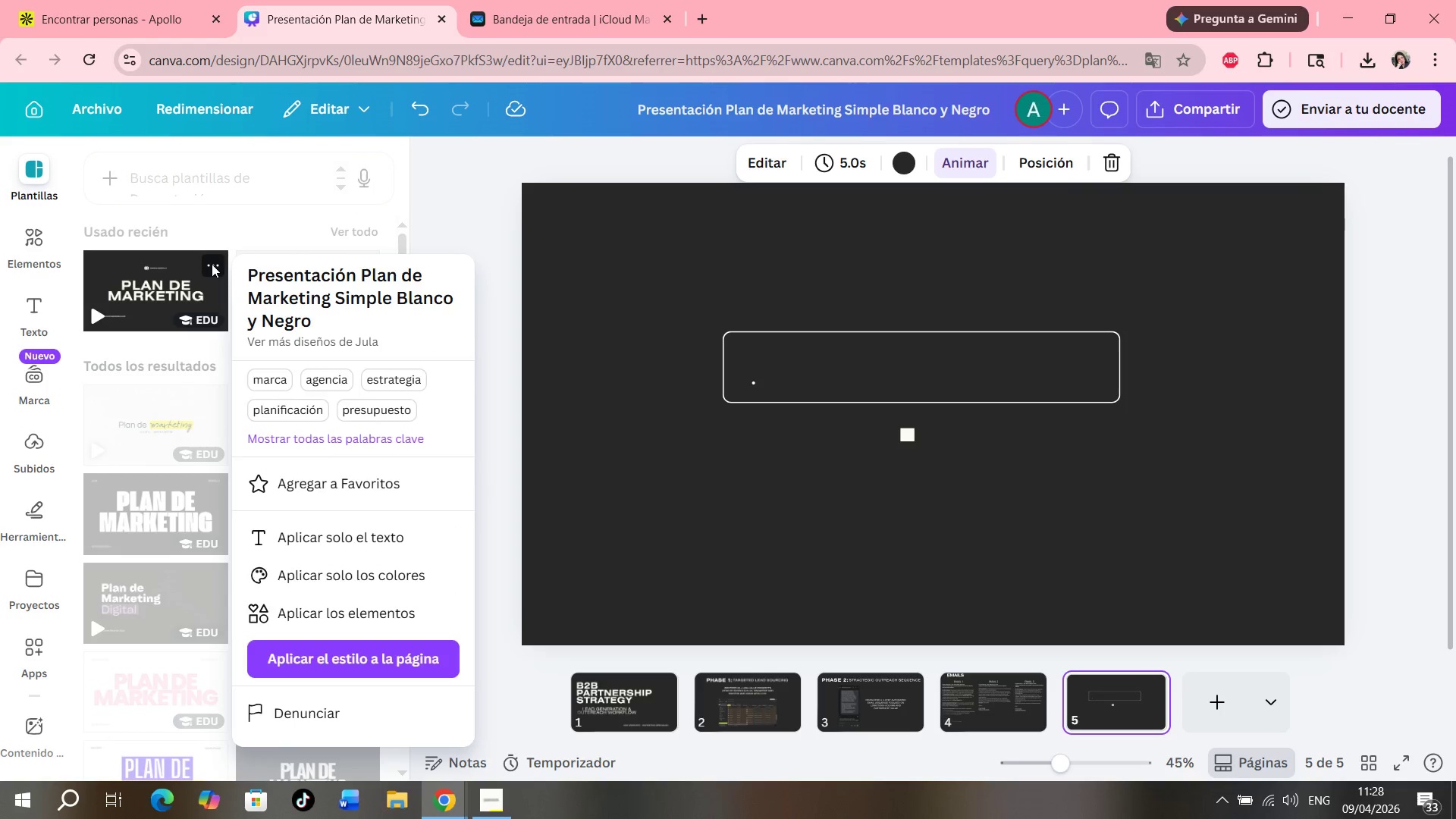 
left_click([212, 264])
 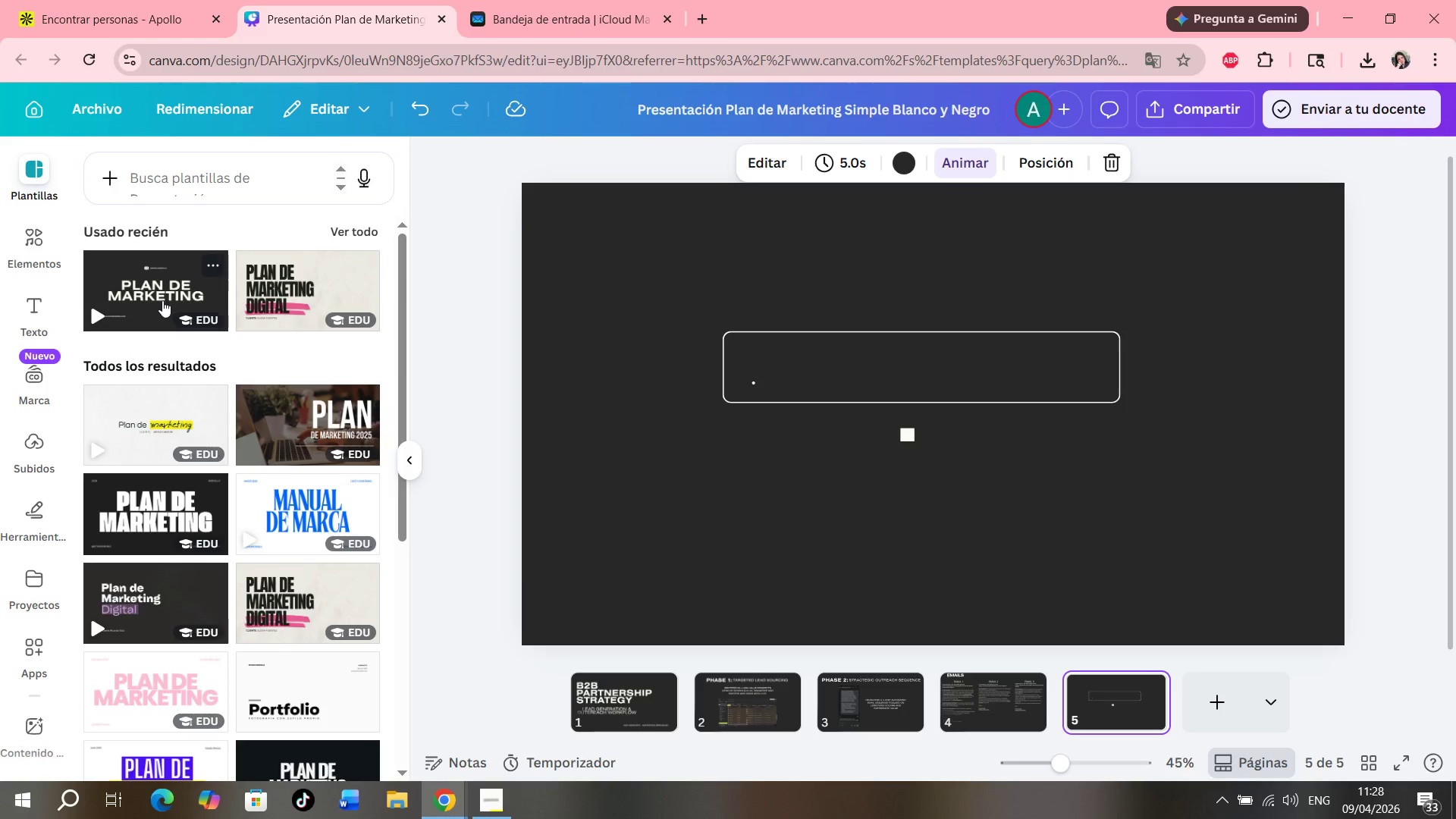 
left_click([159, 300])
 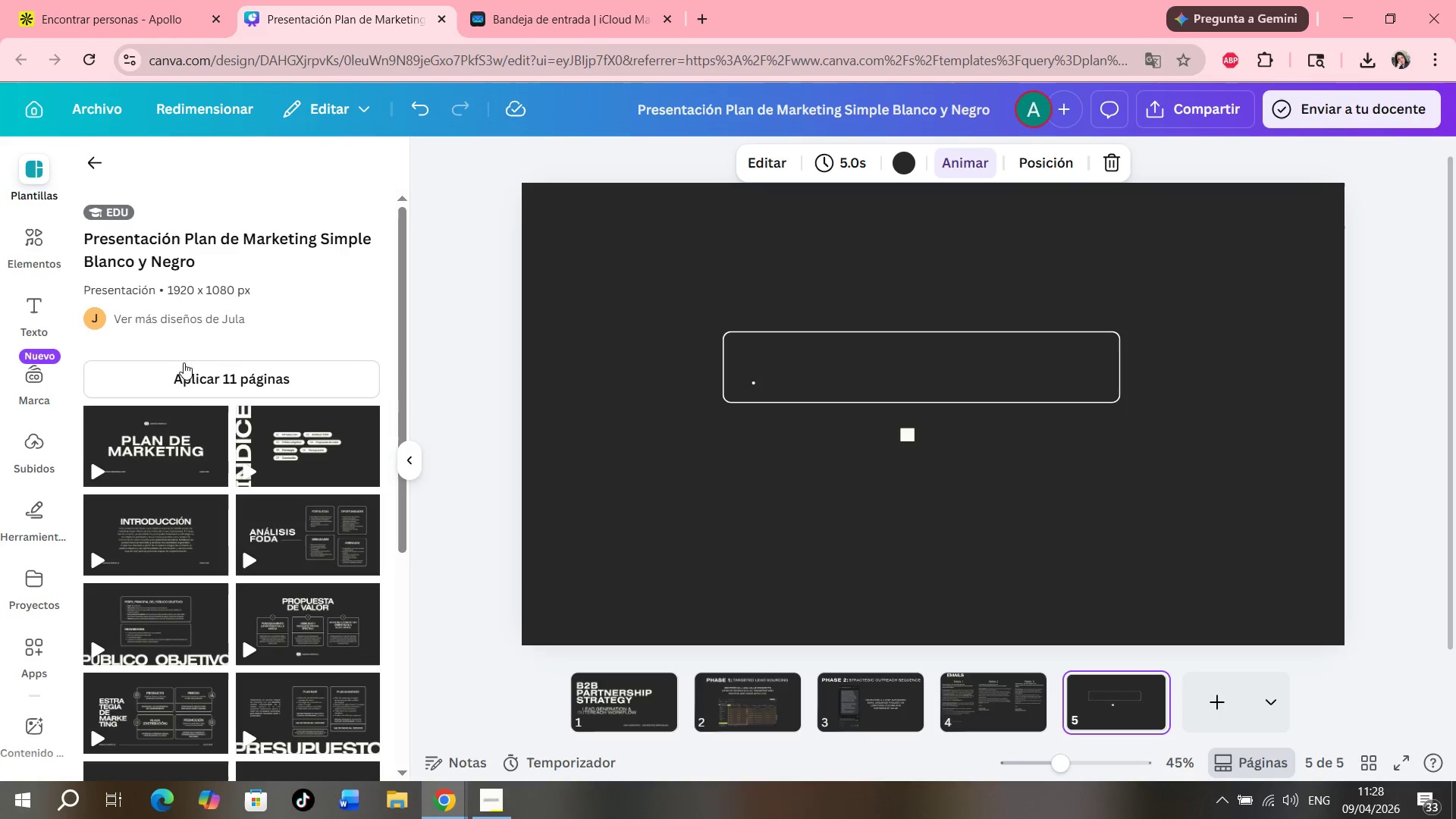 
scroll: coordinate [190, 424], scroll_direction: down, amount: 2.0
 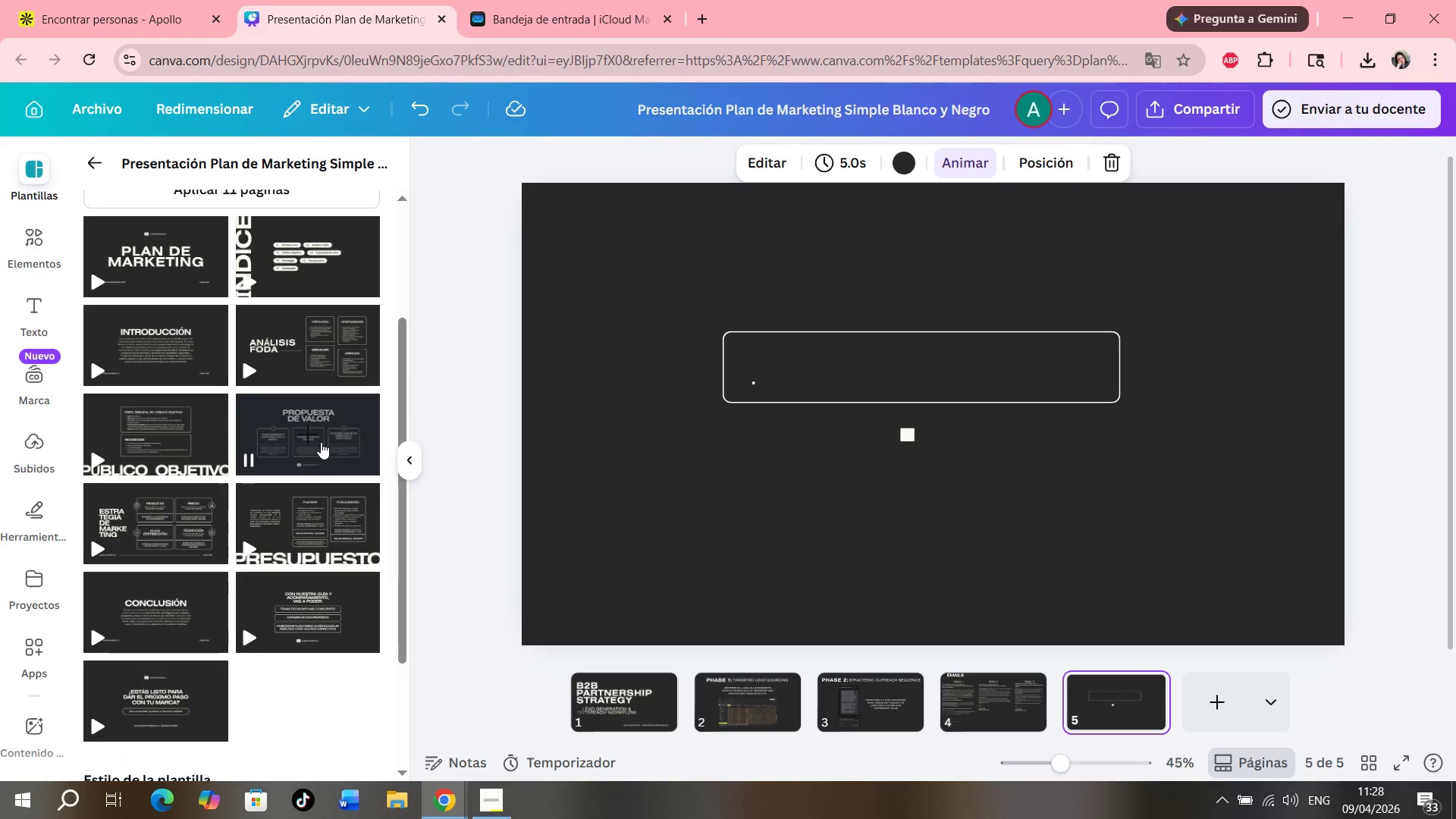 
left_click([321, 442])
 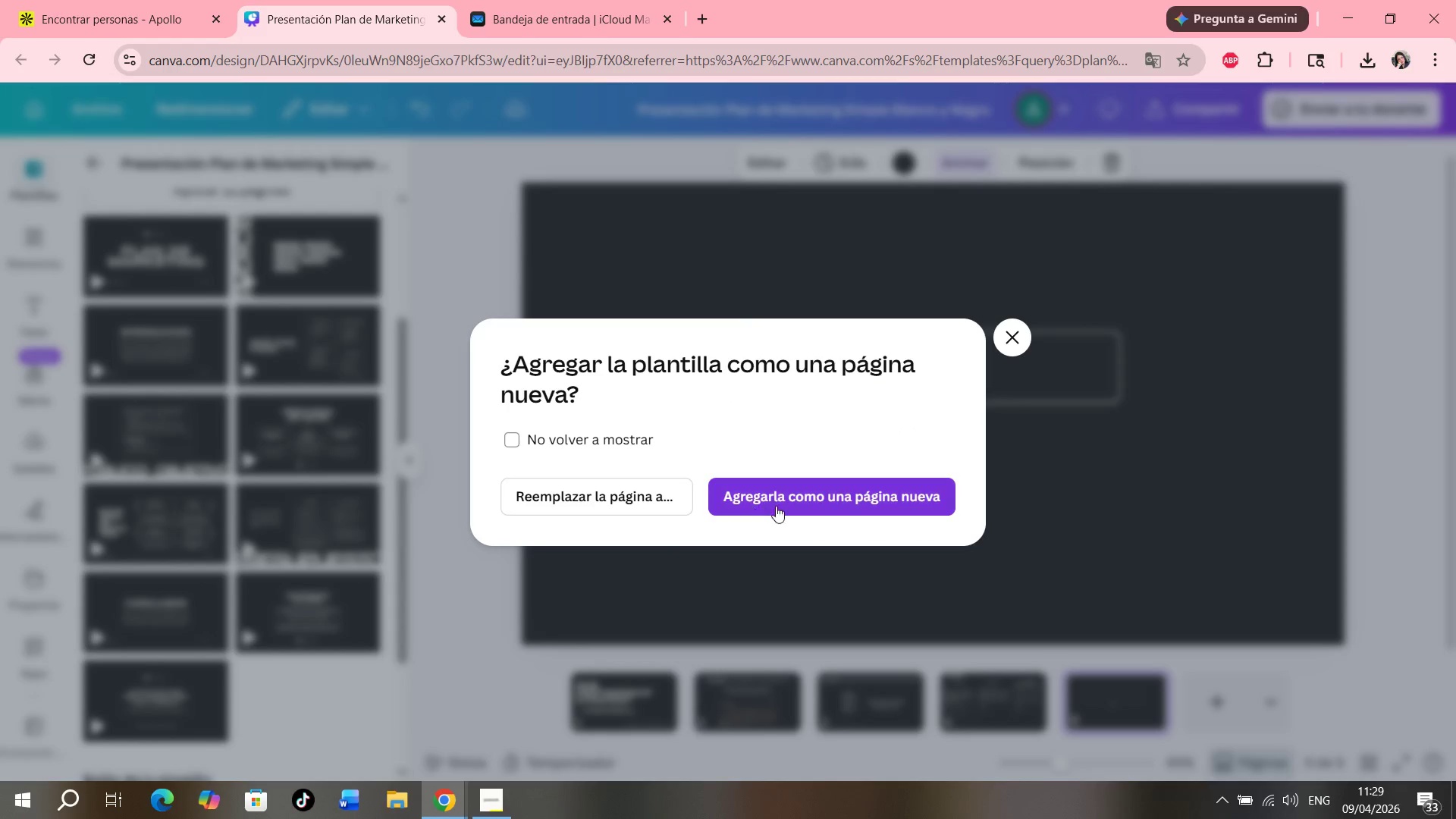 
left_click([855, 504])
 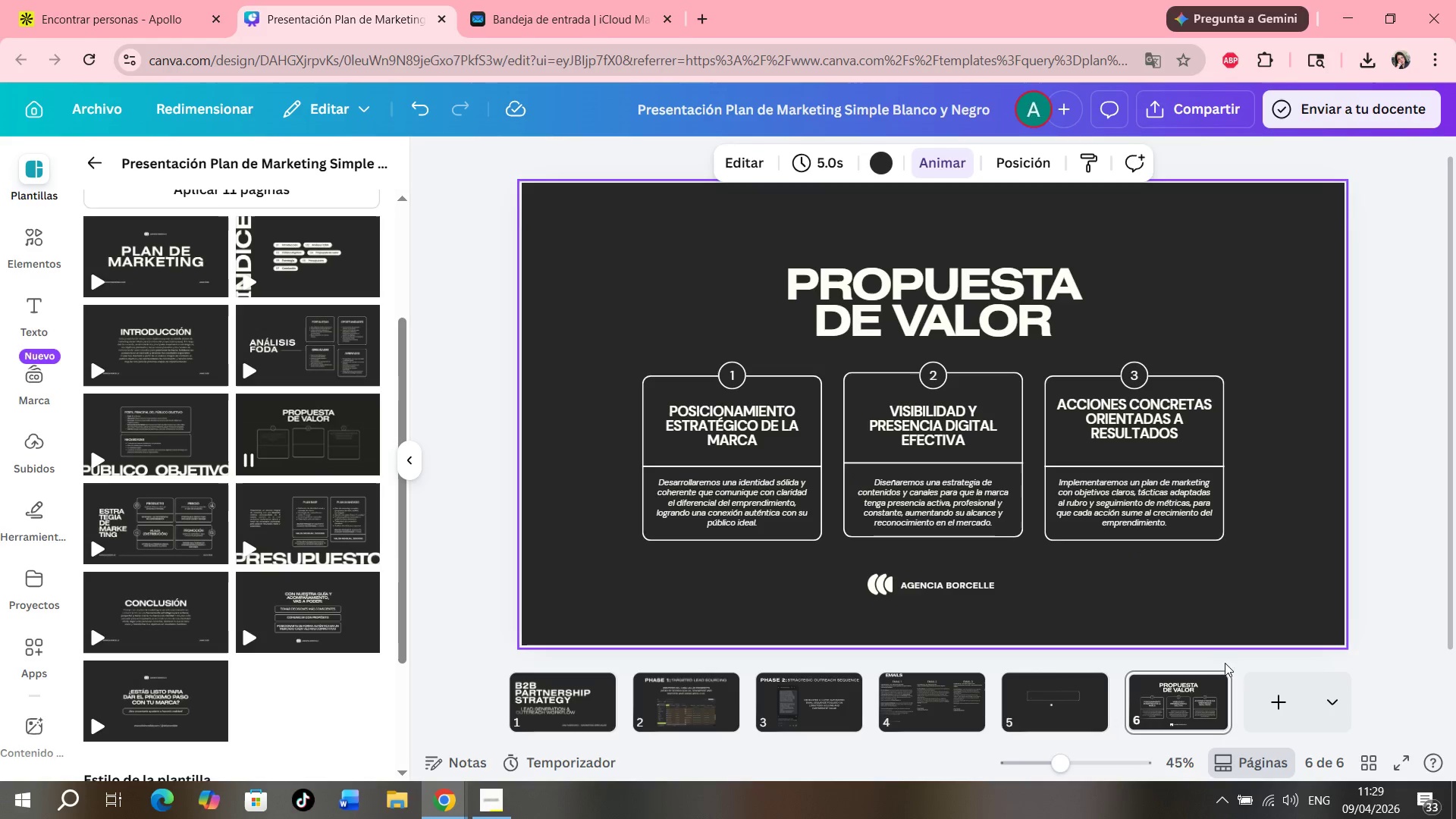 
left_click([1072, 682])
 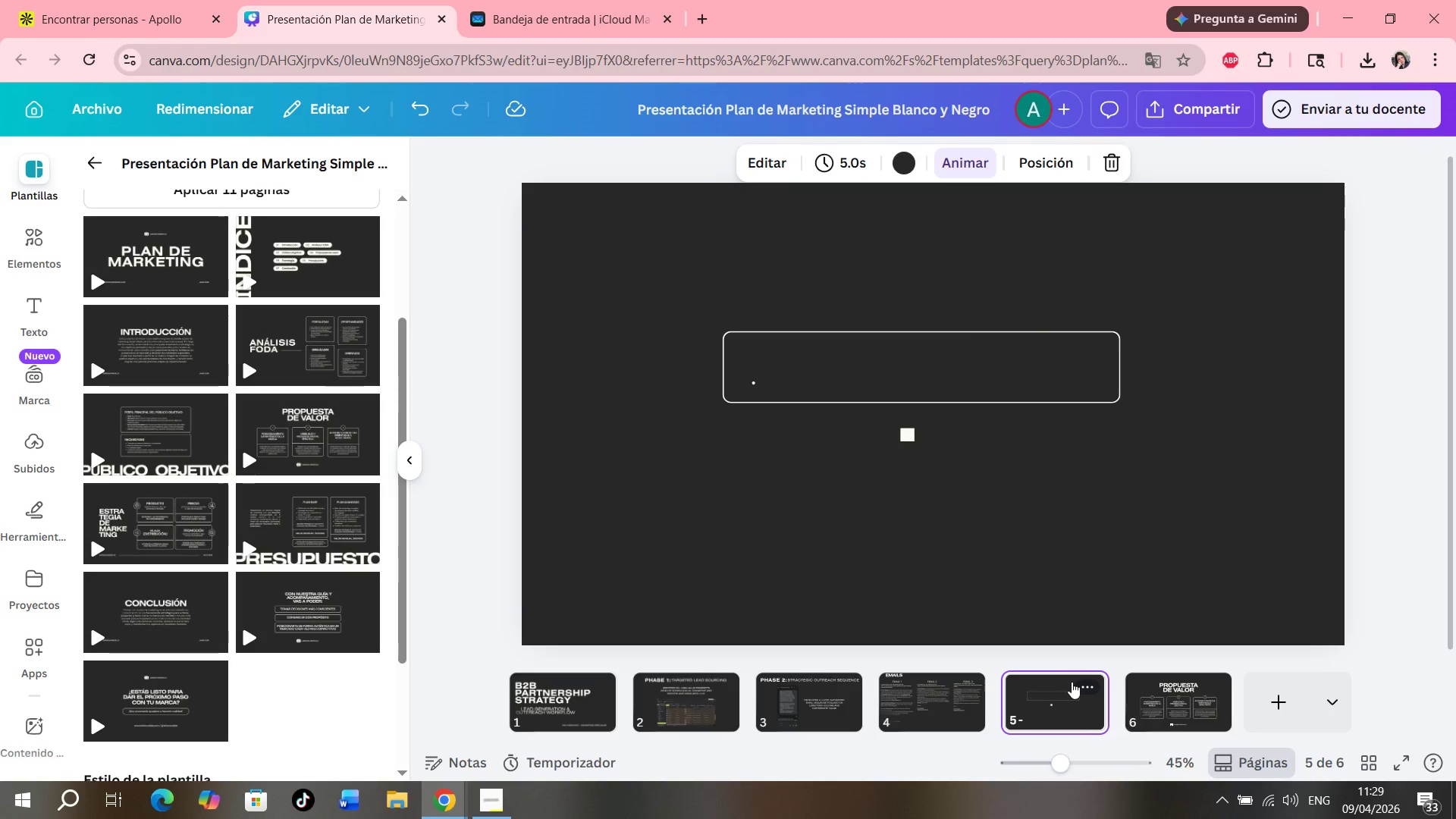 
key(Backspace)
 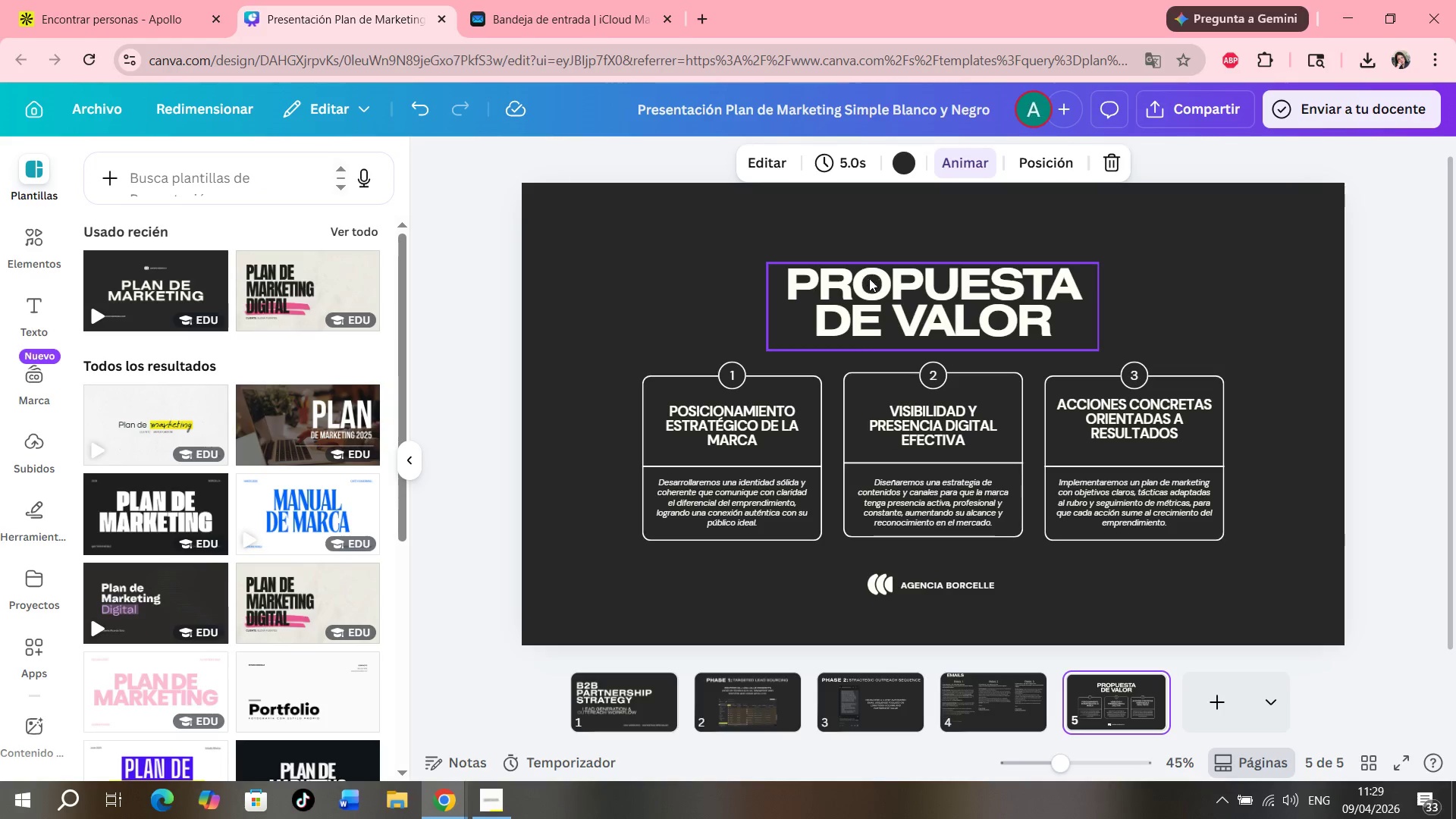 
left_click([754, 415])
 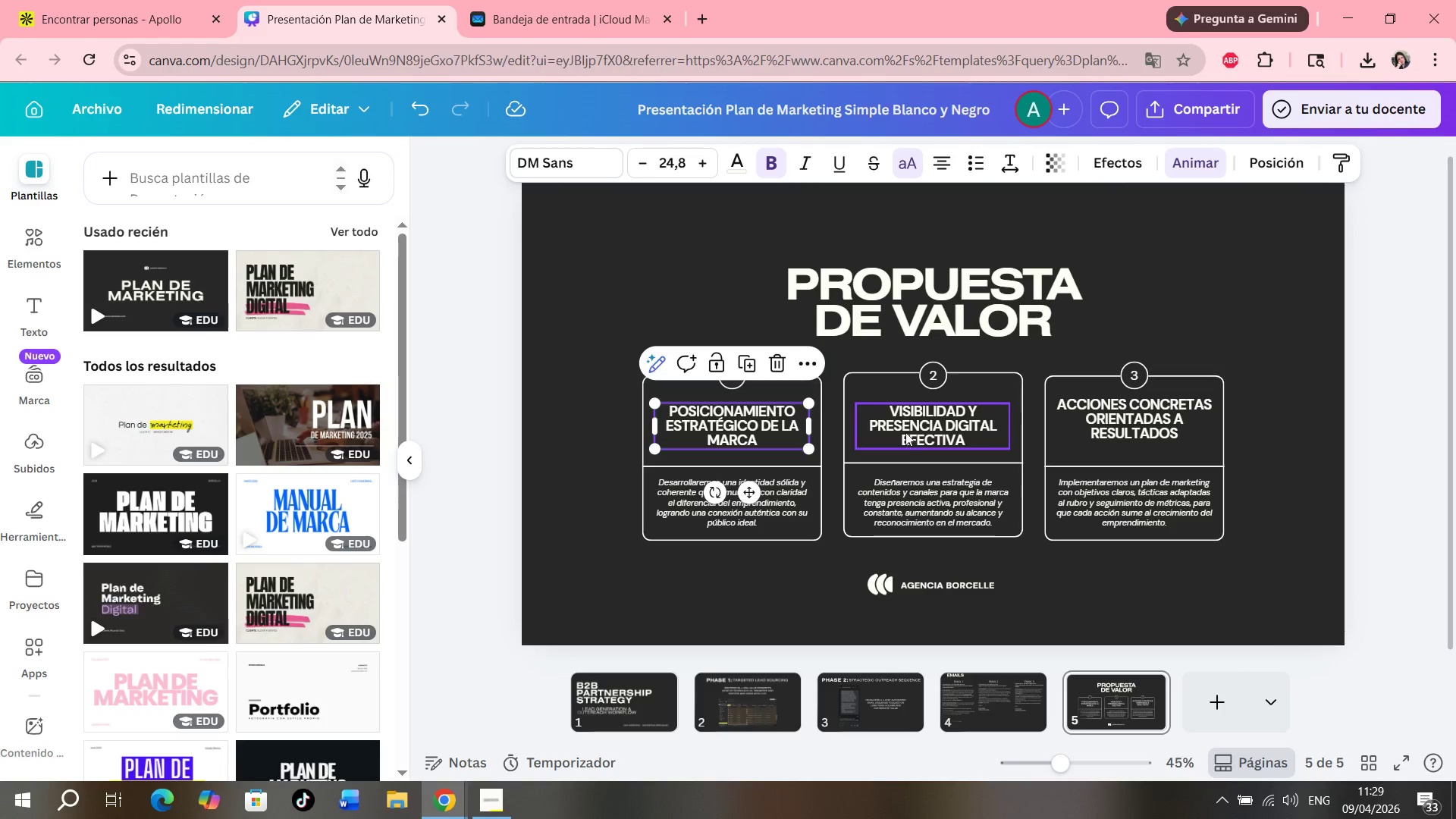 
key(Backspace)
 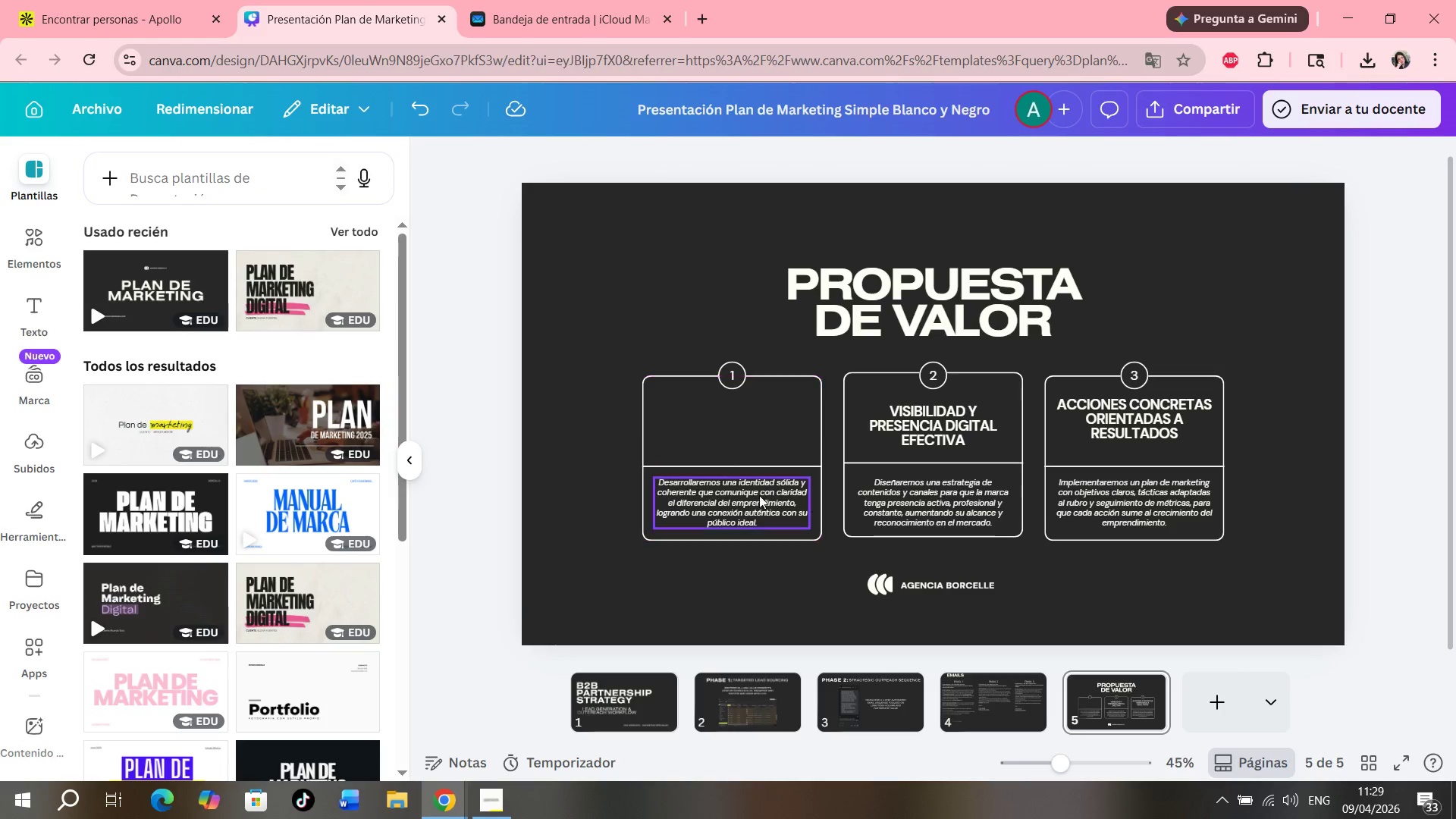 
left_click([725, 499])
 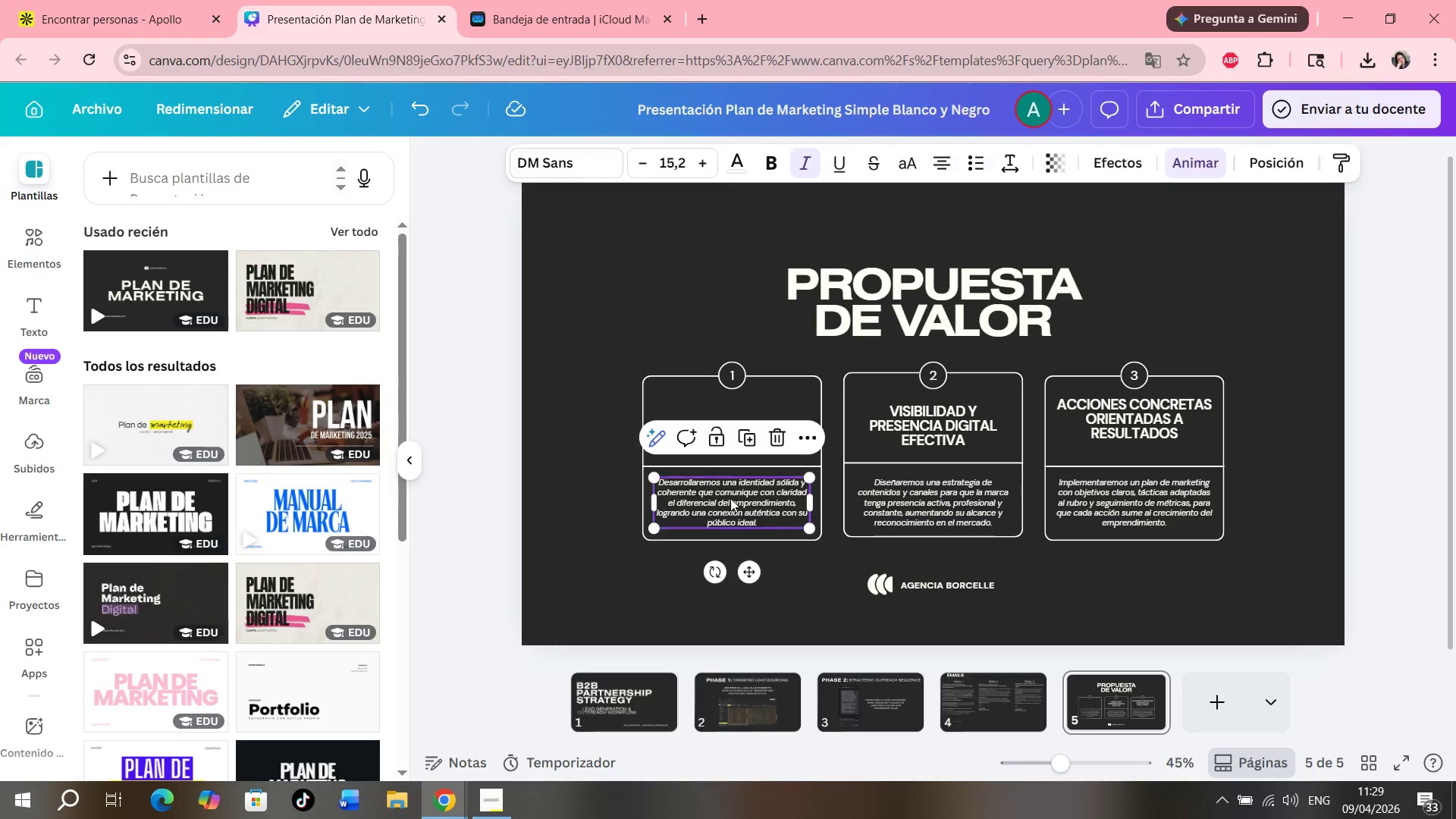 
key(Backspace)
 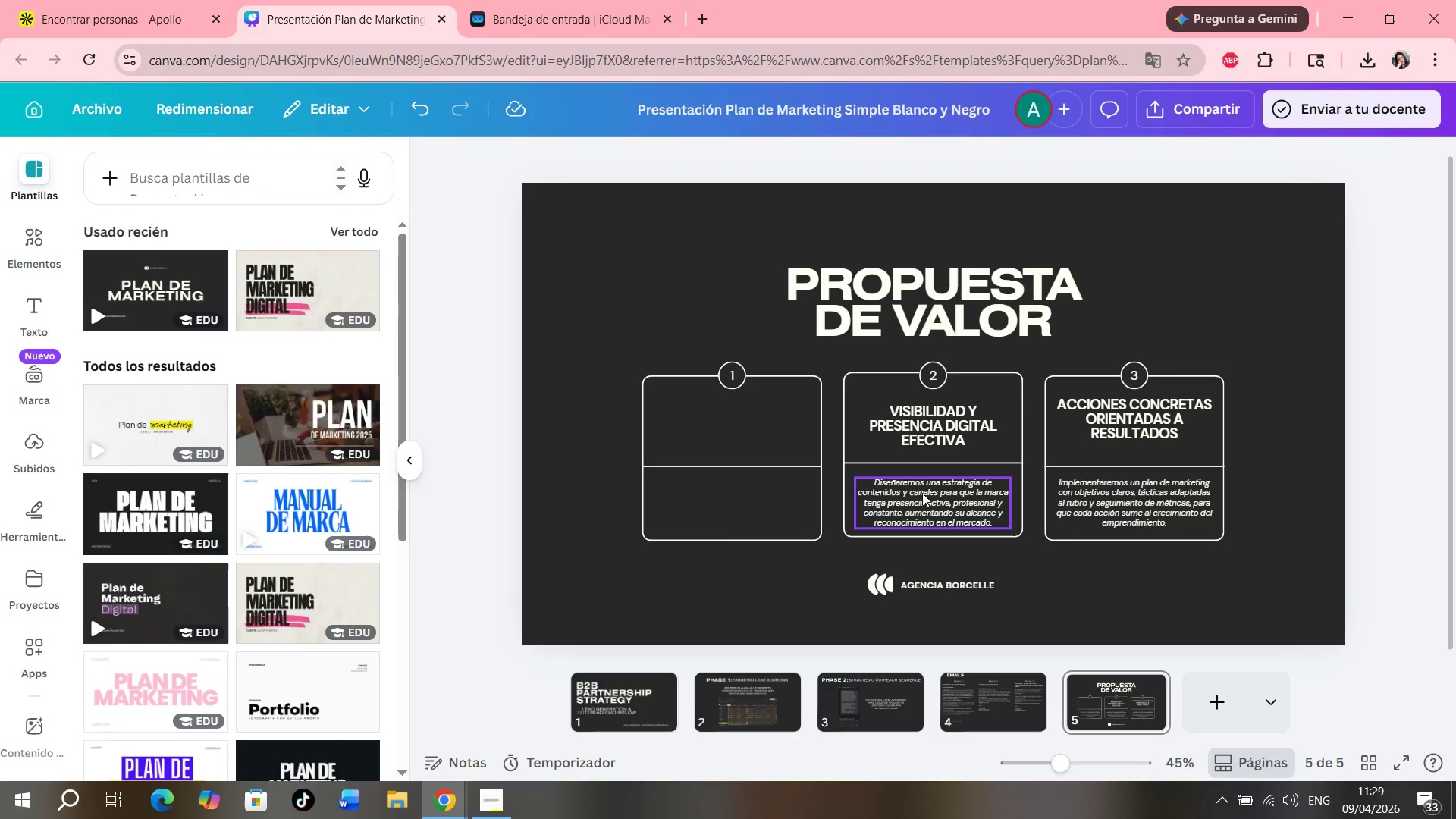 
double_click([926, 493])
 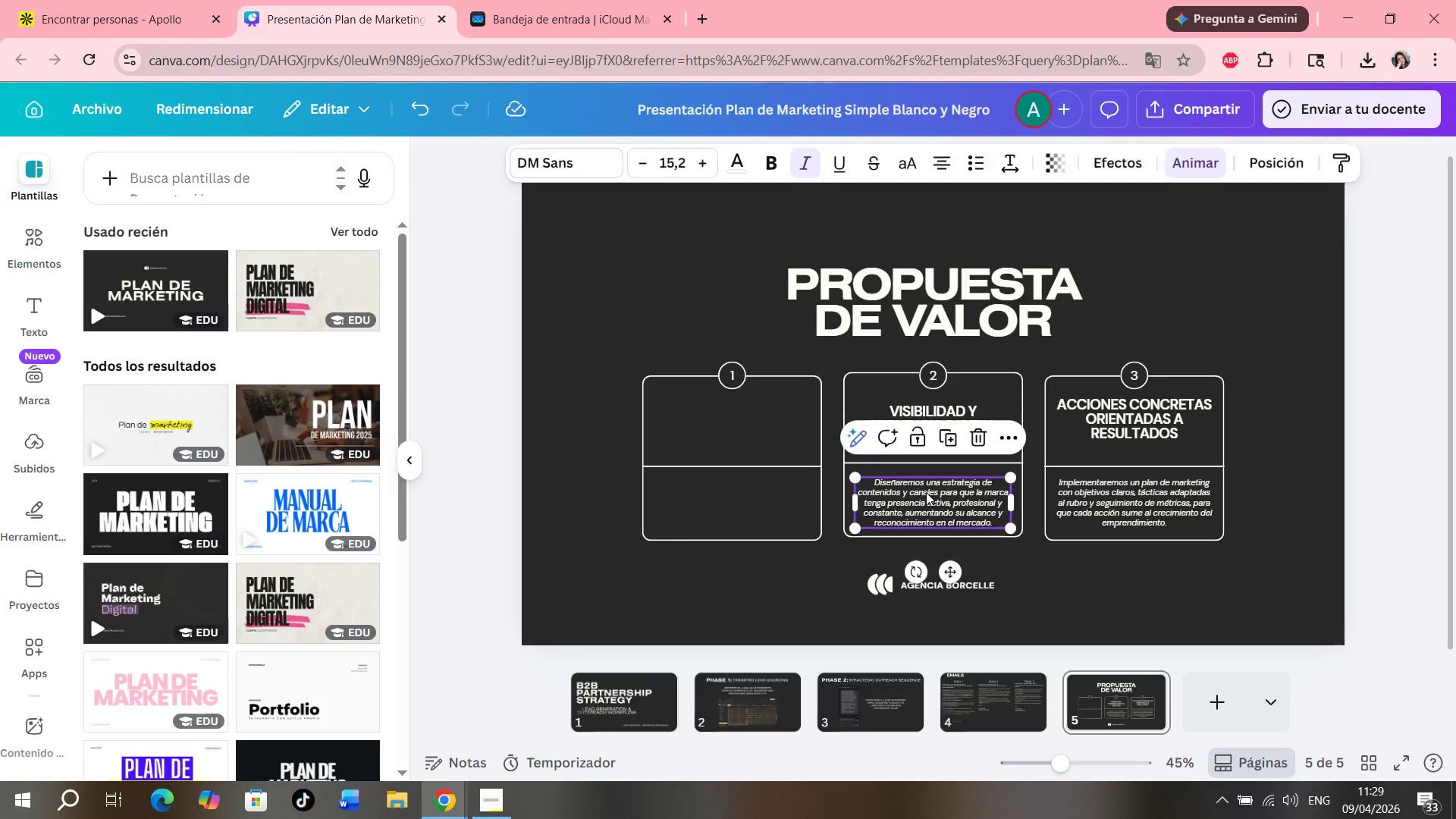 
key(Backspace)
 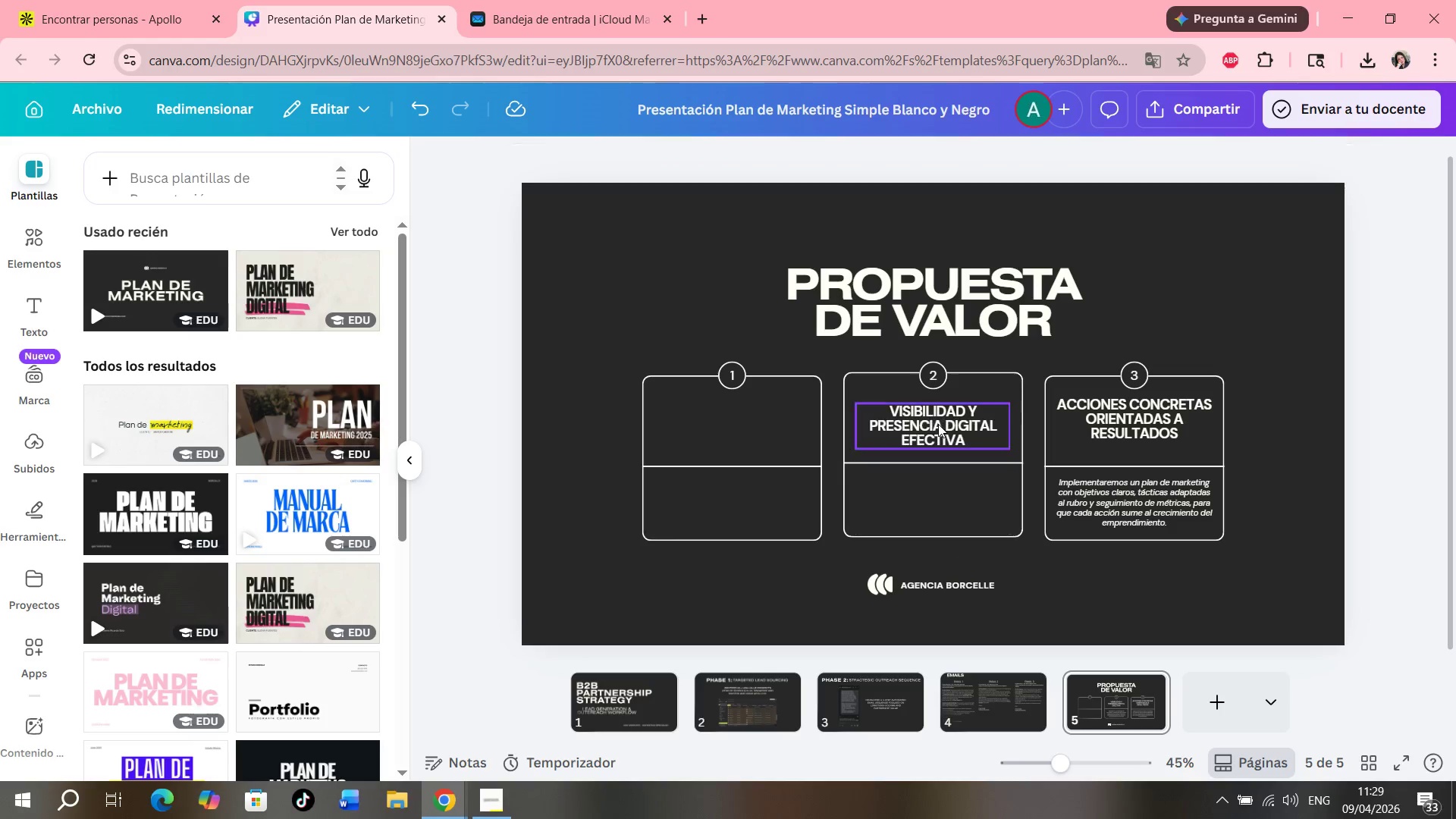 
left_click([938, 424])
 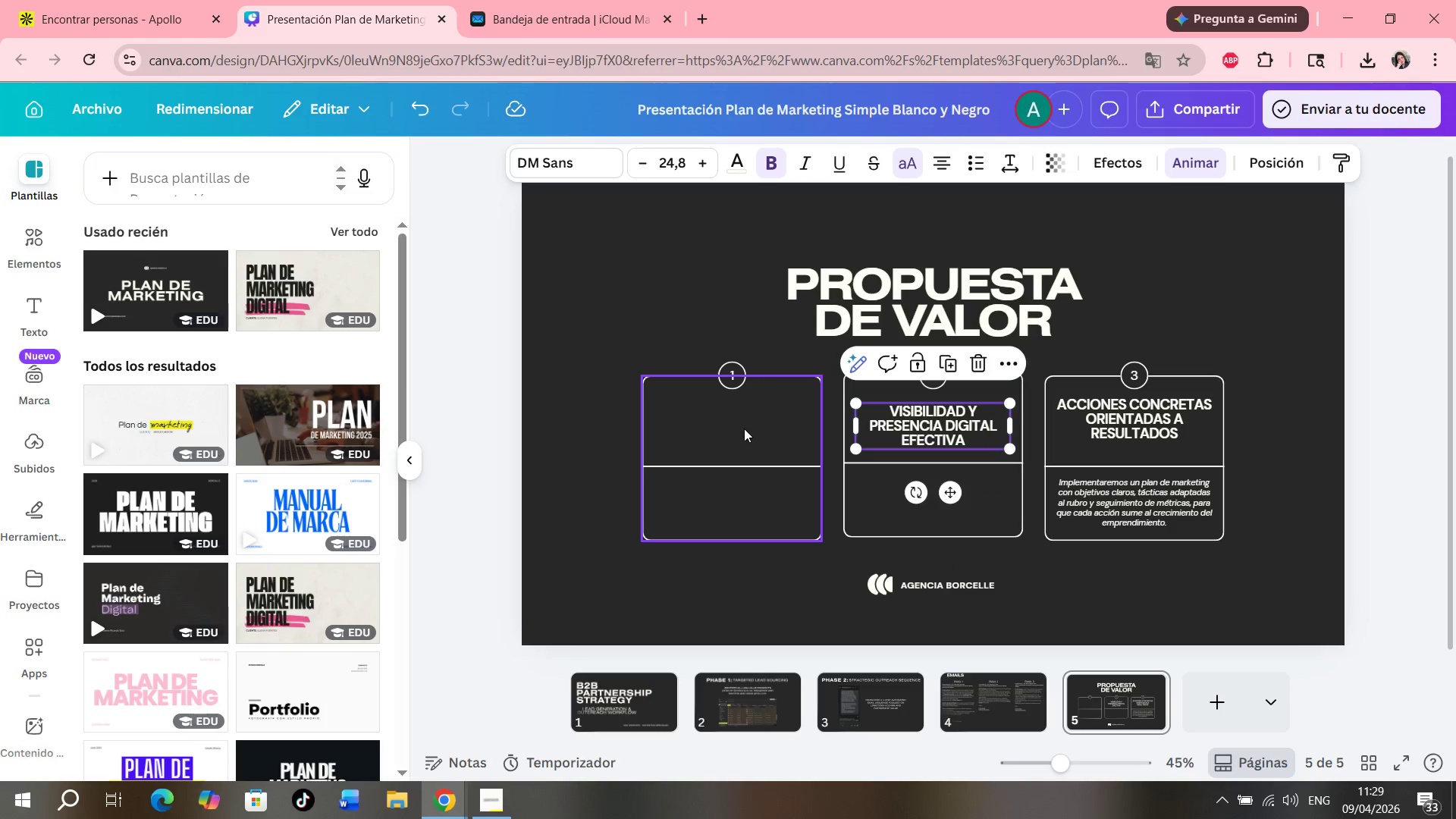 
key(Control+Z)
 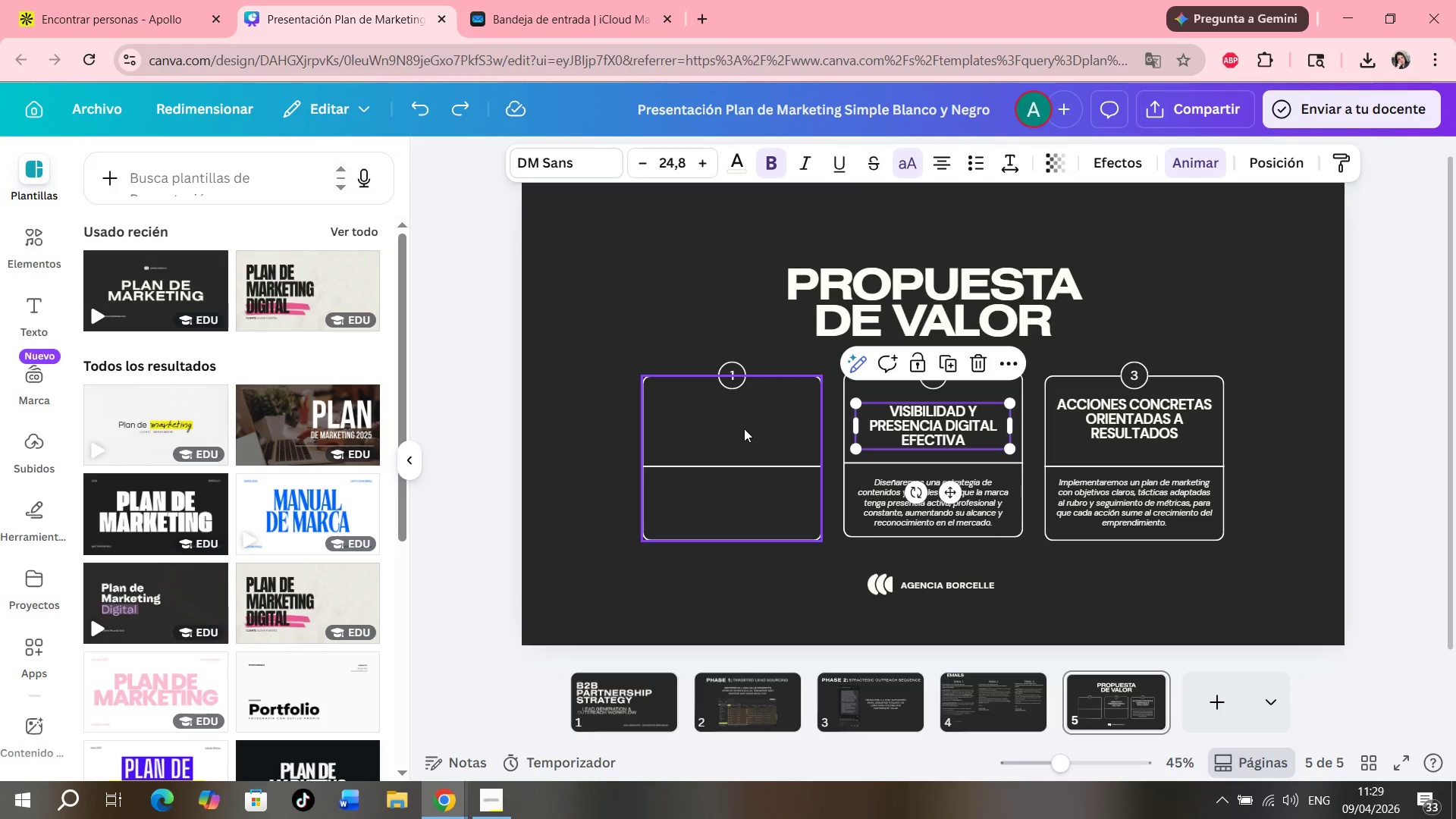 
key(Control+Z)
 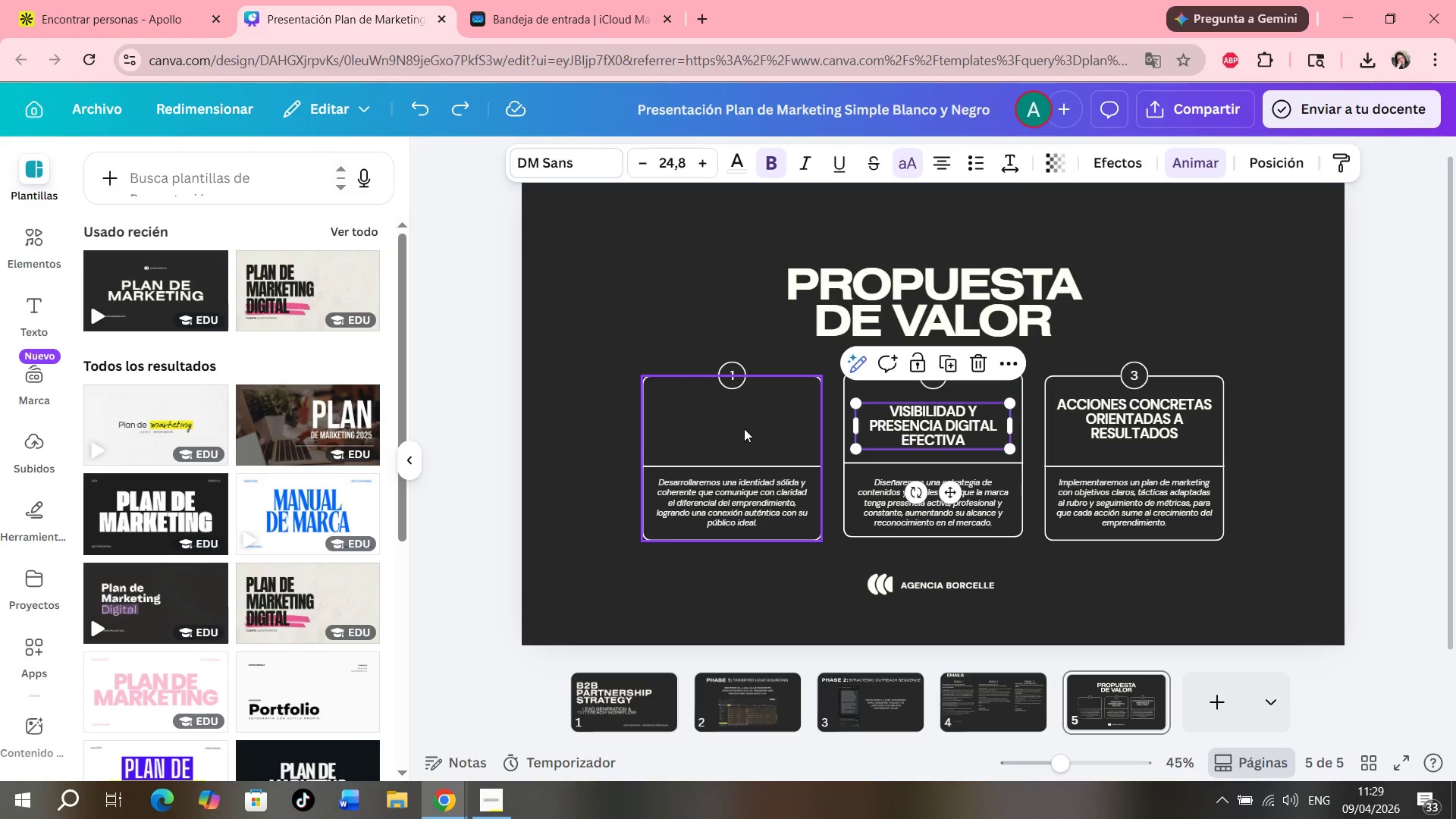 
key(Control+Z)
 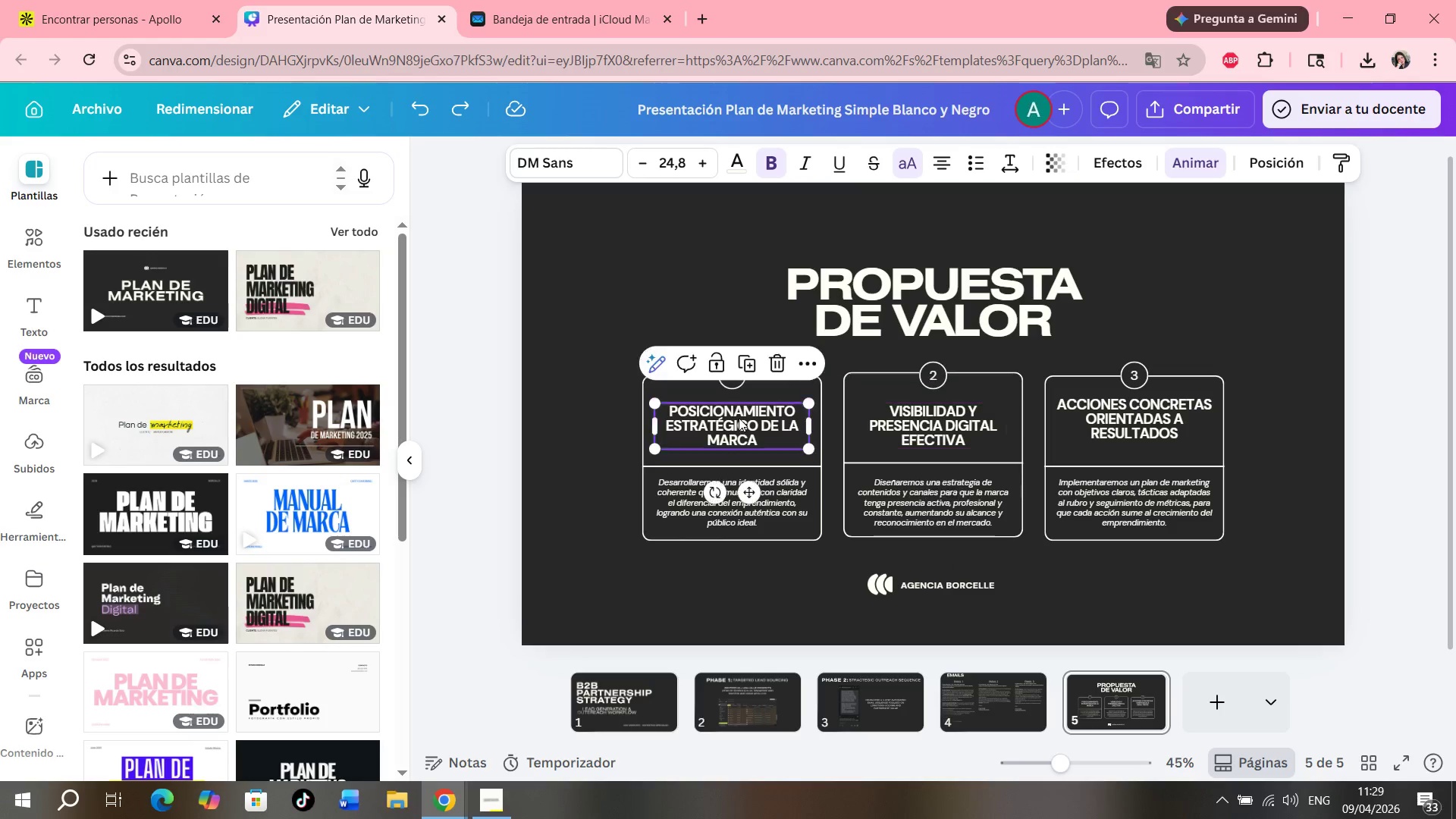 
double_click([739, 418])
 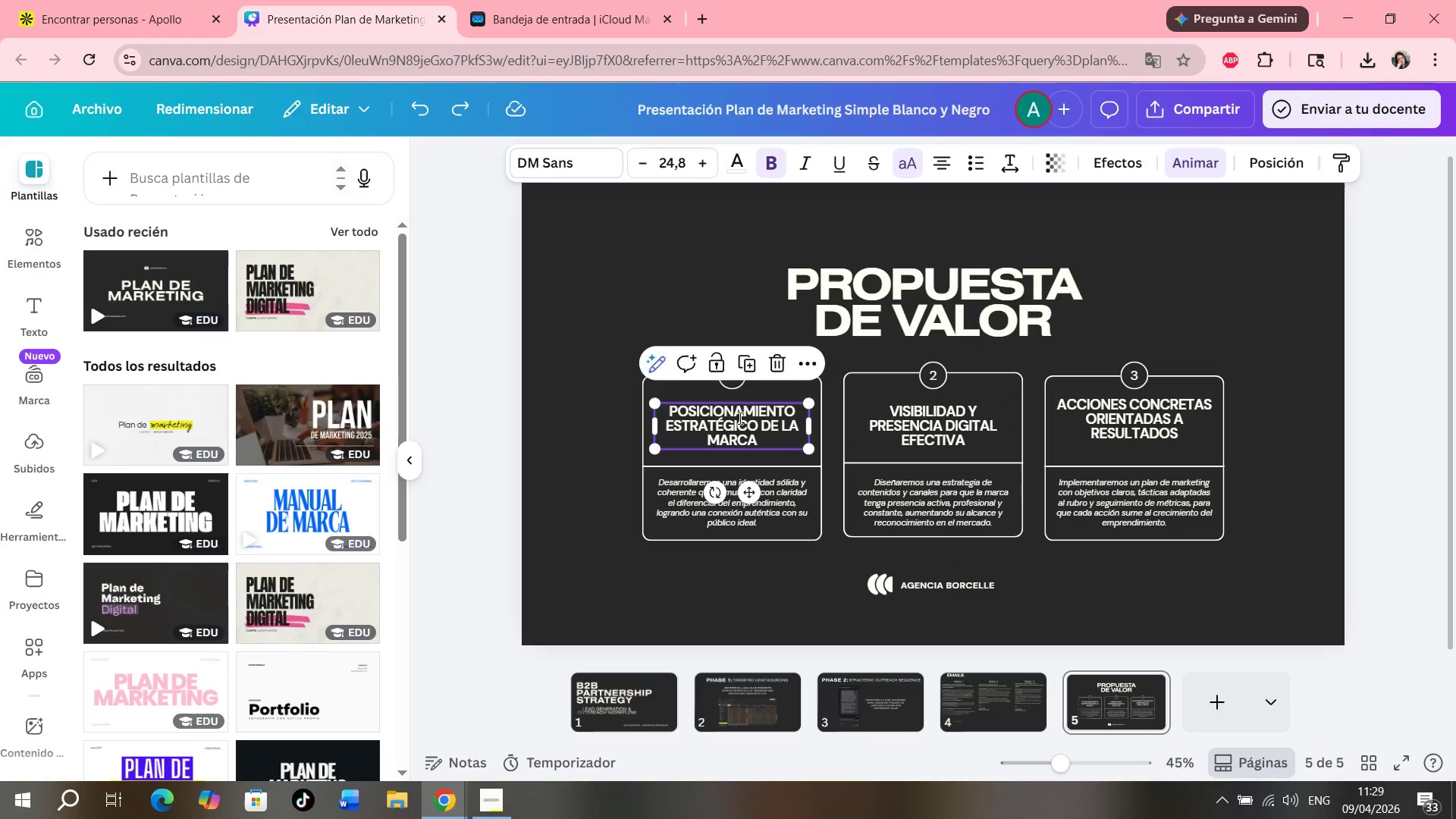 
triple_click([739, 418])
 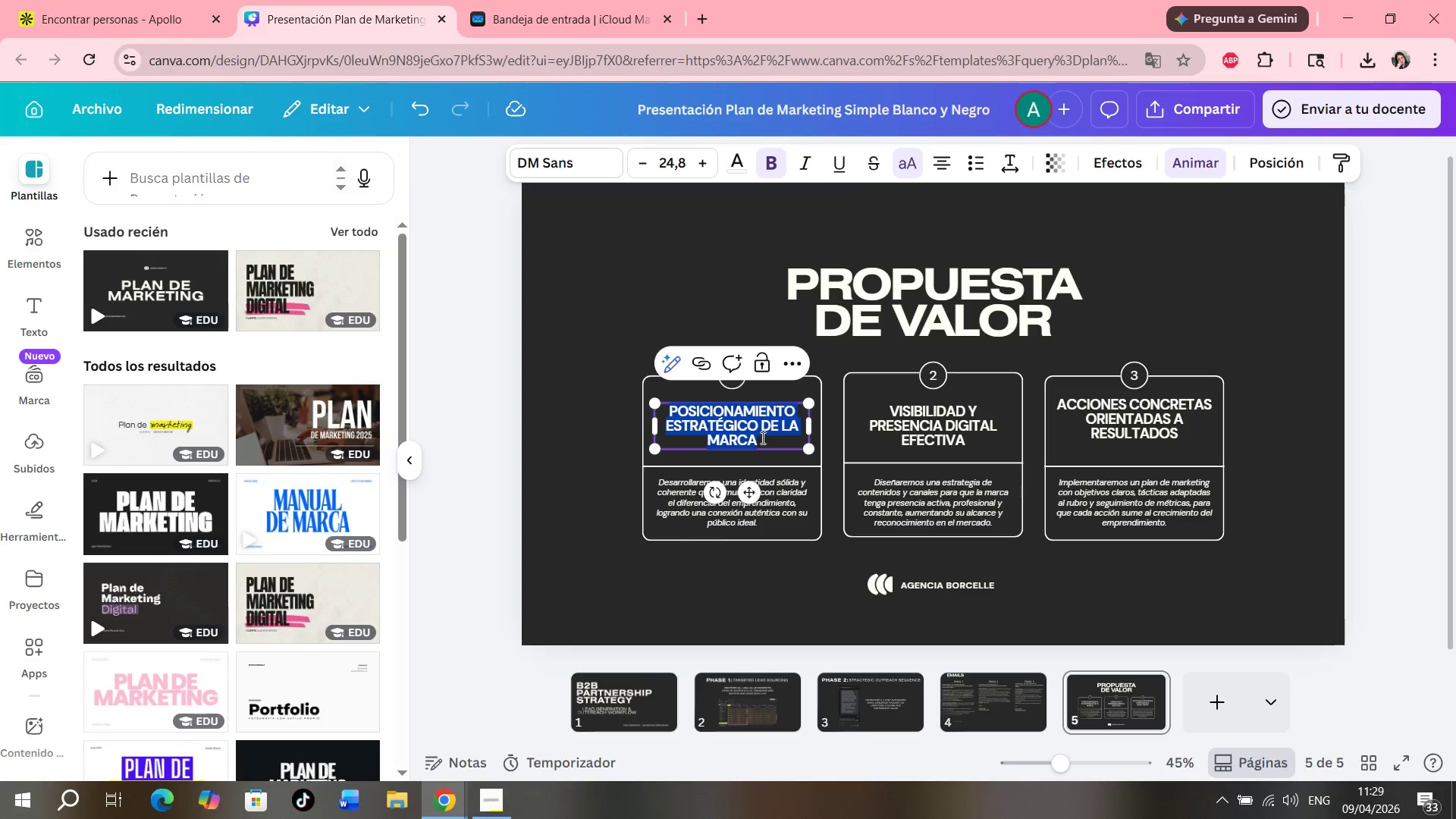 
key(Period)
 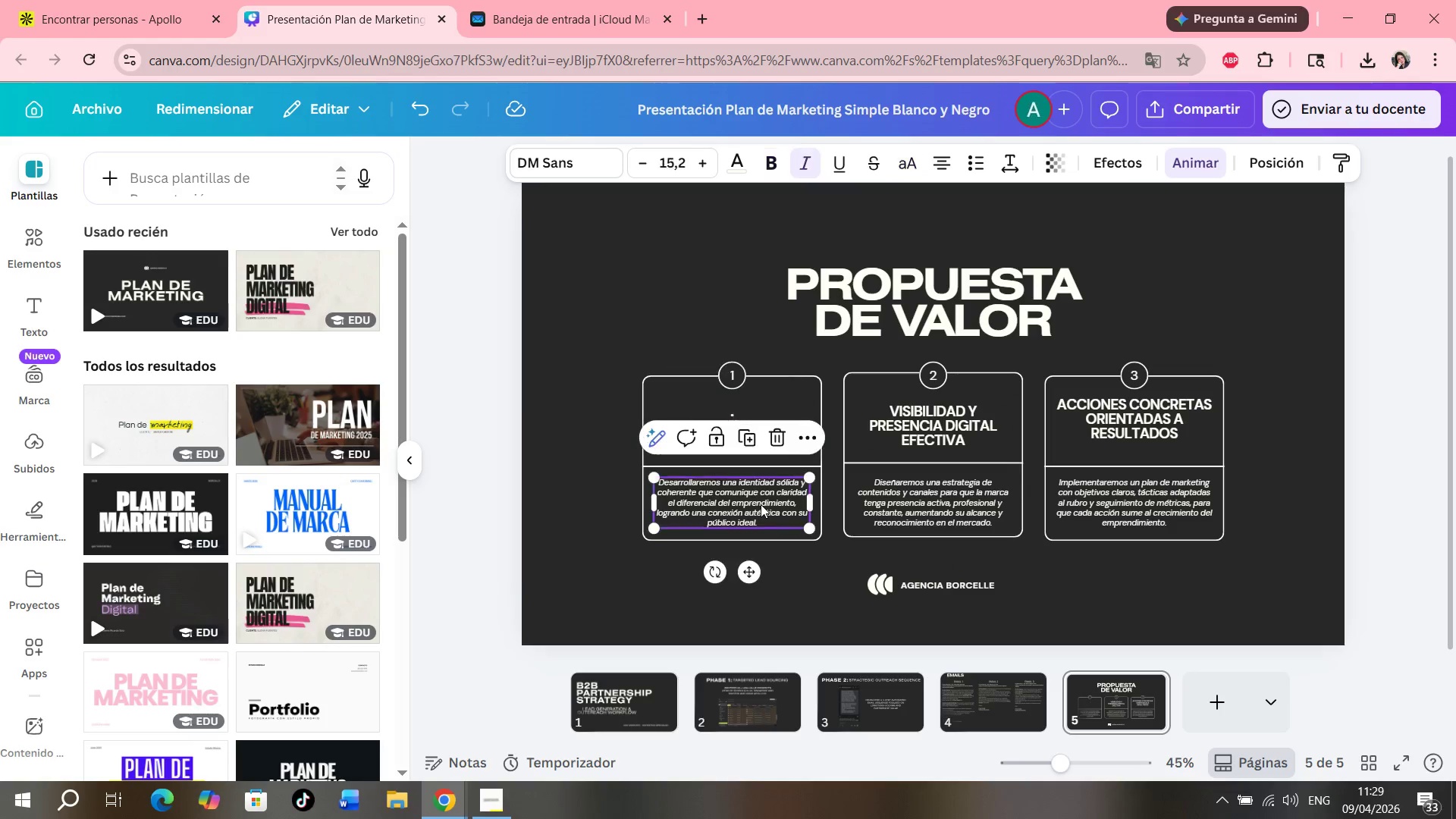 
double_click([761, 504])
 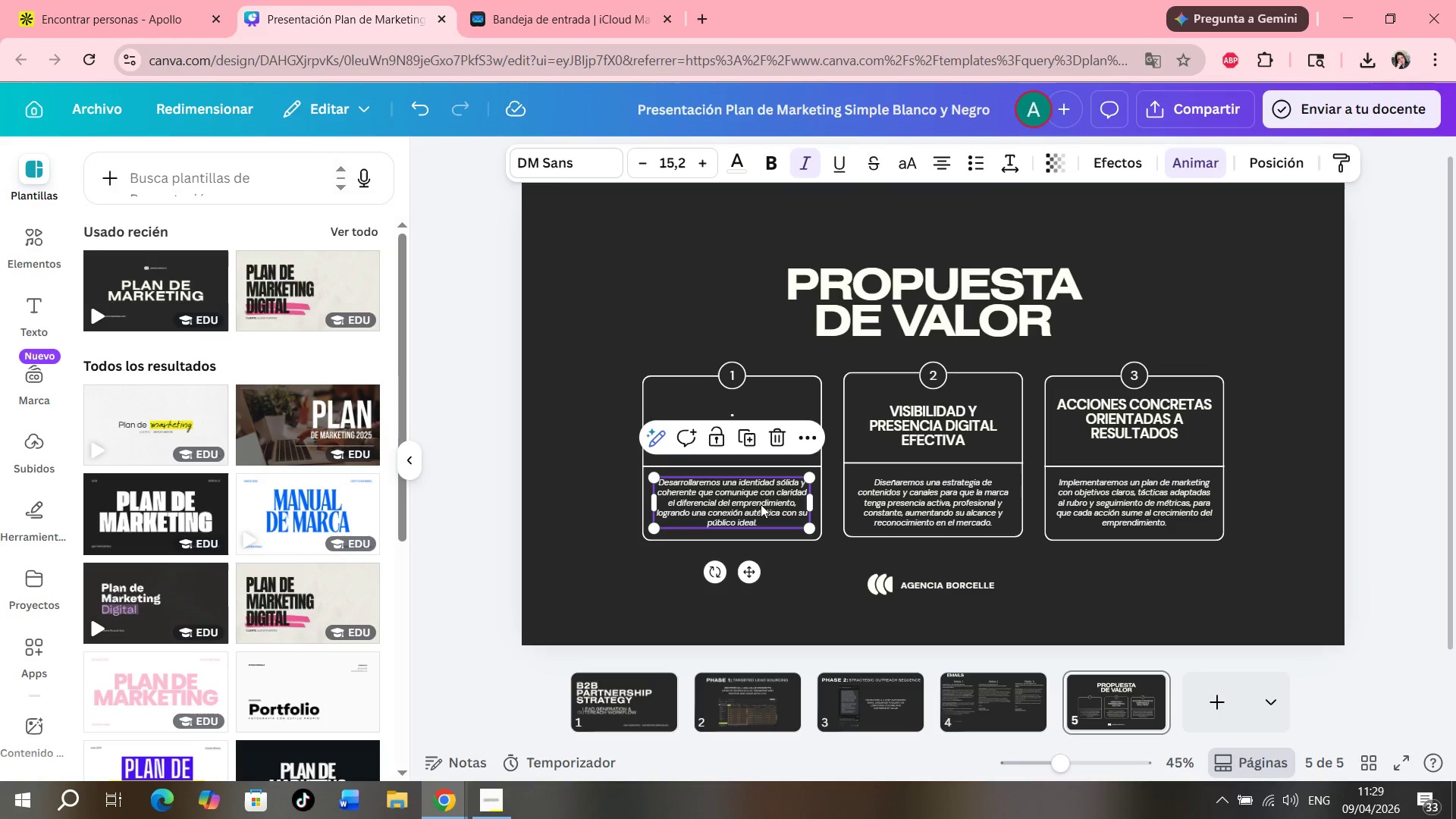 
triple_click([761, 504])
 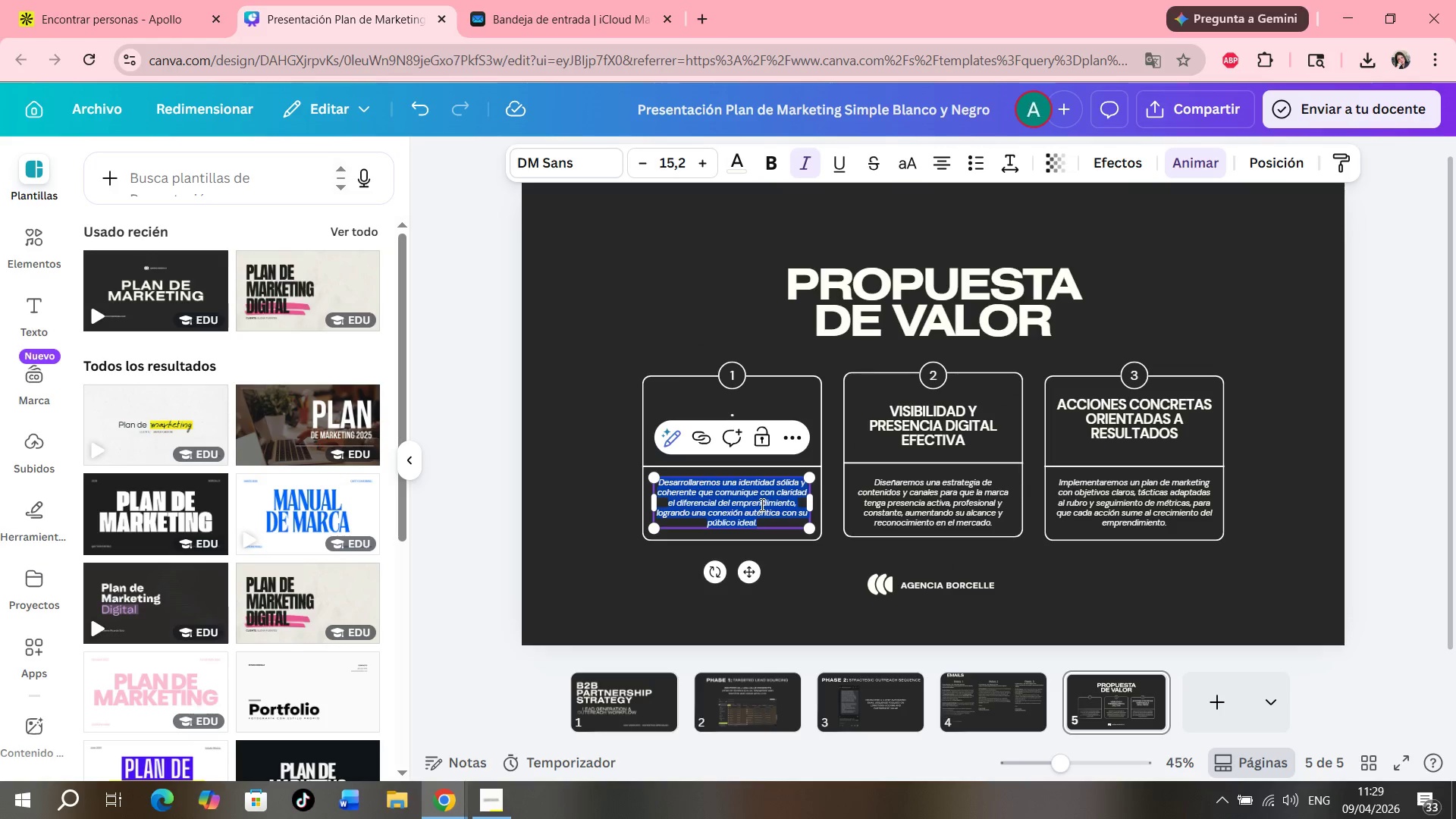 
key(Period)
 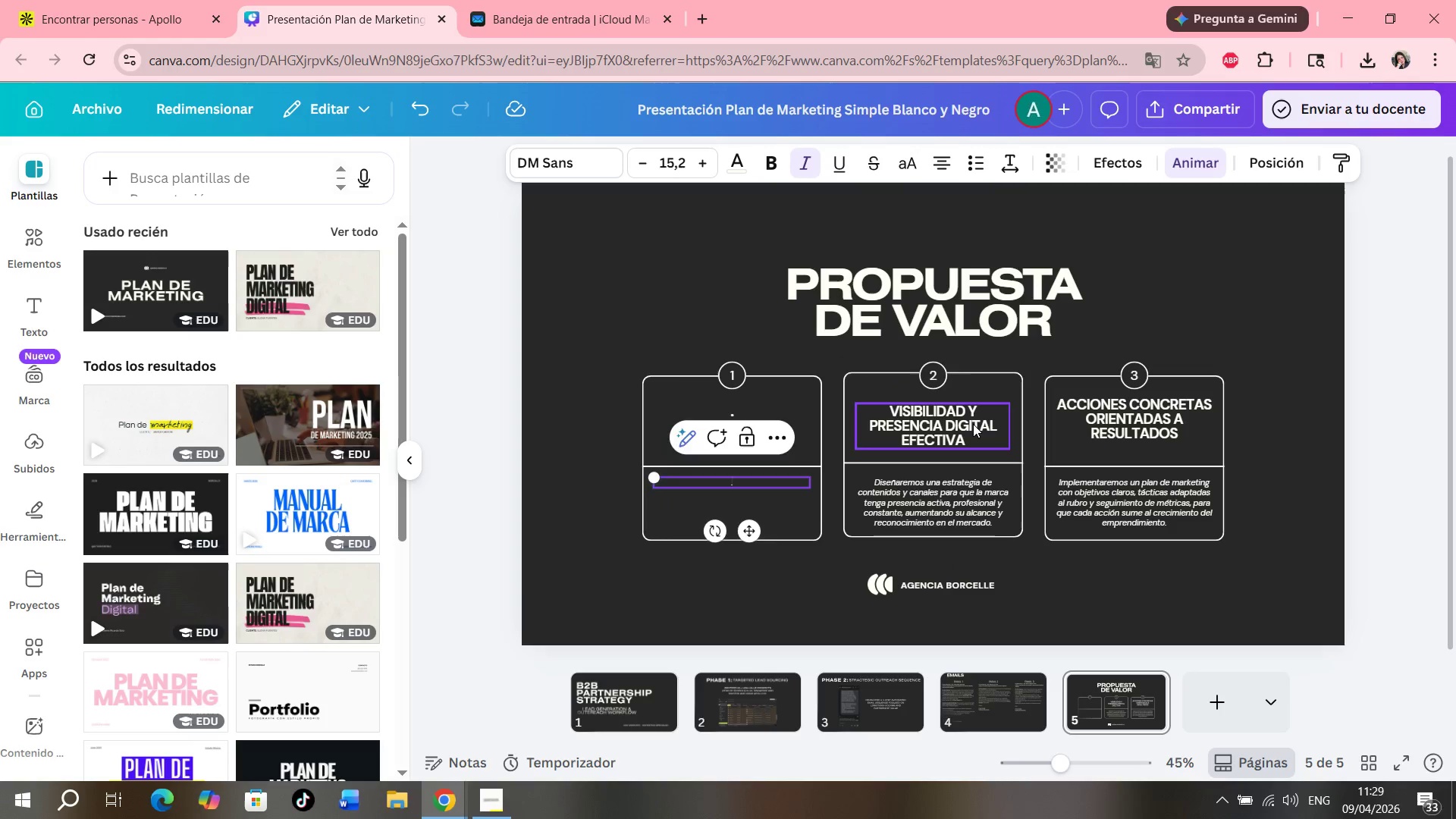 
double_click([973, 424])
 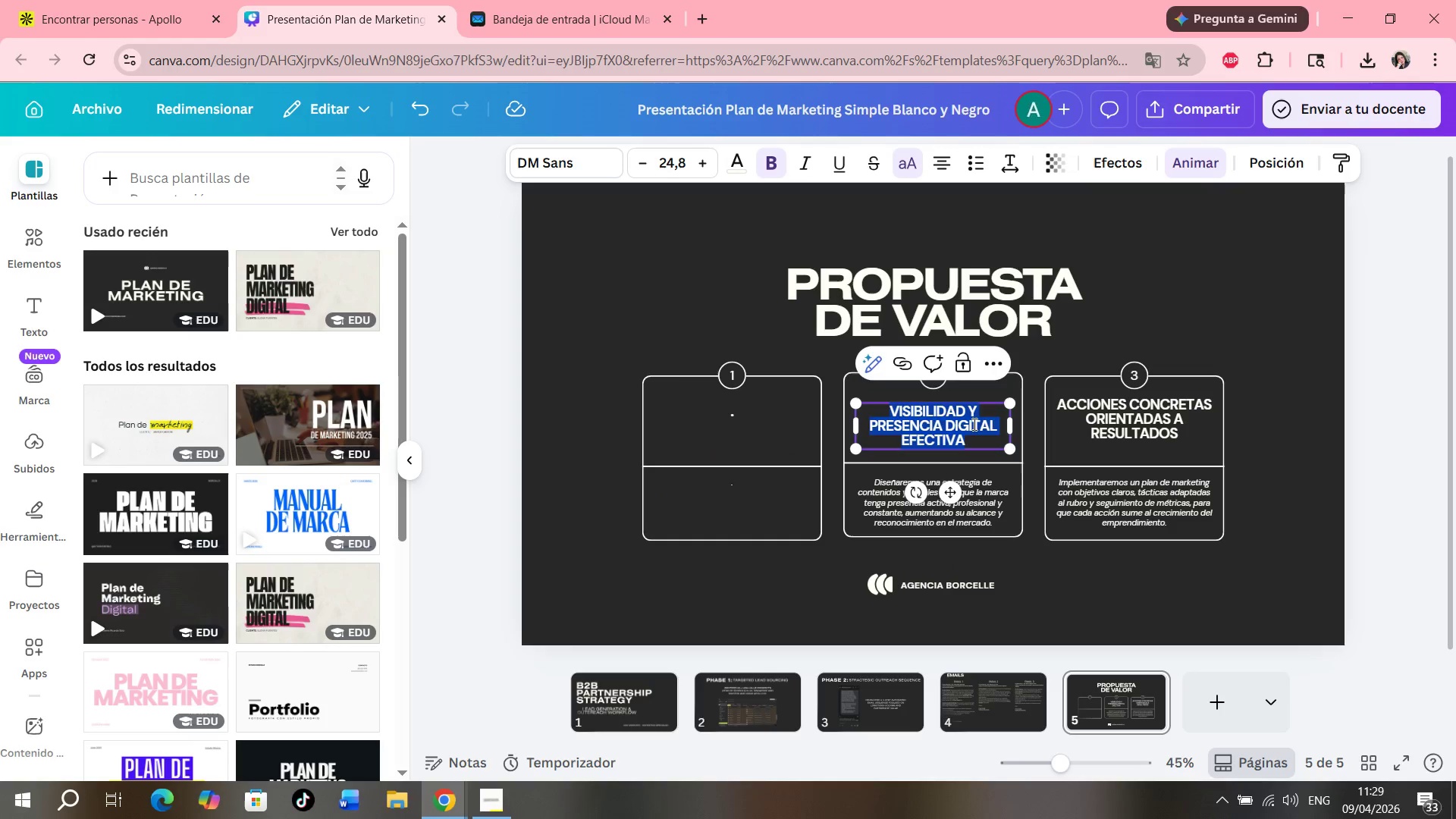 
key(Period)
 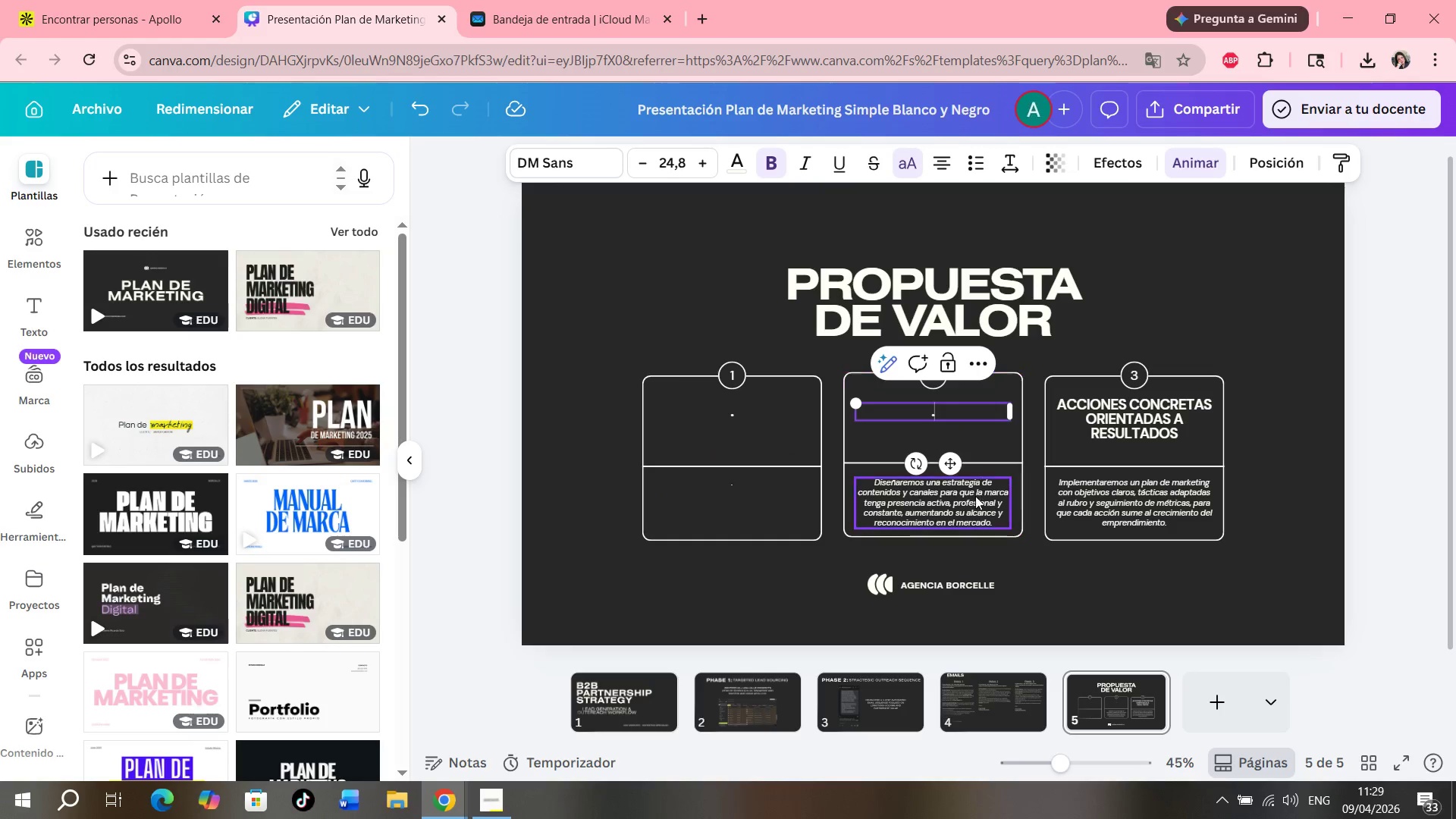 
double_click([975, 496])
 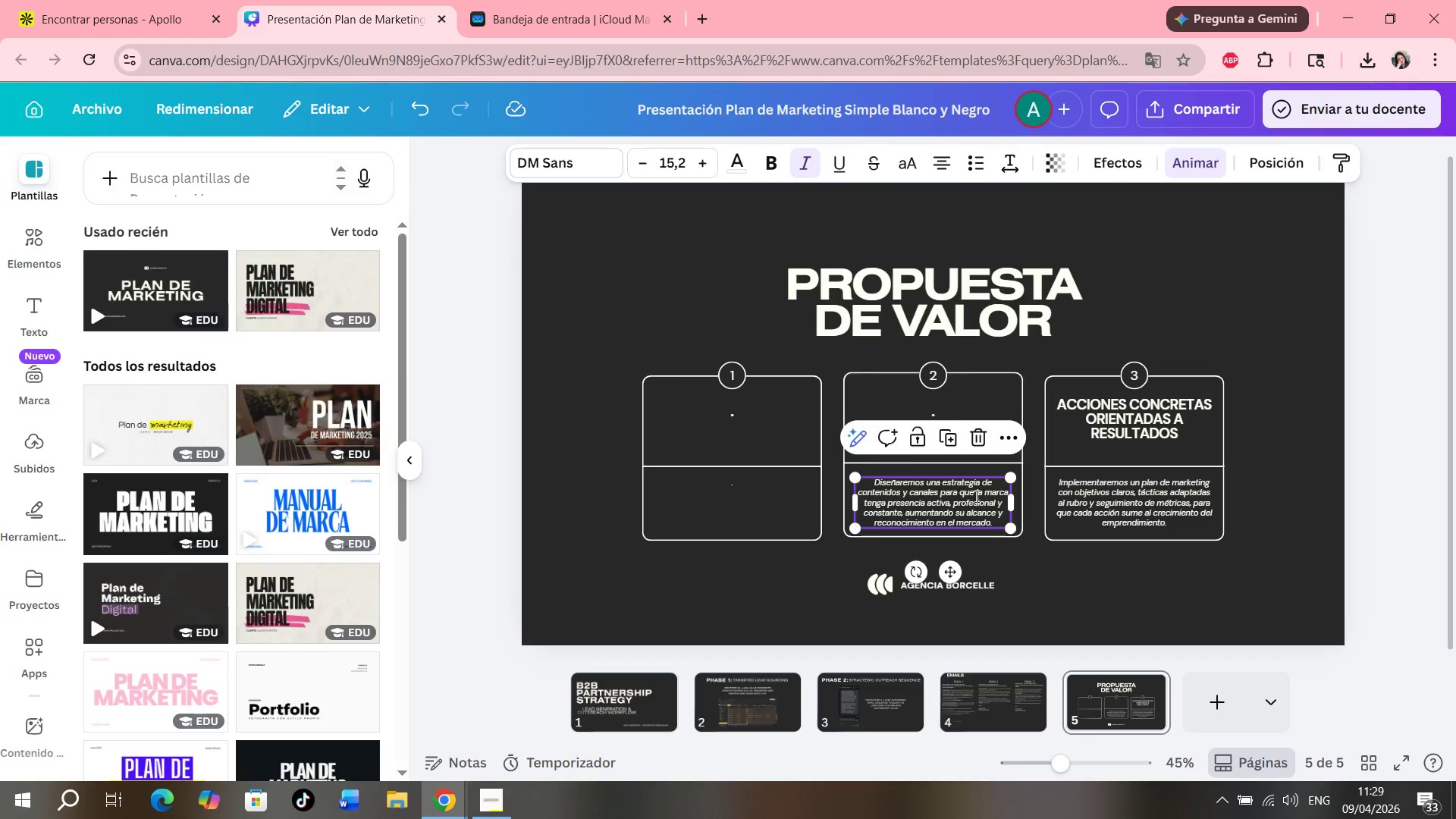 
key(Period)
 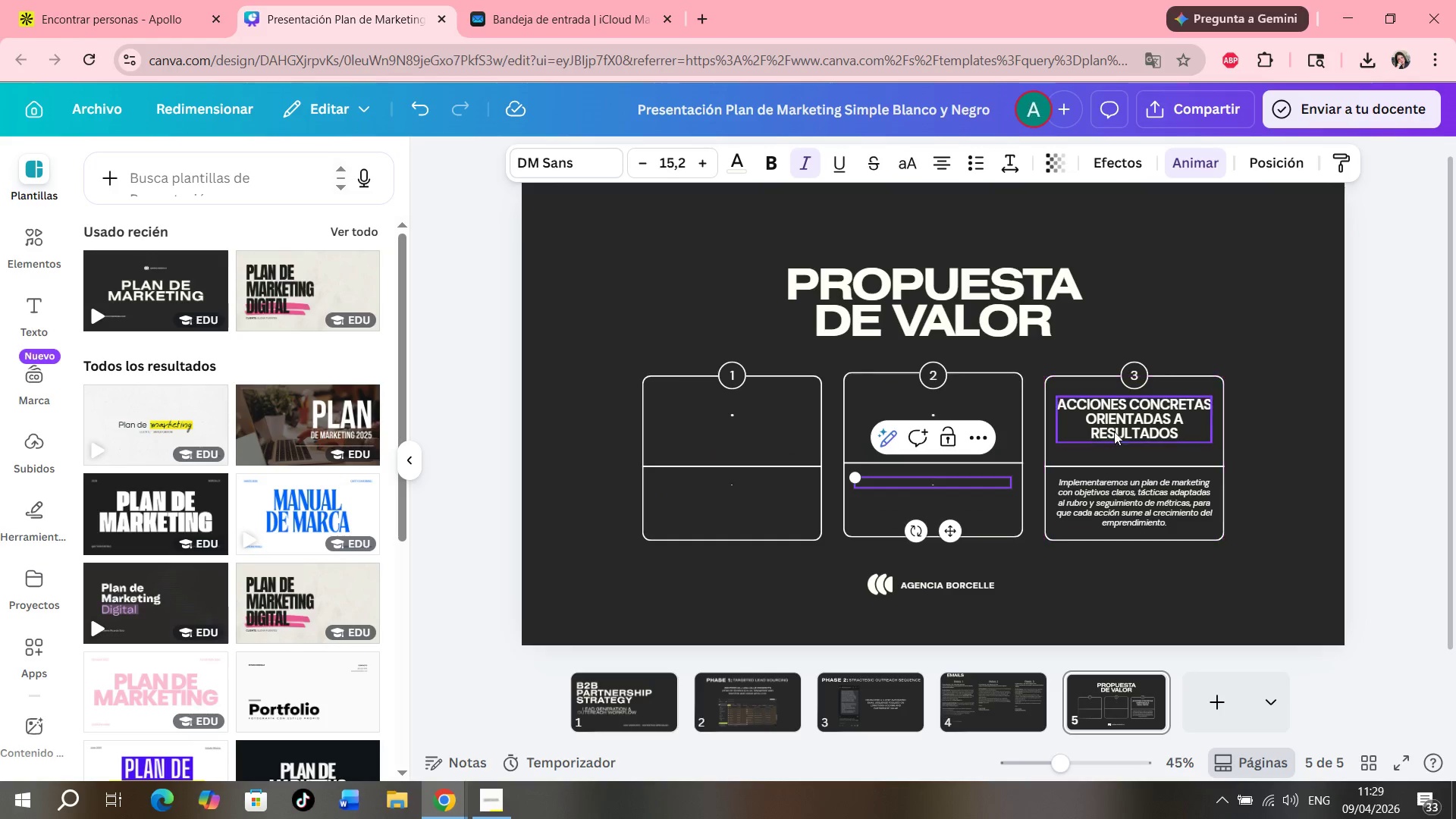 
double_click([1114, 431])
 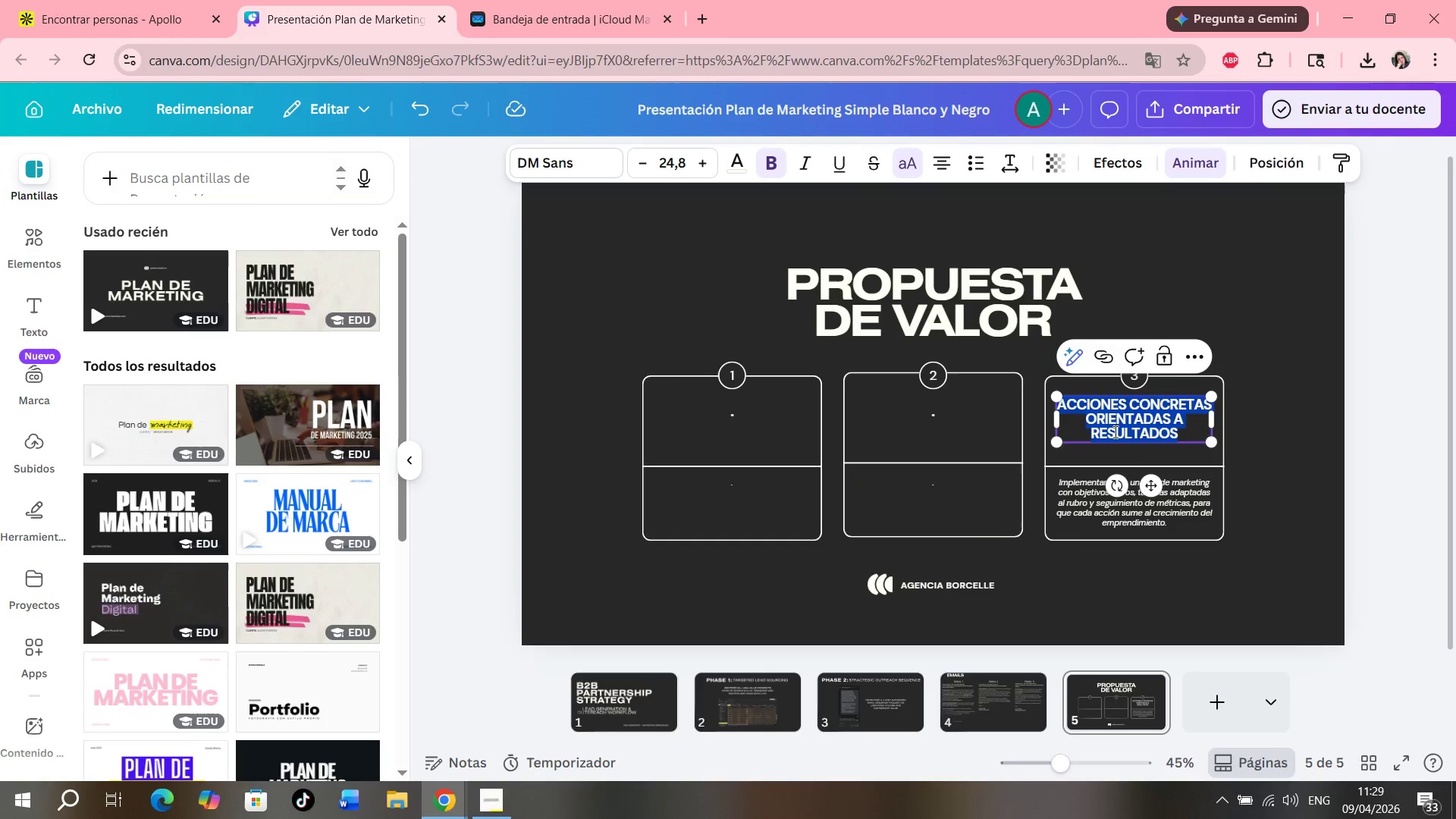 
key(Period)
 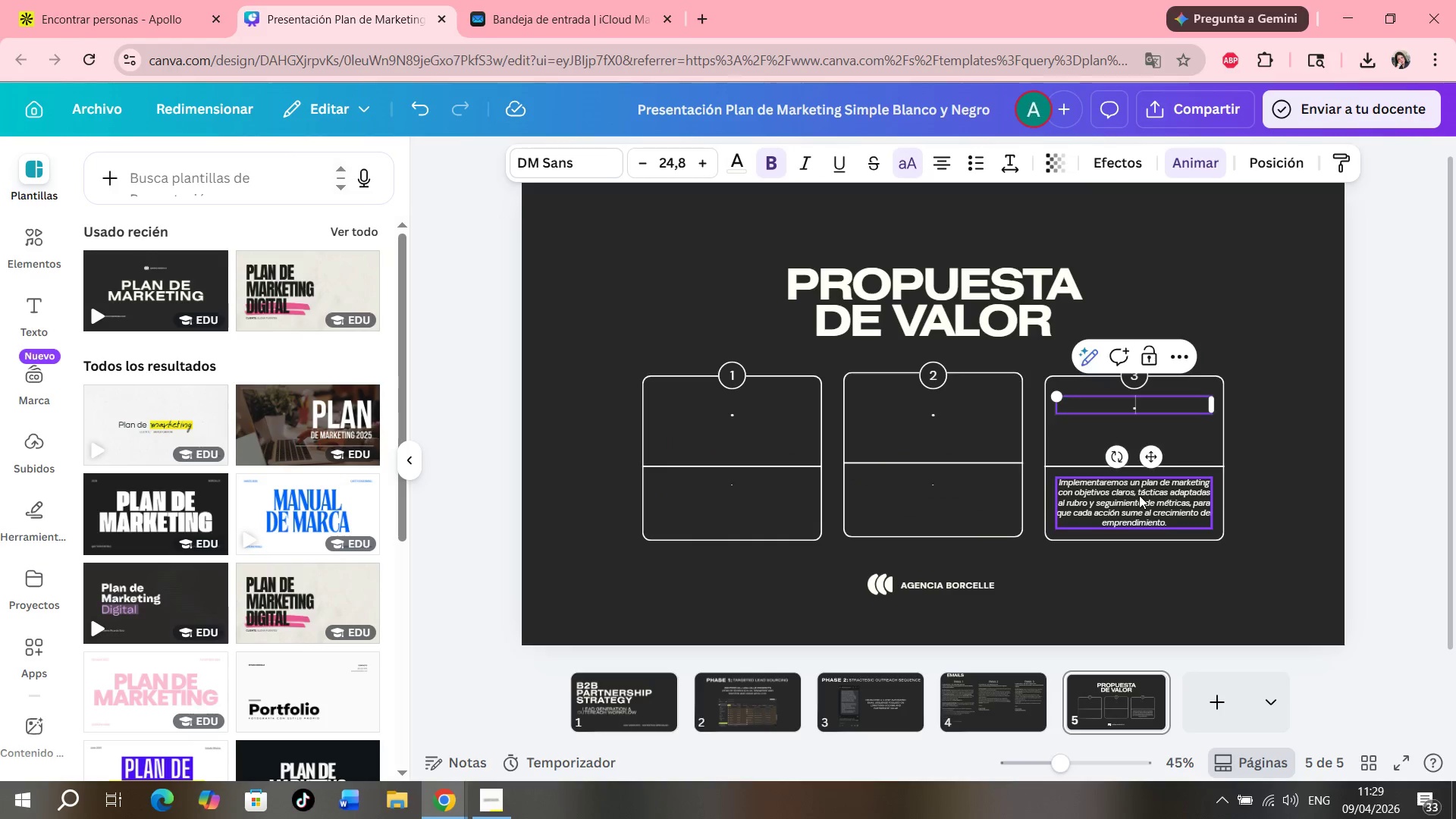 
double_click([1139, 495])
 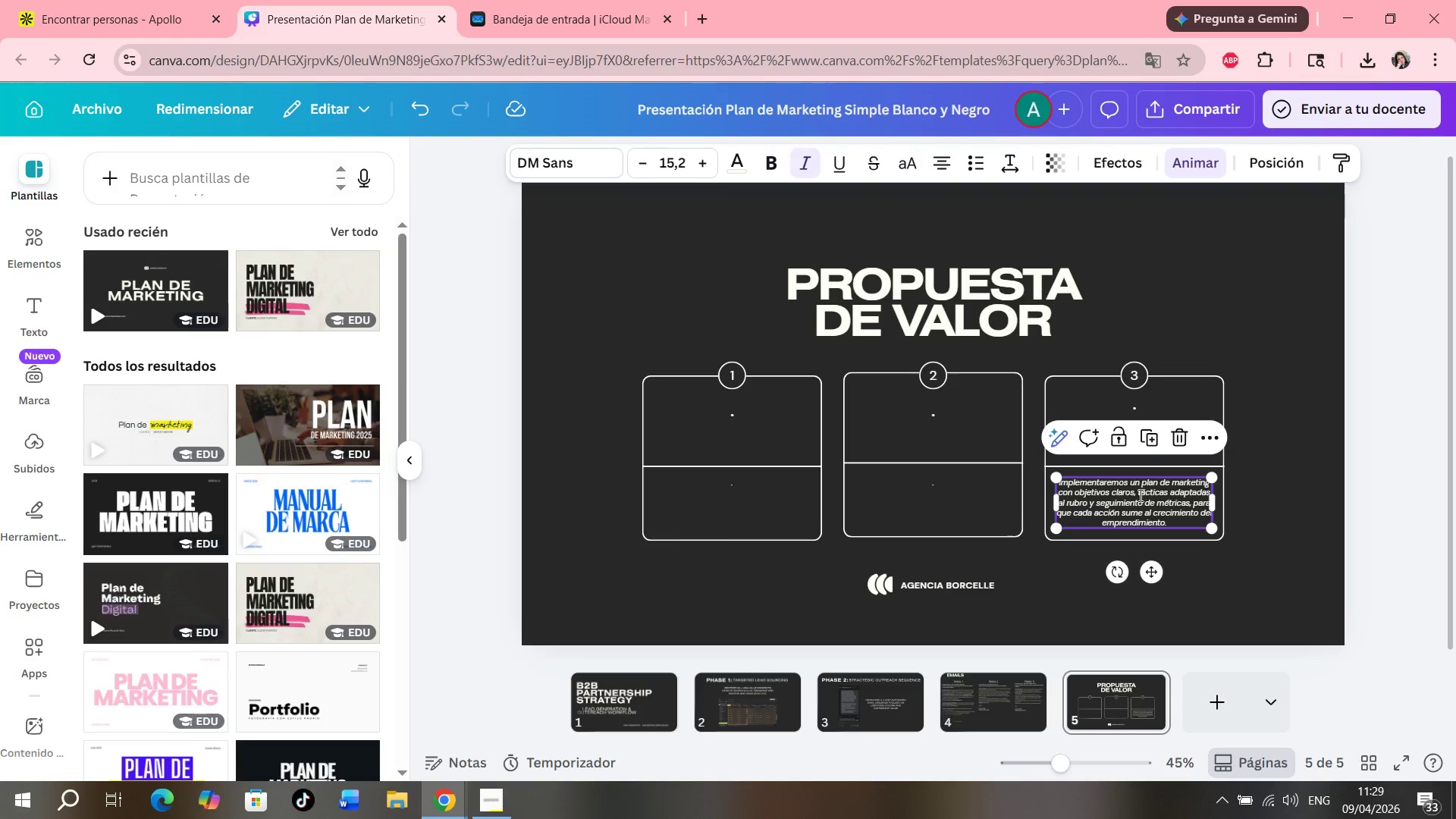 
key(Period)
 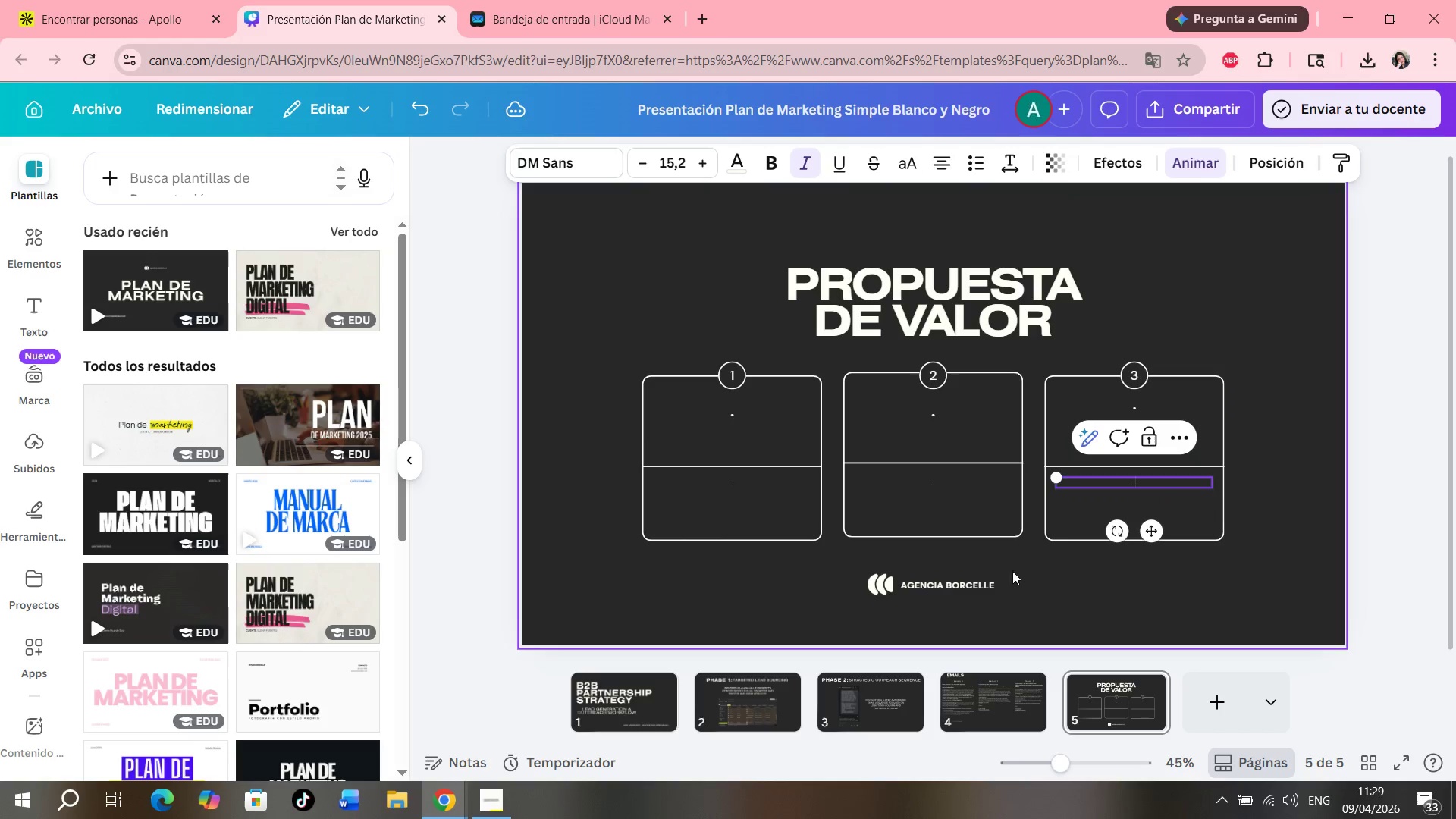 
left_click_drag(start_coordinate=[1012, 596], to_coordinate=[860, 571])
 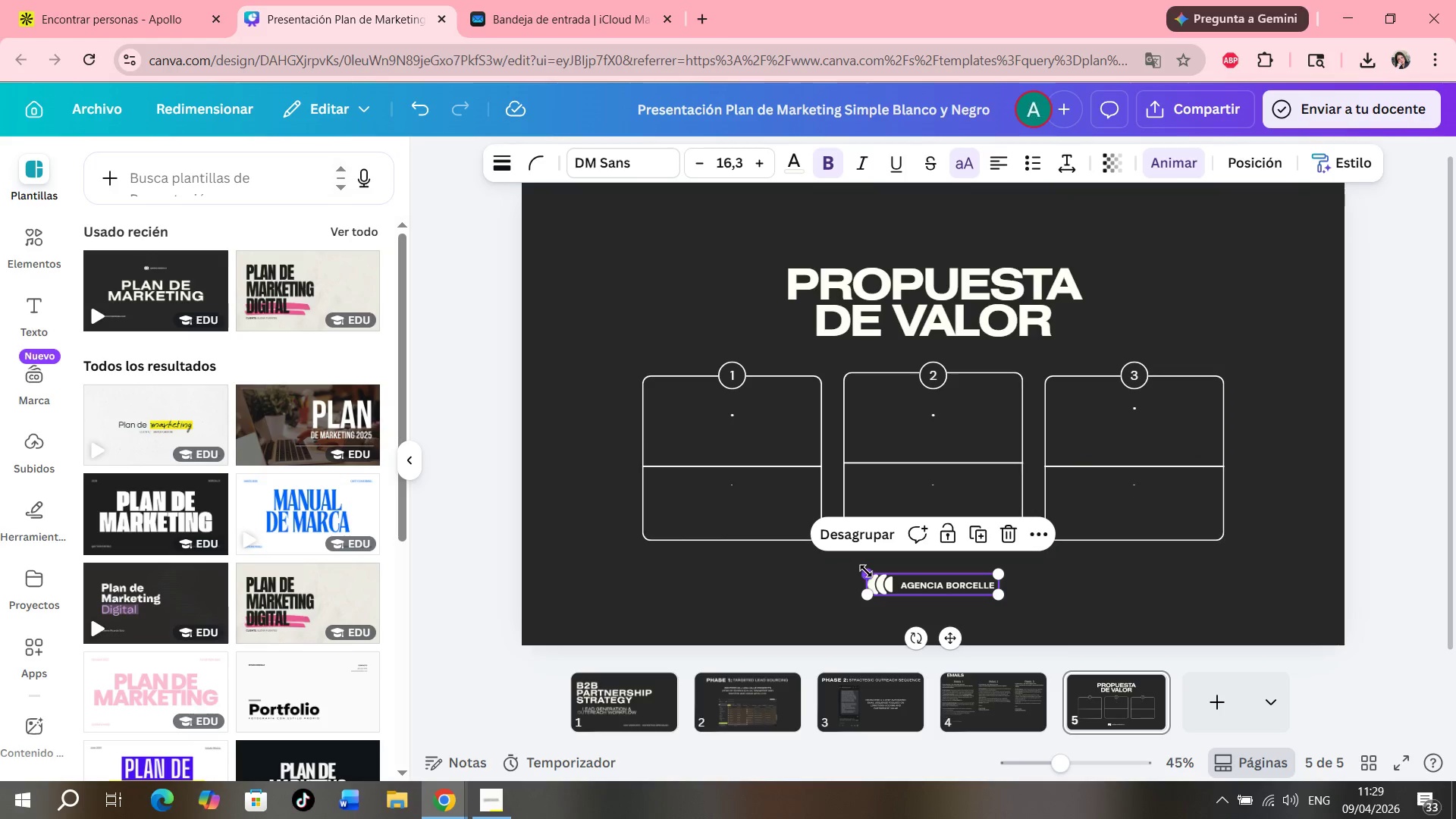 
key(Backspace)
 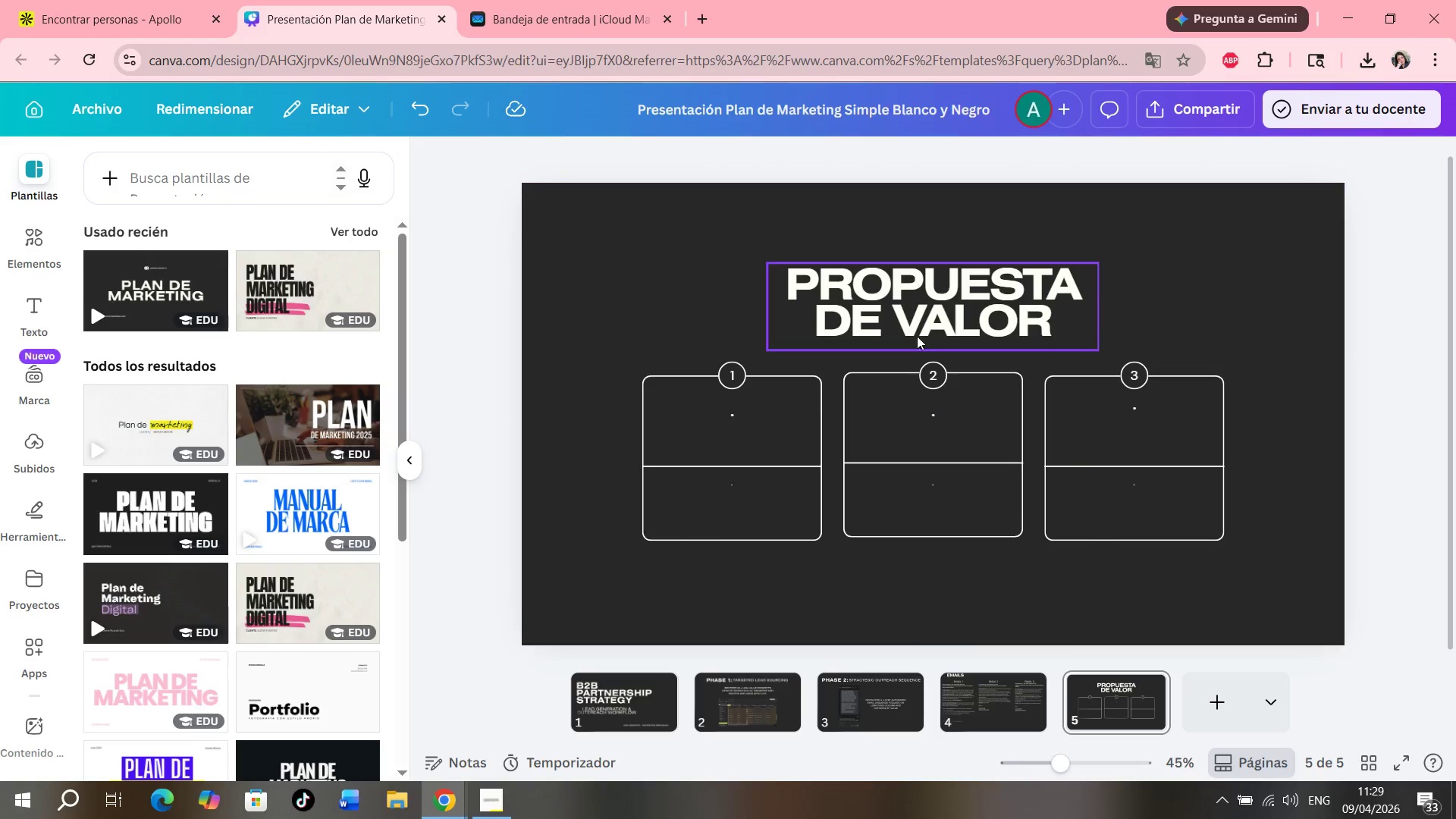 
left_click([920, 322])
 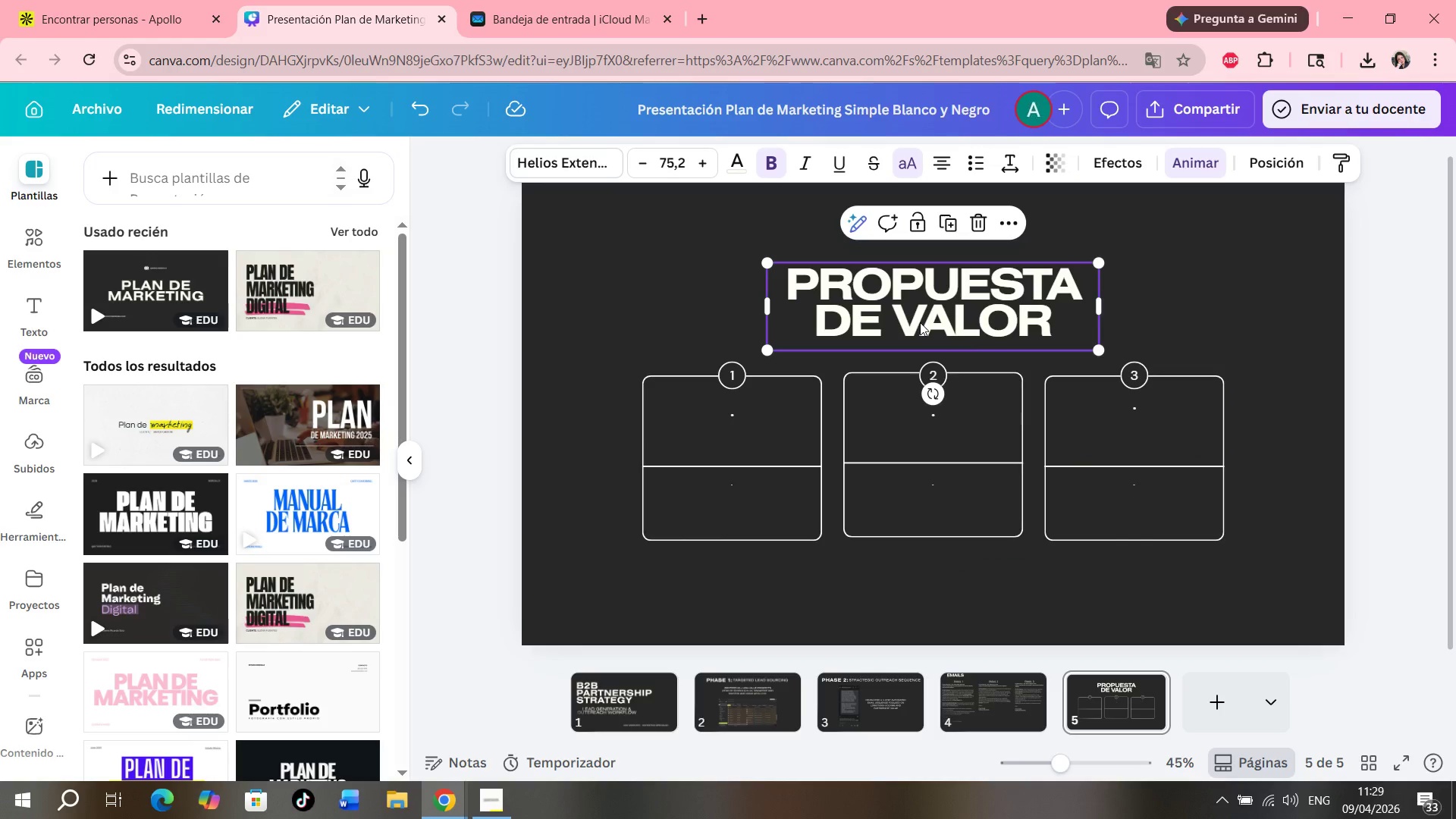 
wait(8.3)
 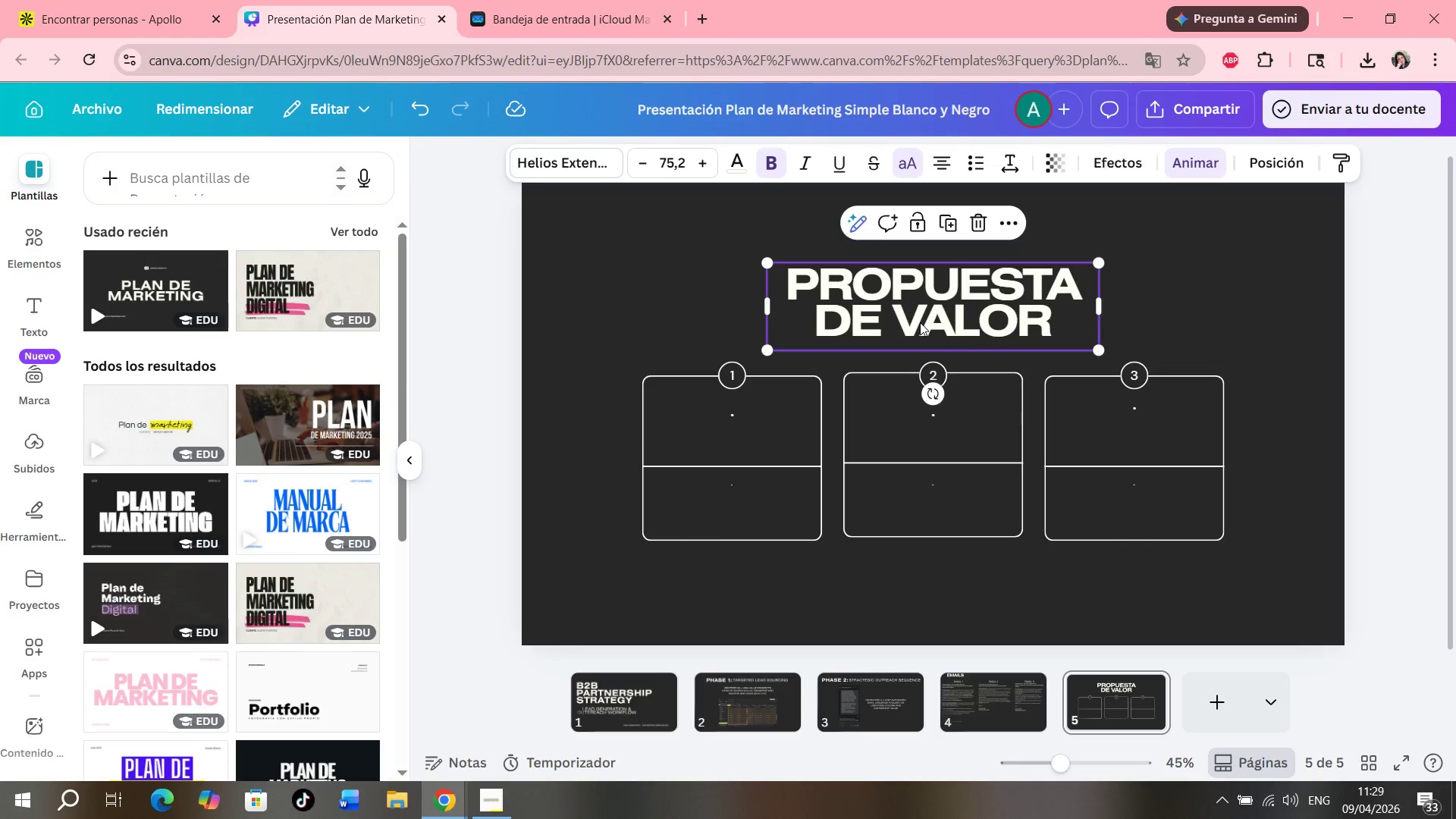 
left_click([879, 714])
 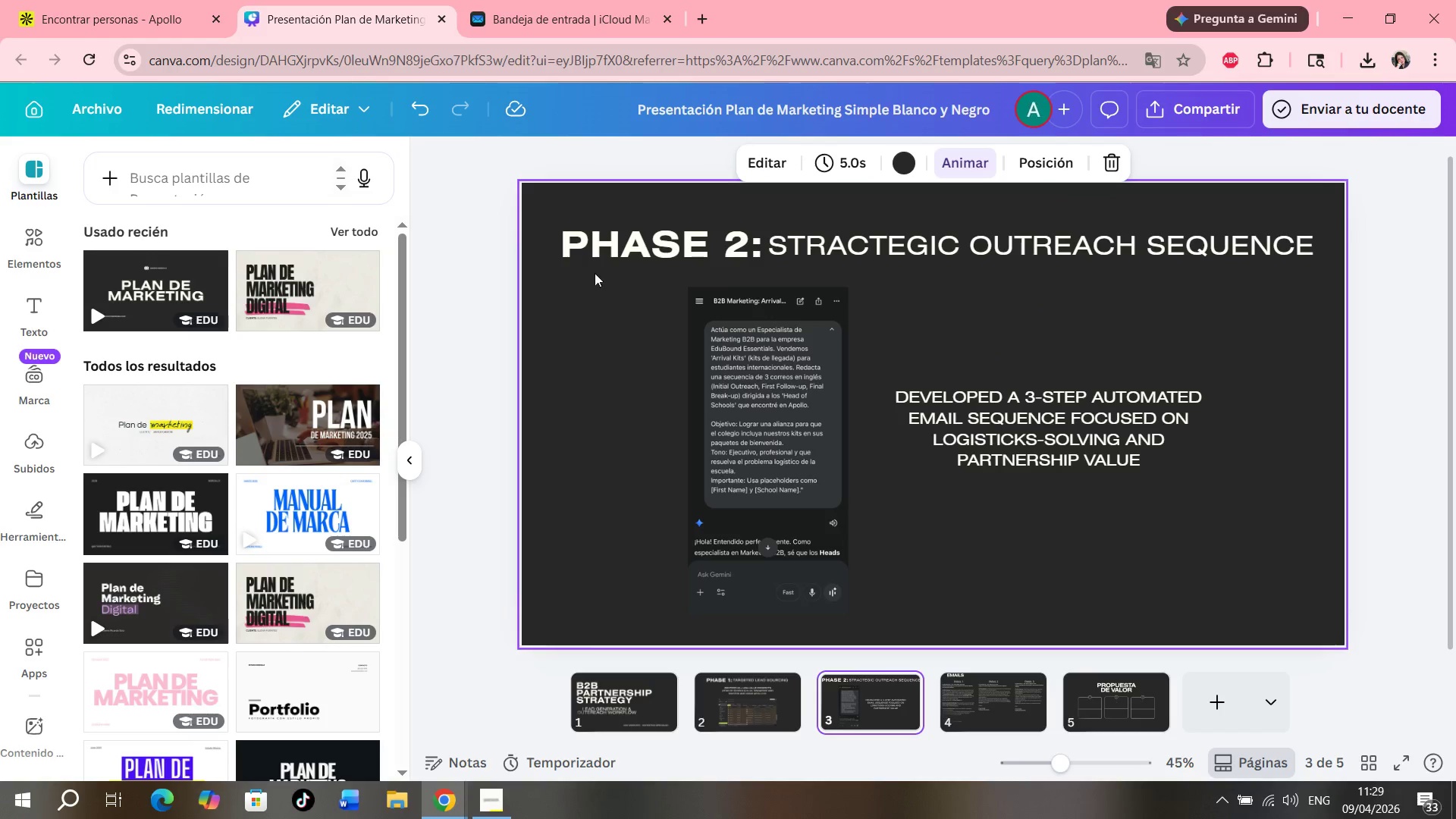 
left_click_drag(start_coordinate=[623, 209], to_coordinate=[967, 259])
 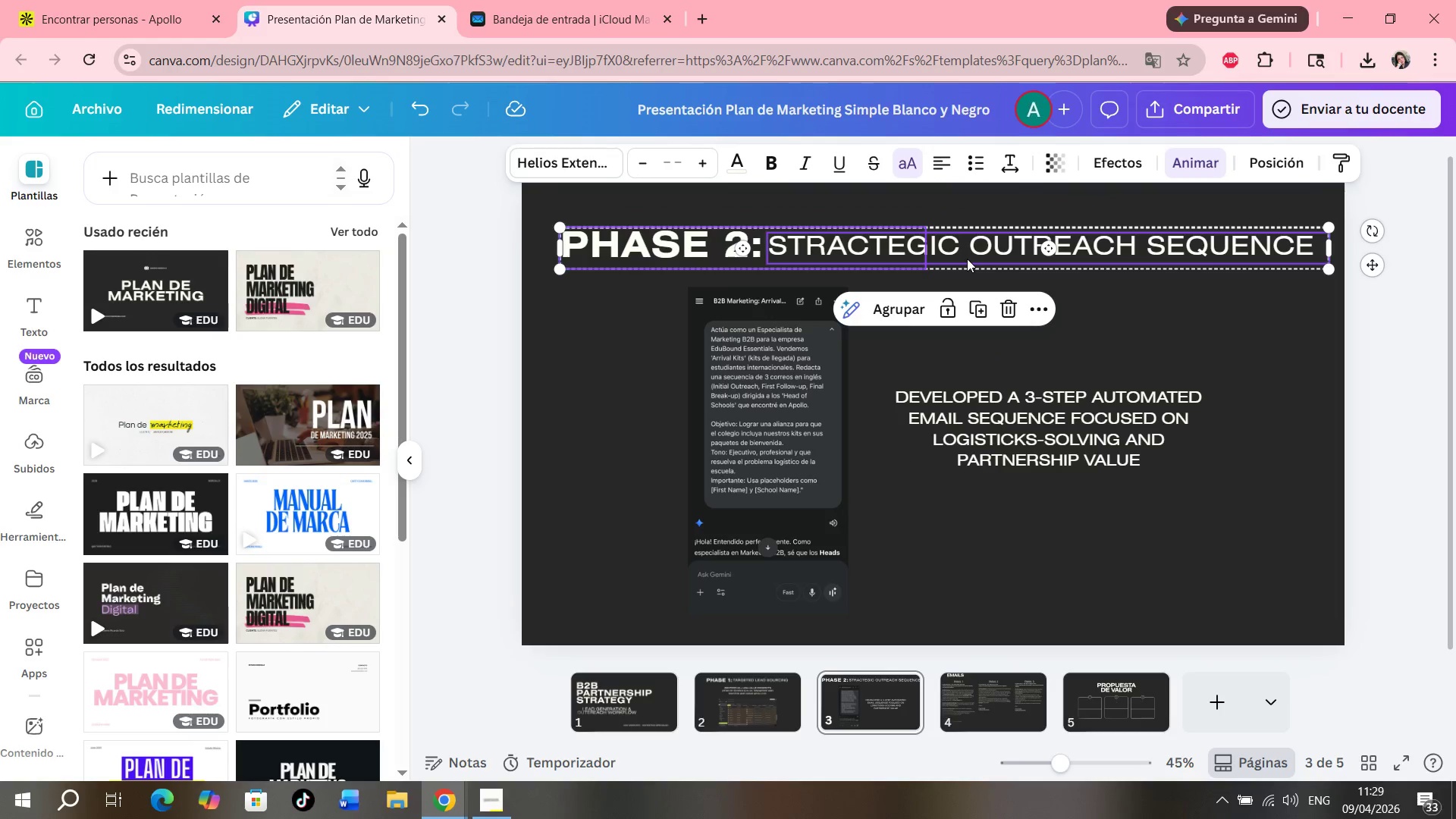 
key(Control+C)
 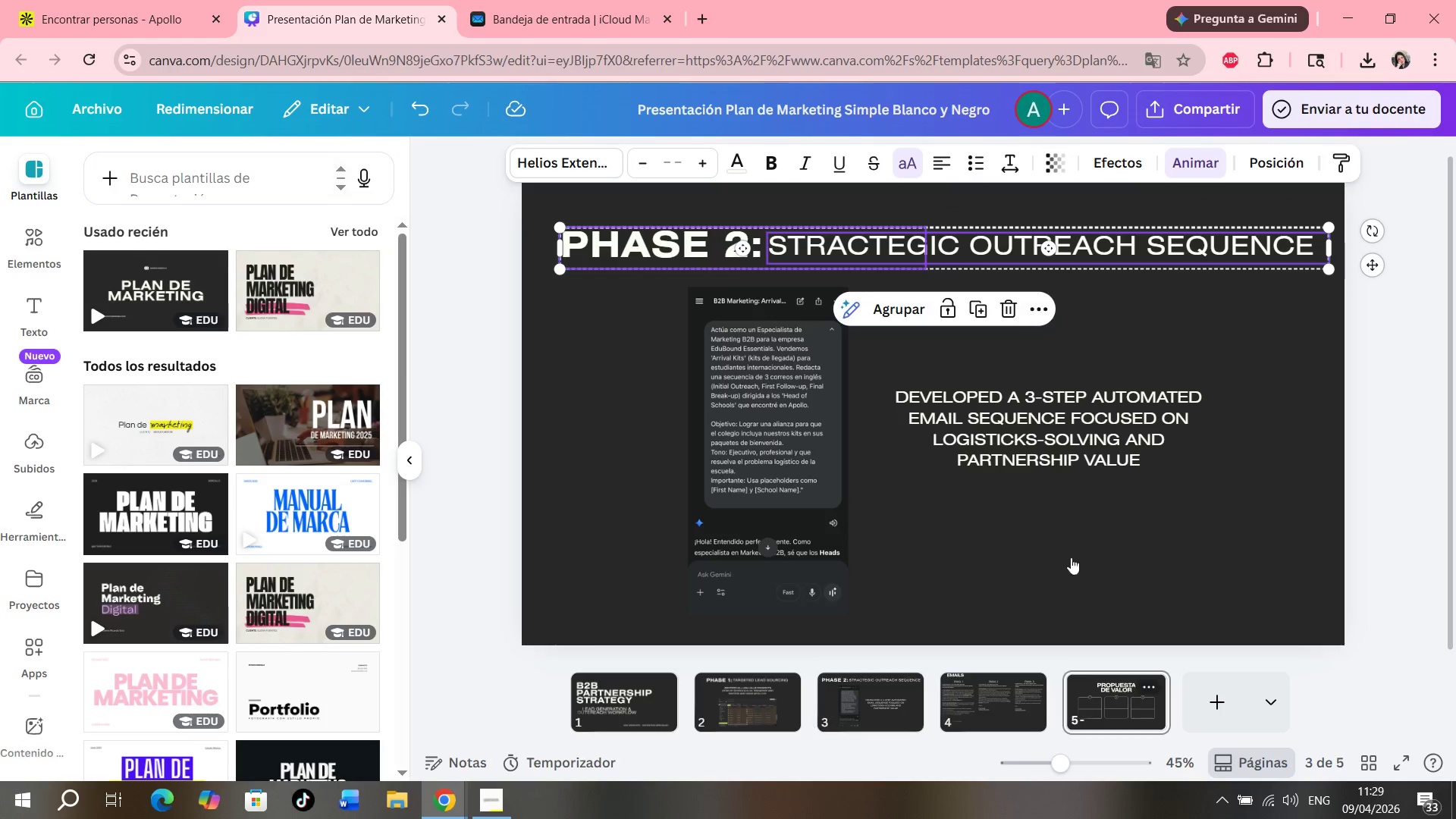 
left_click([955, 313])
 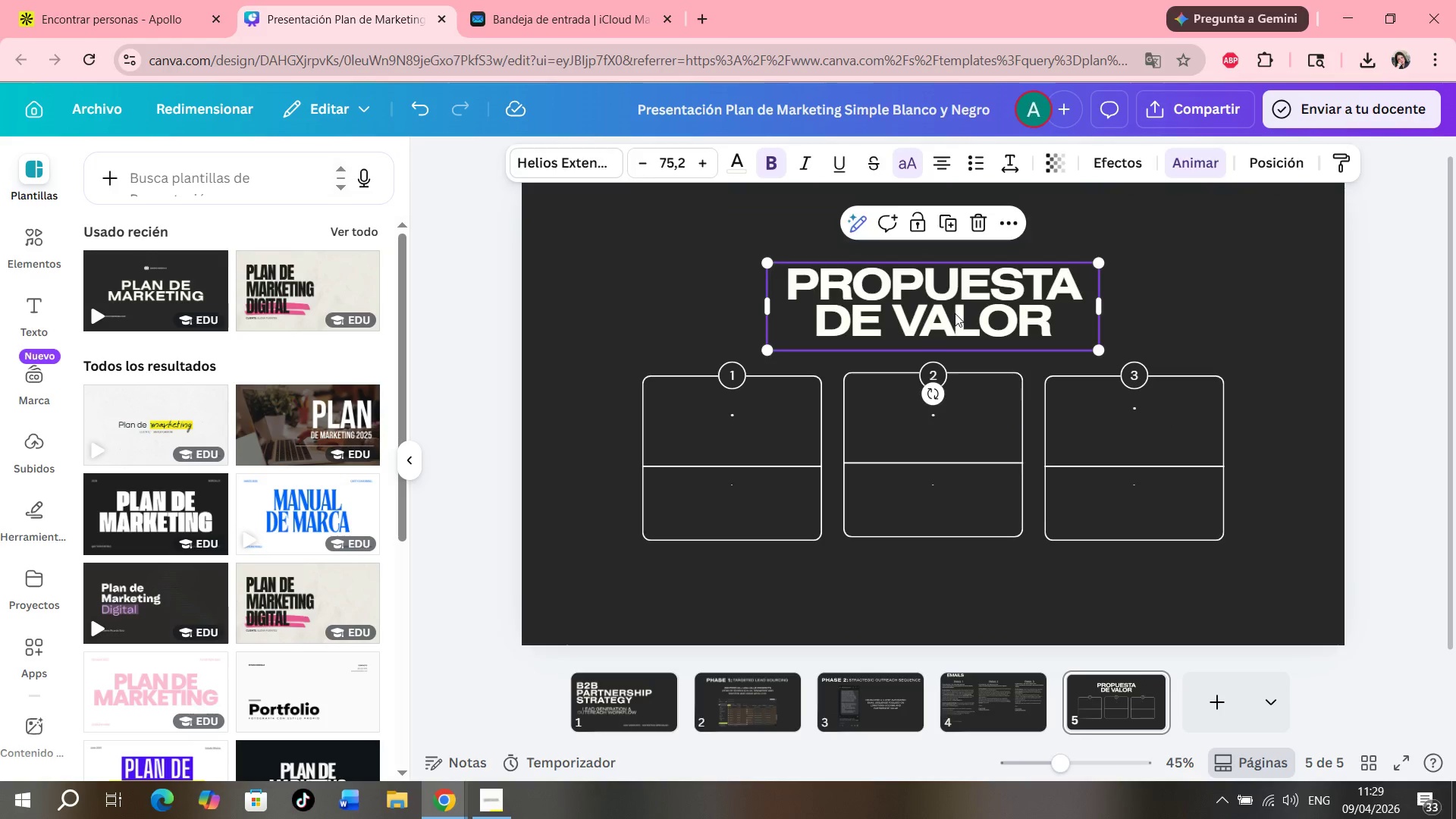 
key(Backspace)
 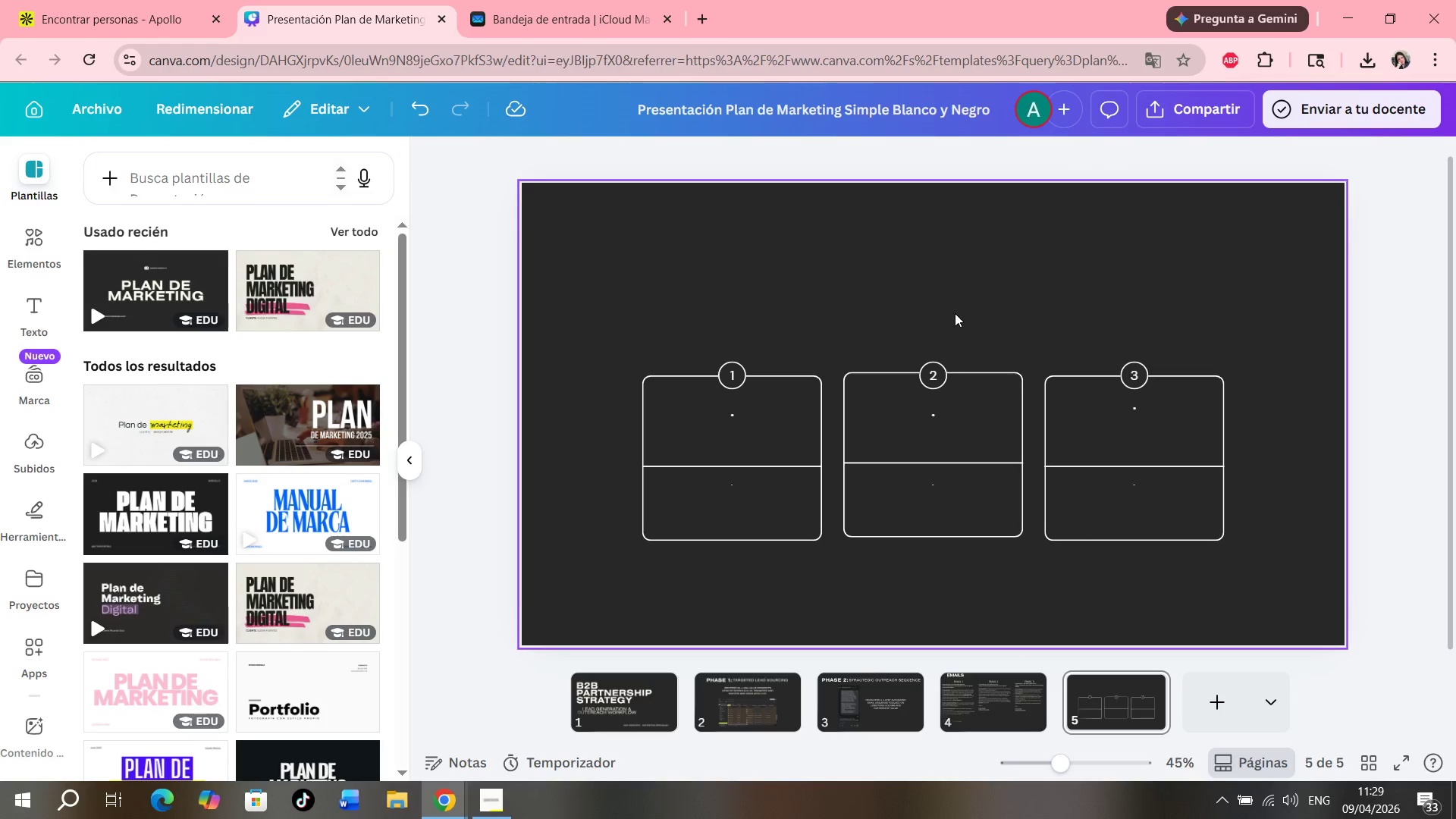 
key(Control+V)
 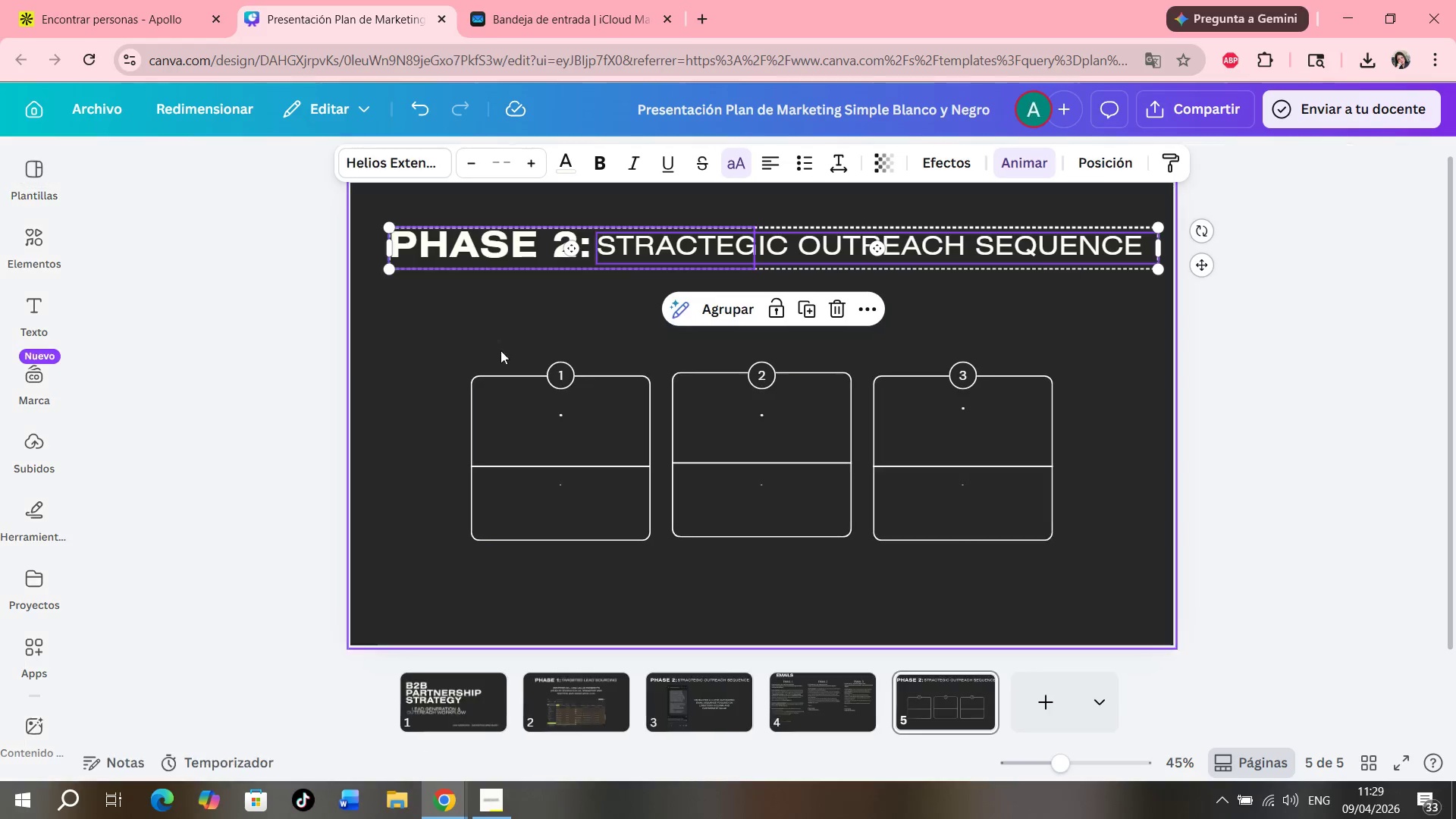 
left_click([527, 243])
 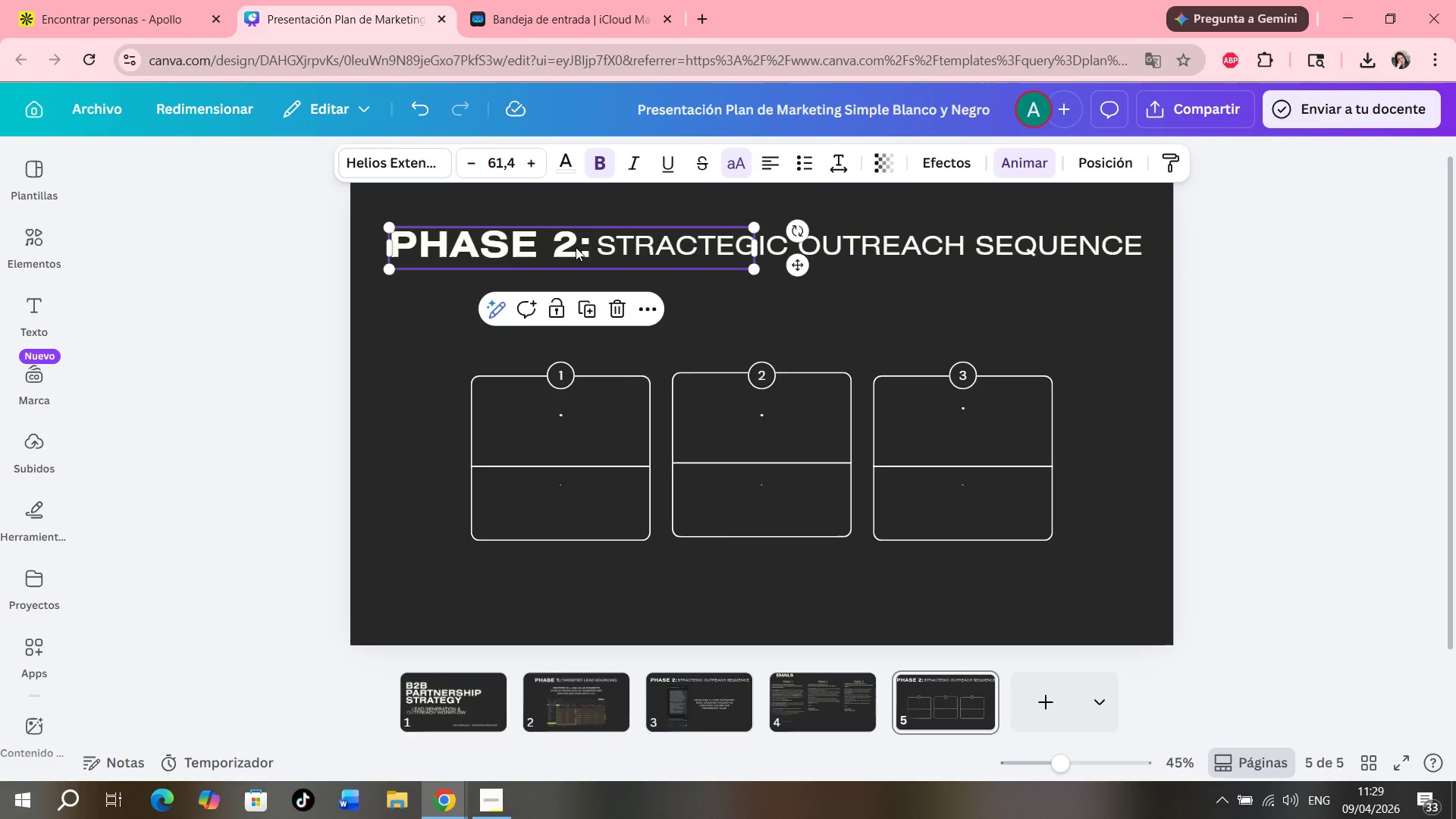 
double_click([576, 247])
 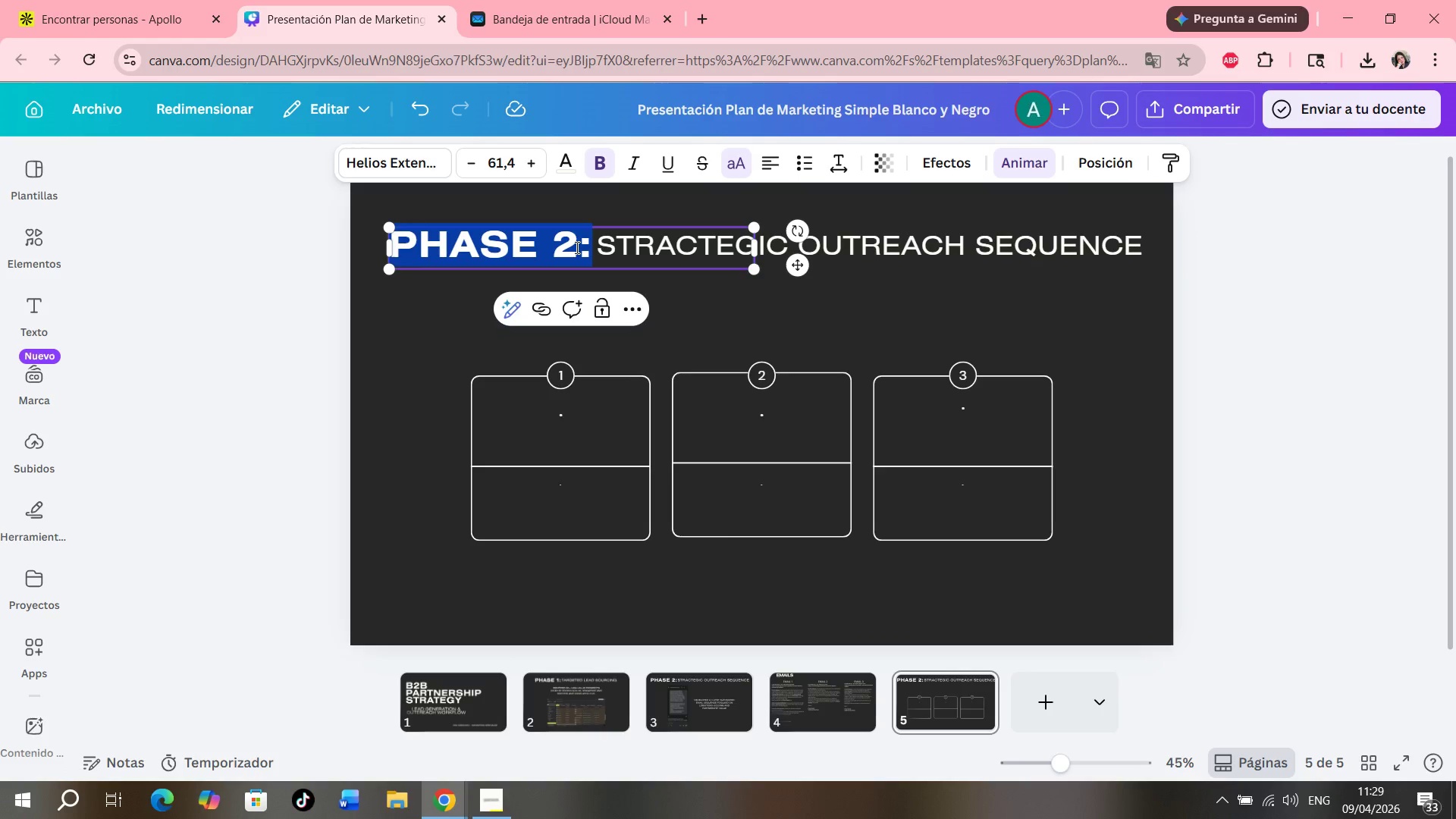 
triple_click([576, 247])
 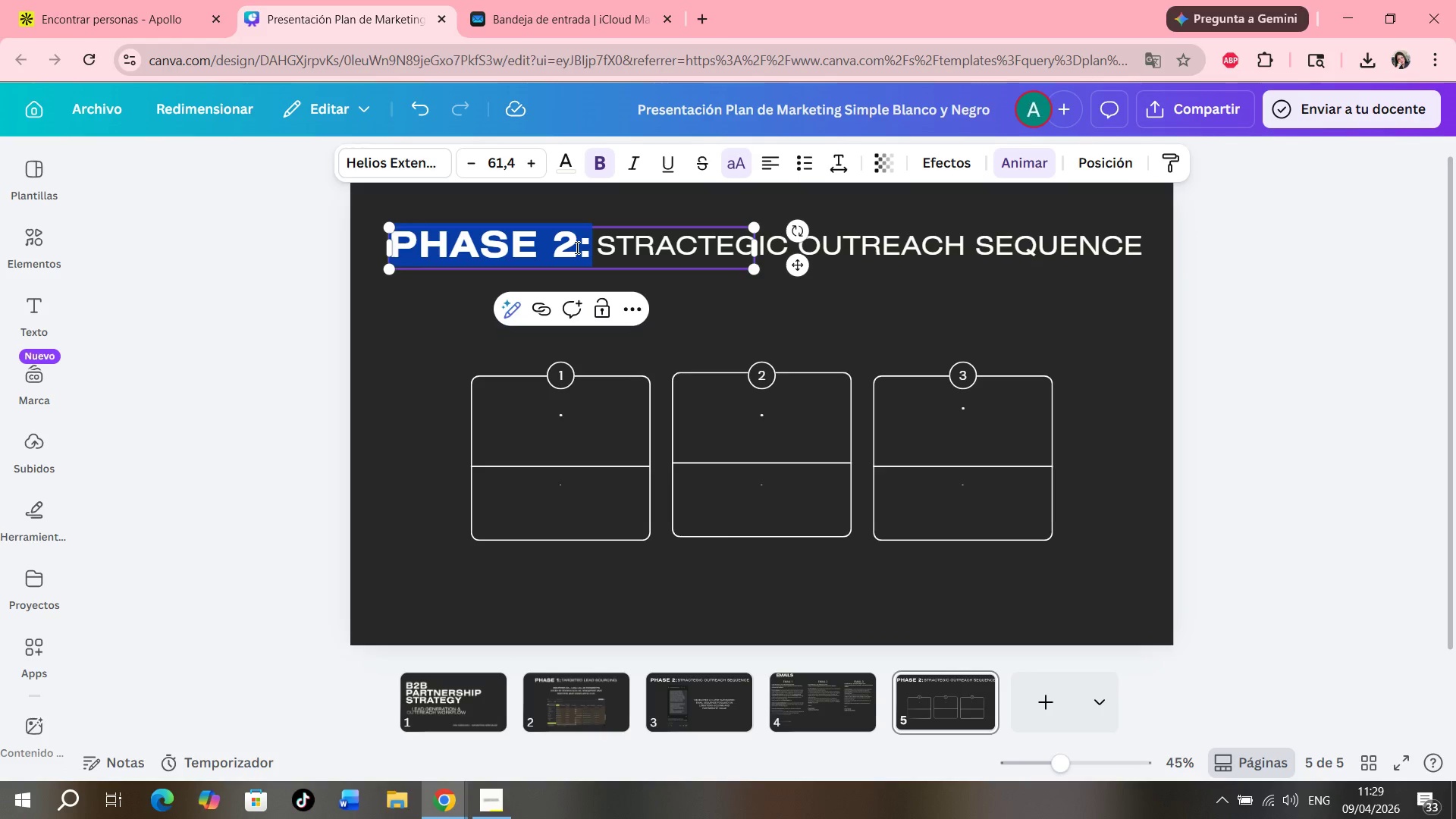 
triple_click([576, 247])
 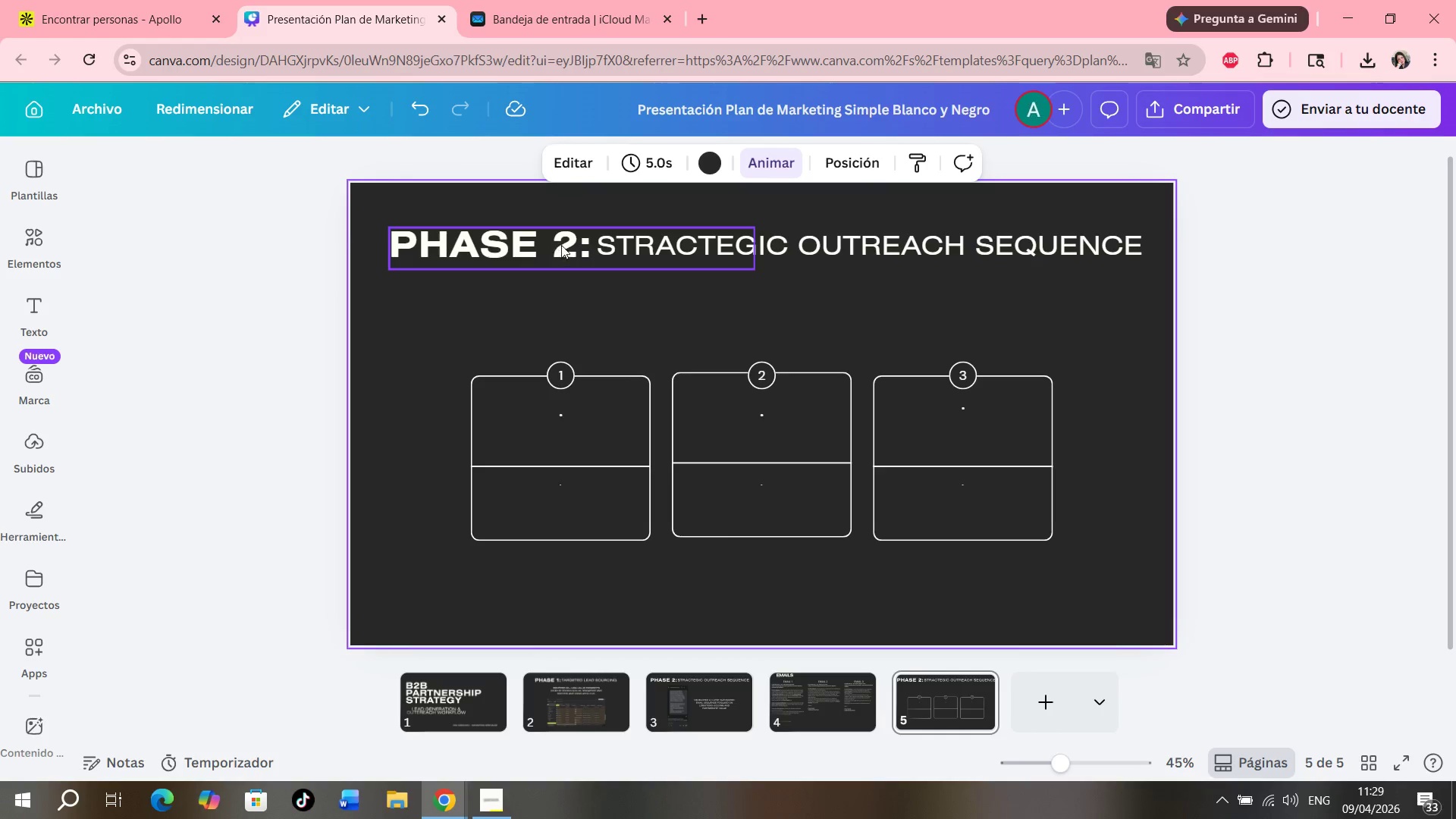 
double_click([576, 239])
 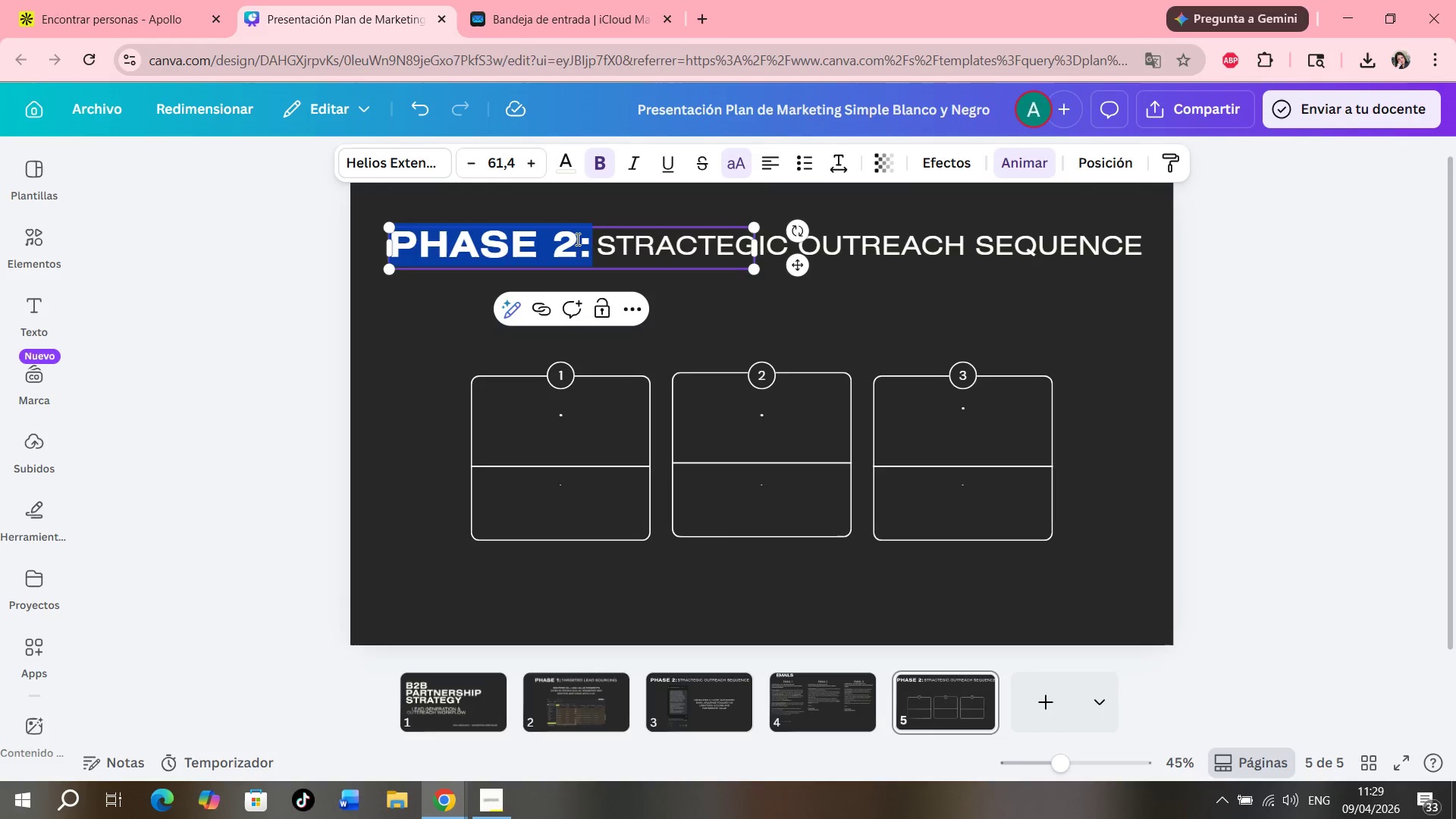 
triple_click([576, 239])
 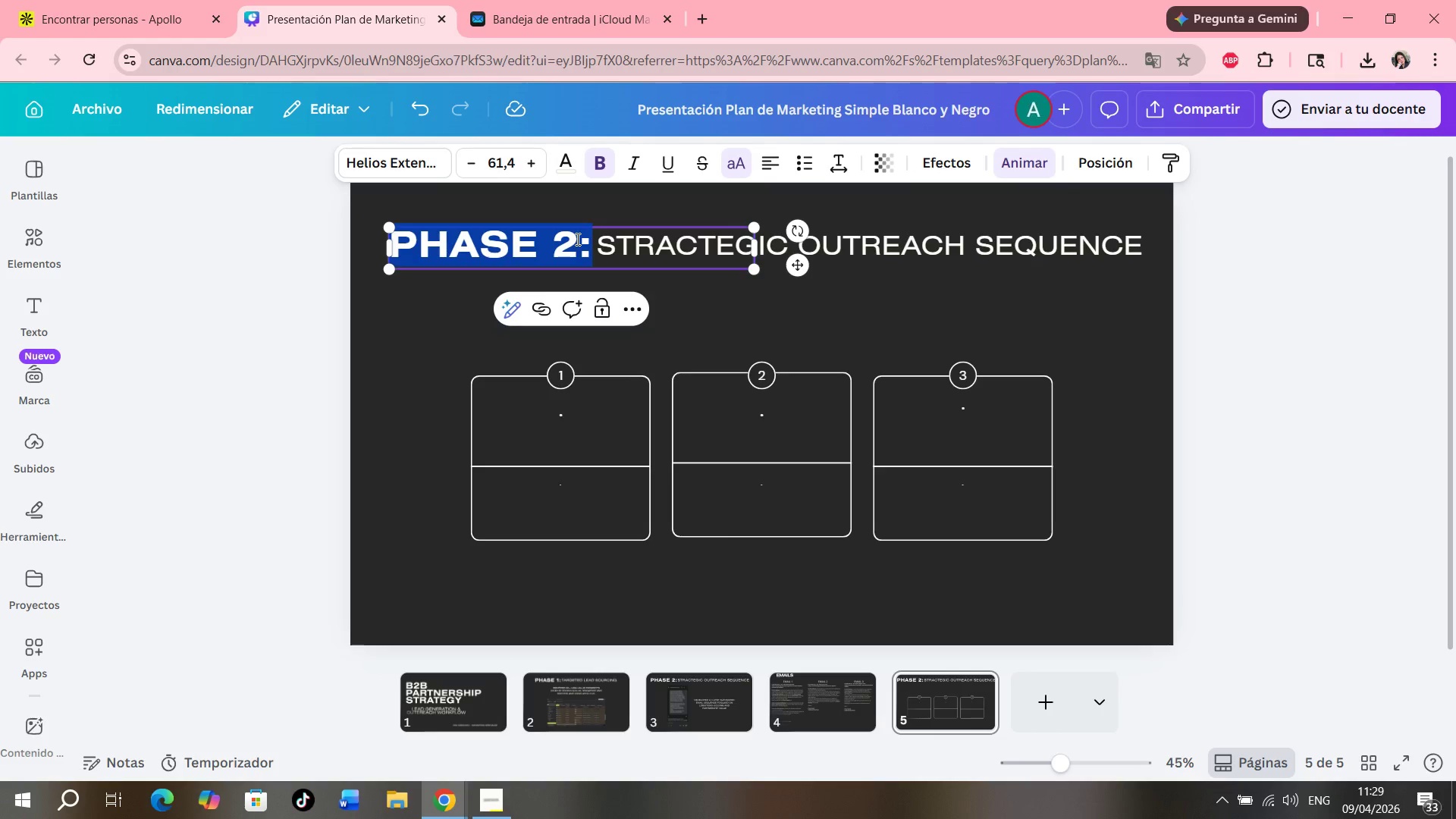 
triple_click([576, 239])
 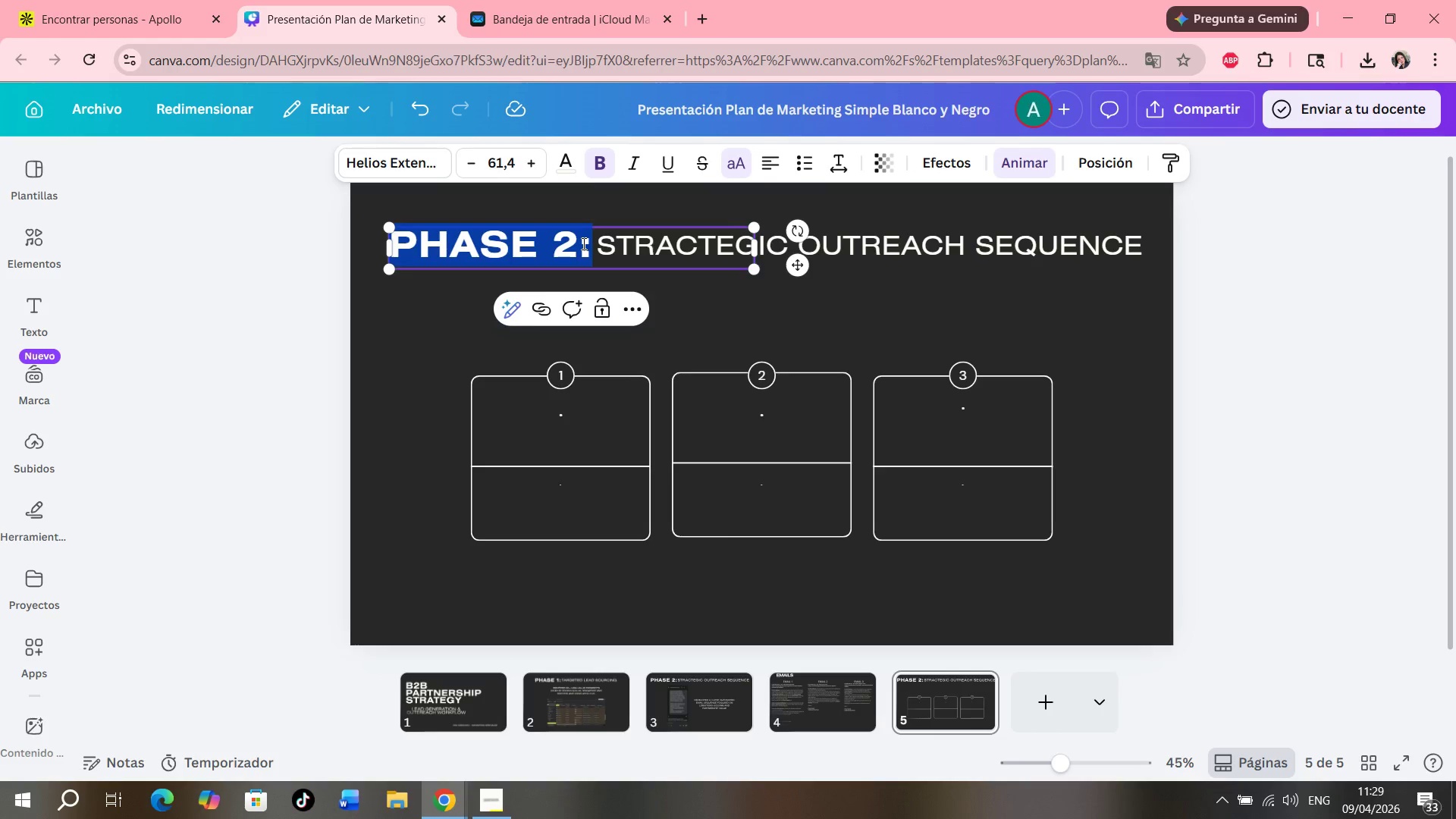 
triple_click([582, 243])
 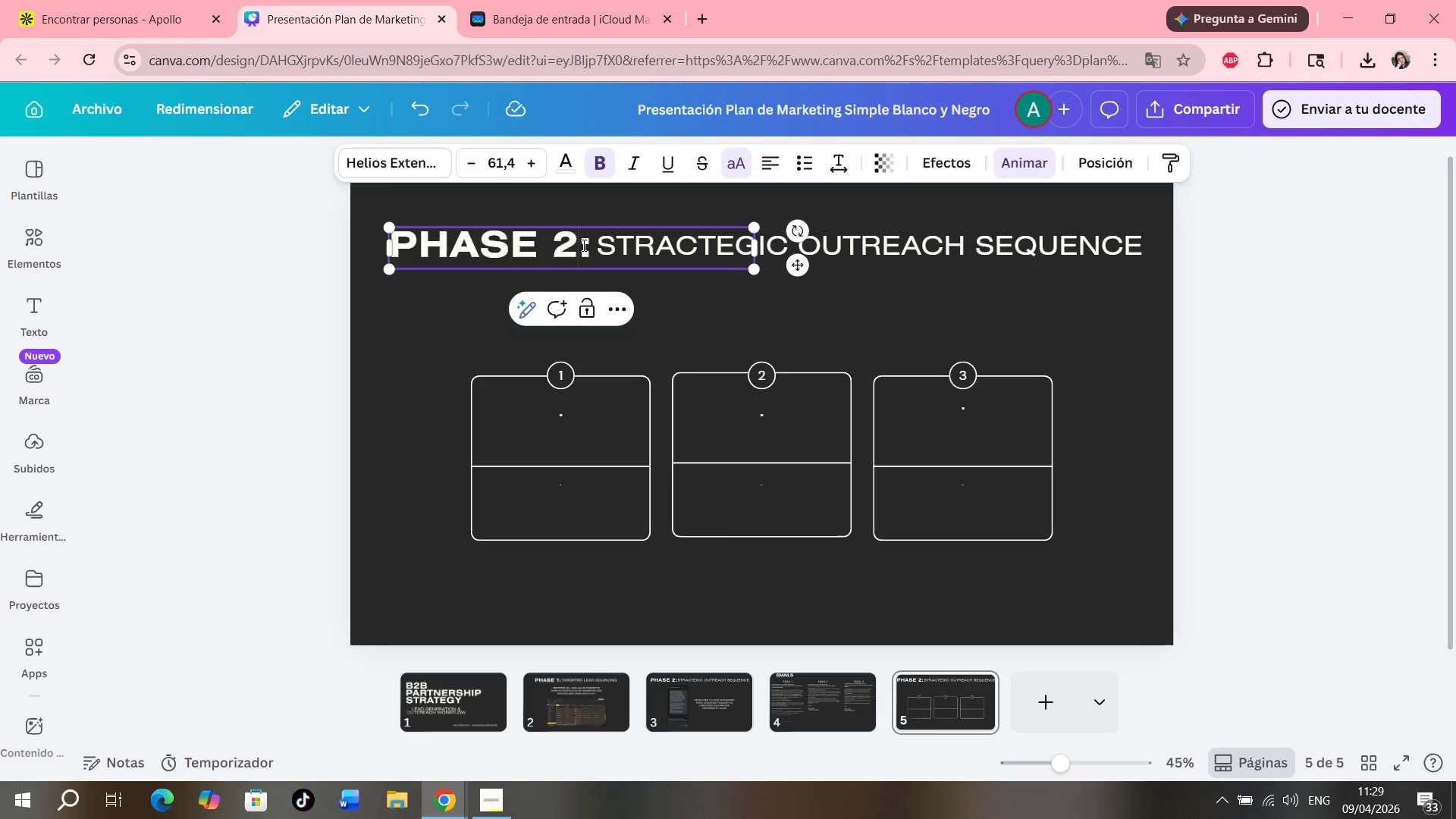 
key(Backspace)
 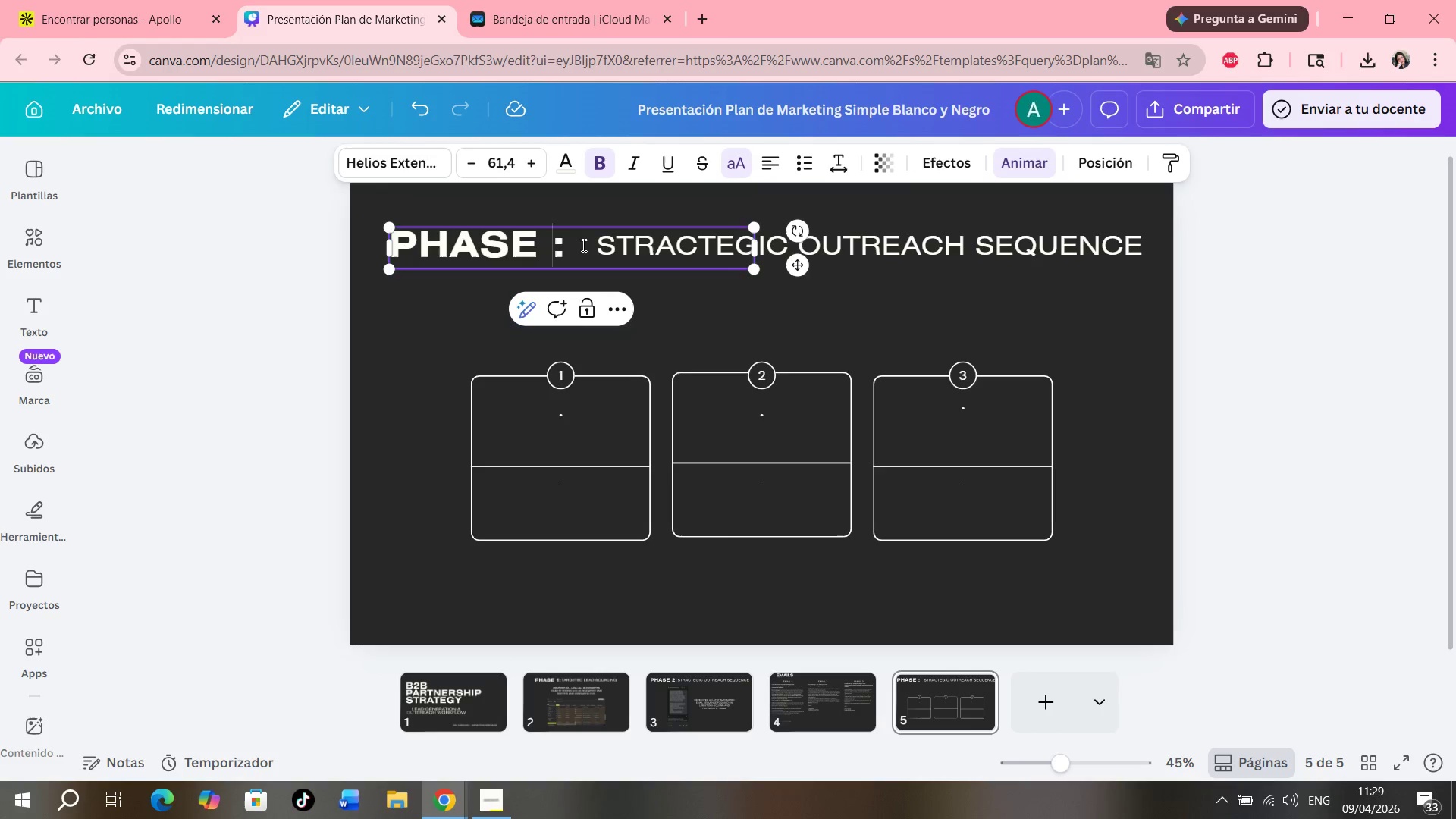 
key(3)
 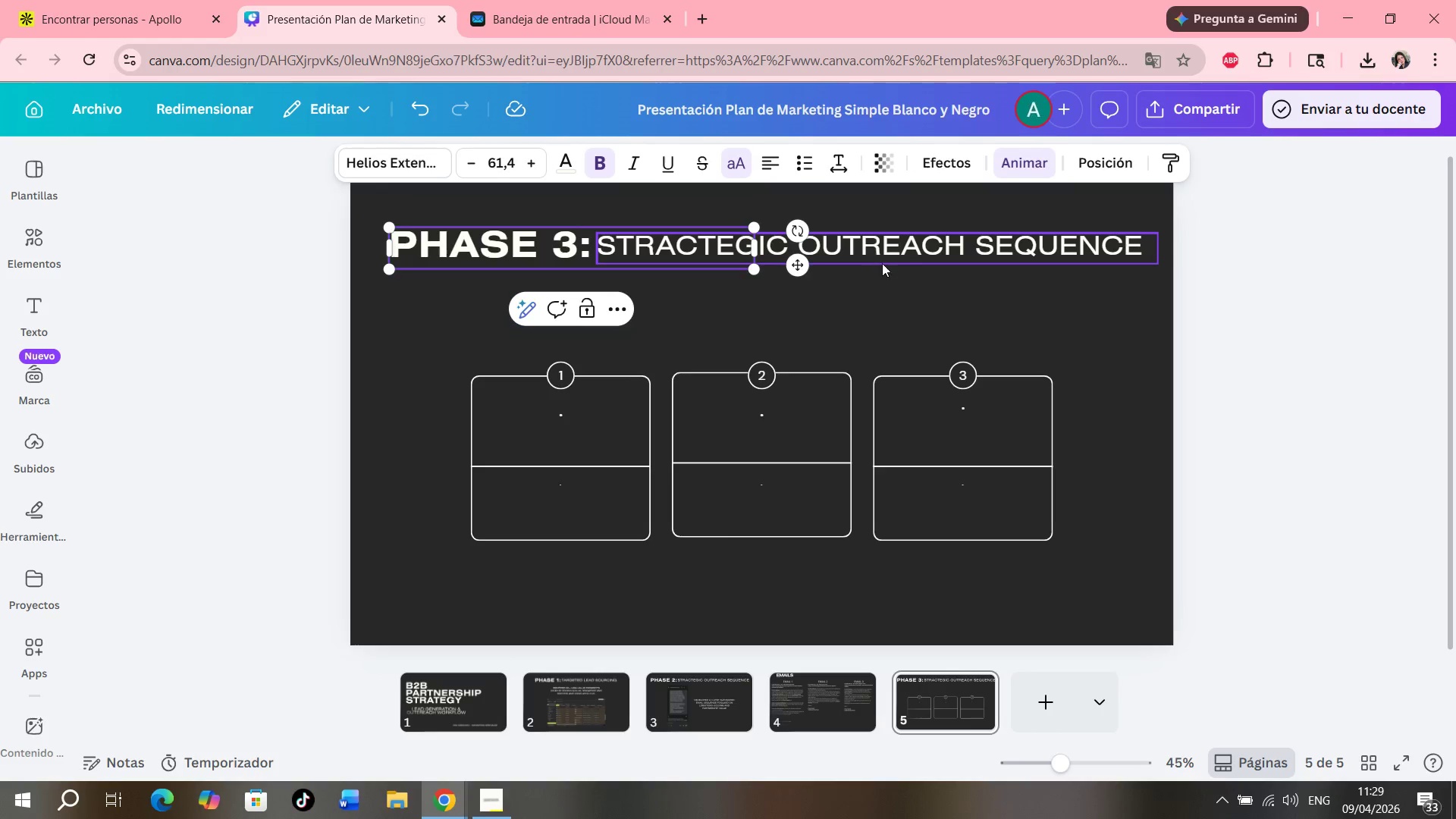 
double_click([915, 250])
 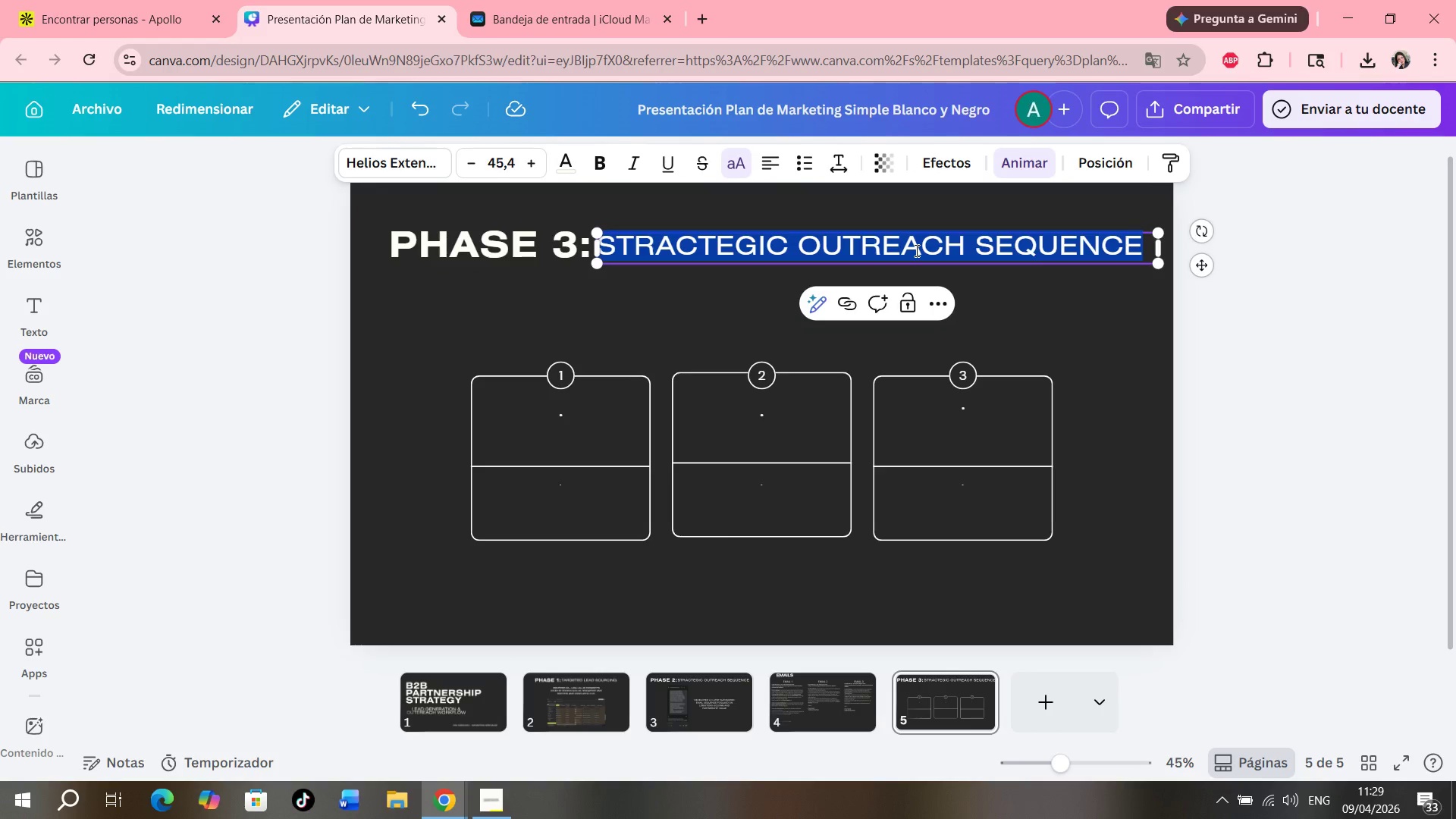 
type(GROWR)
key(Backspace)
type(TH WORKFLOW MAPPING)
 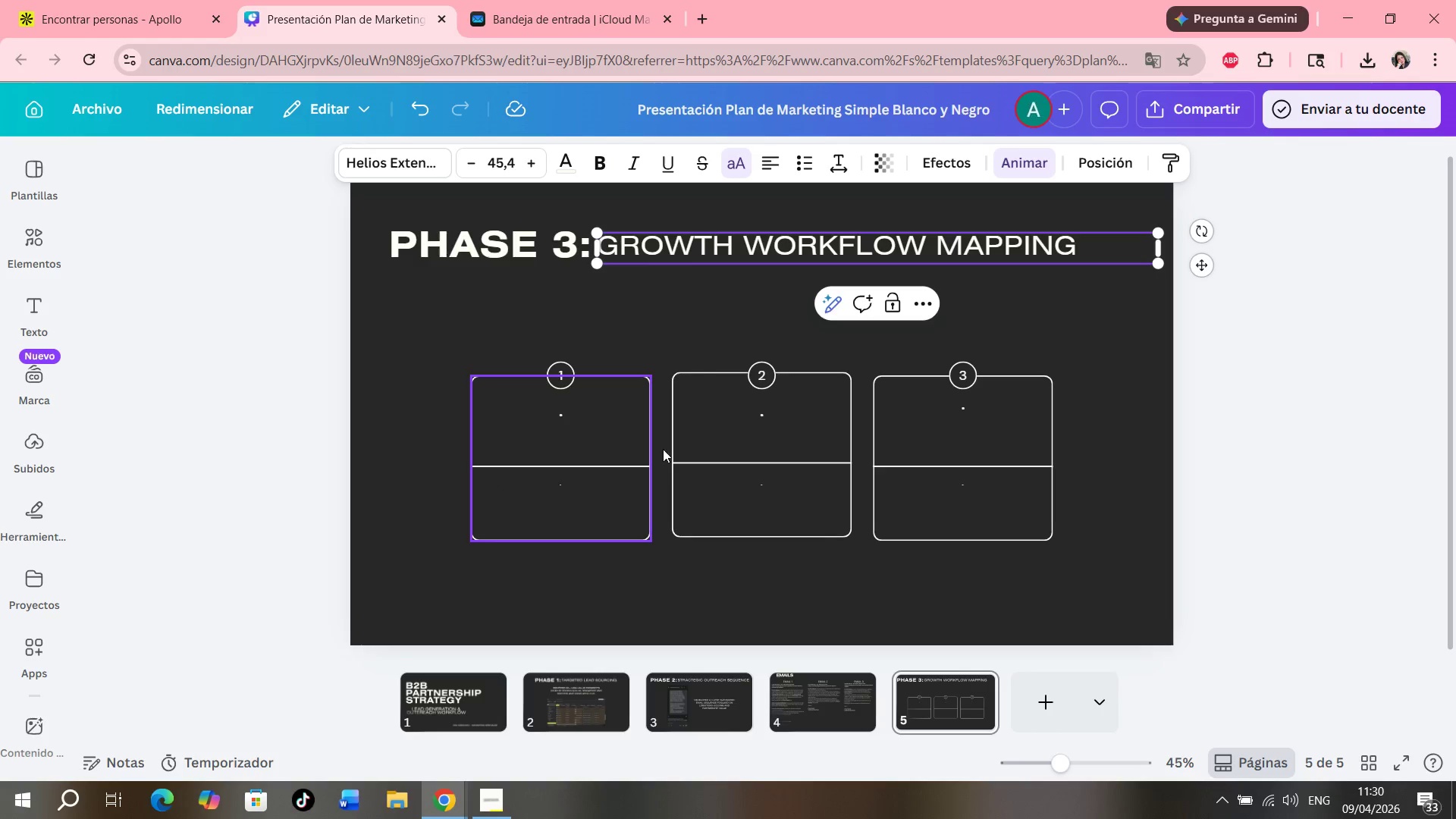 
left_click([701, 327])
 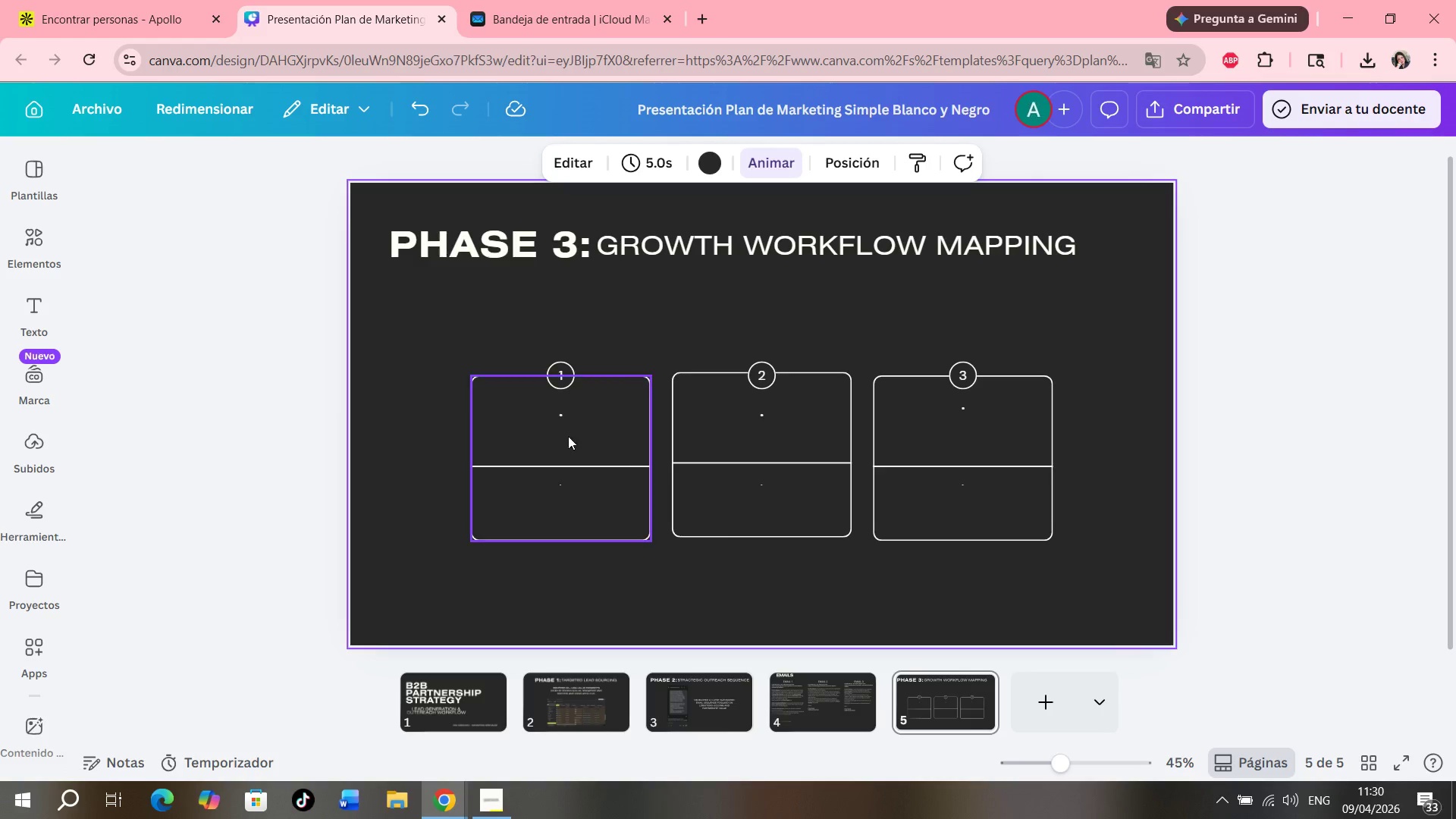 
mouse_move([564, 417])
 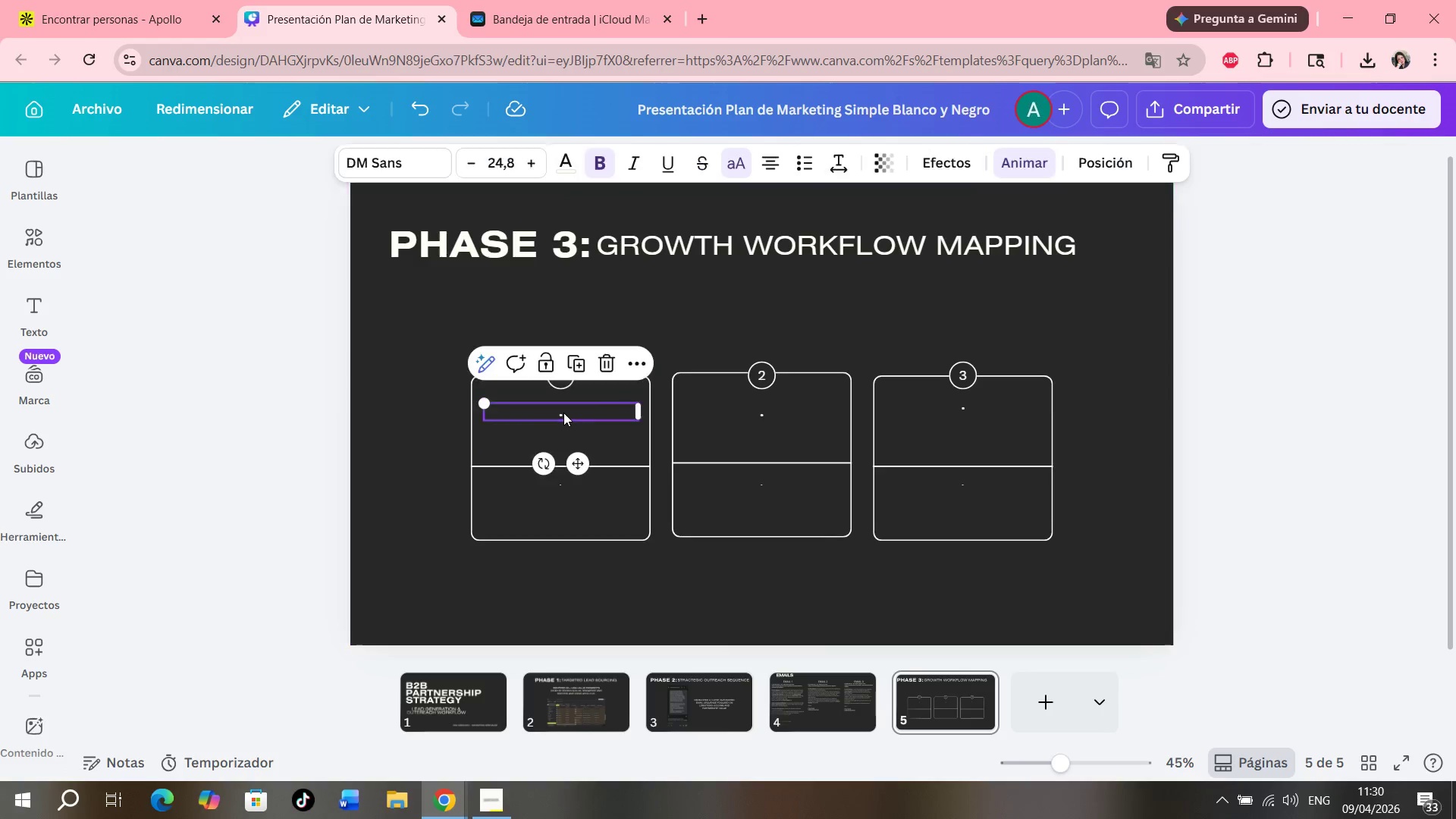 
left_click([563, 413])
 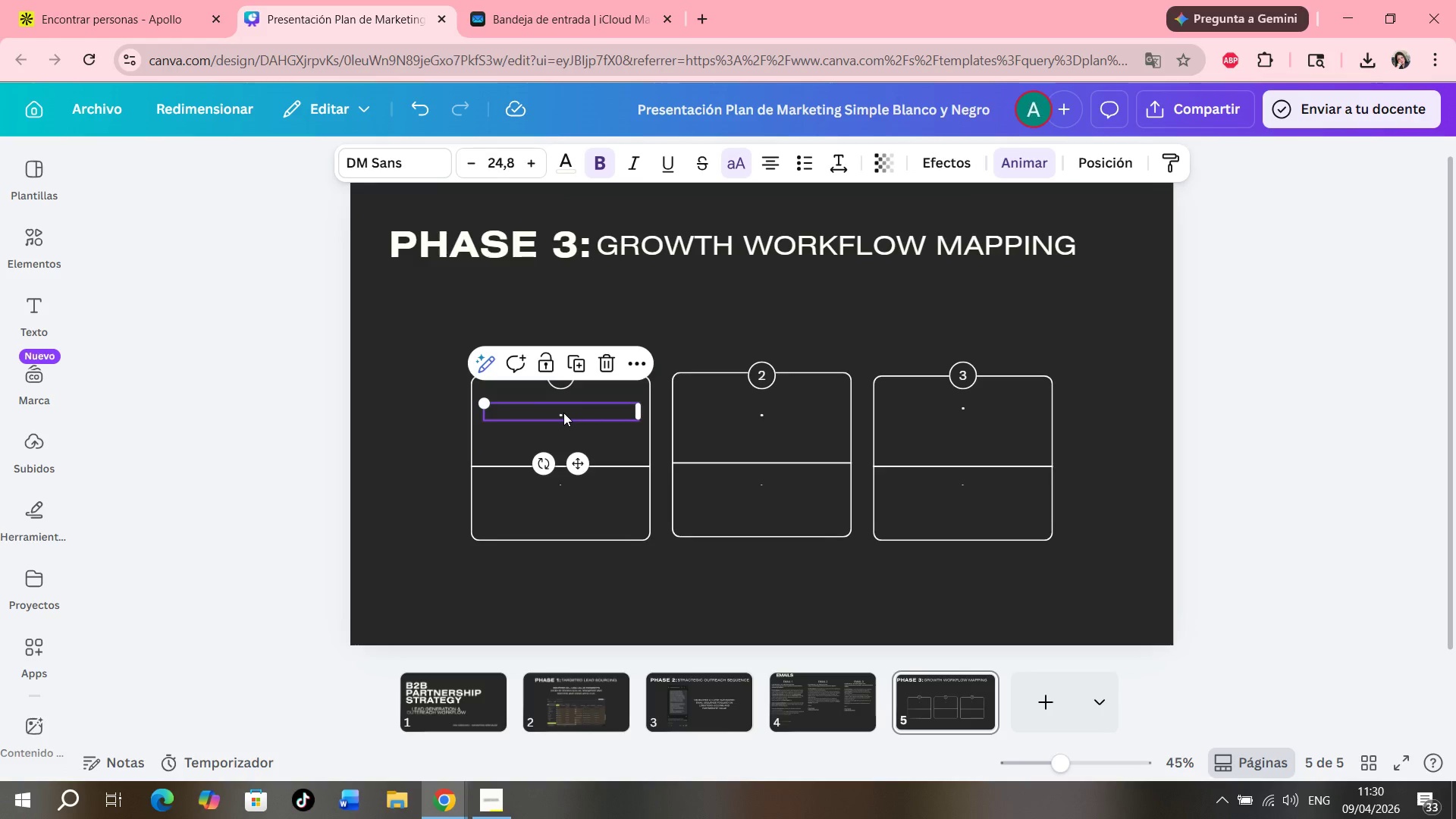 
double_click([563, 413])
 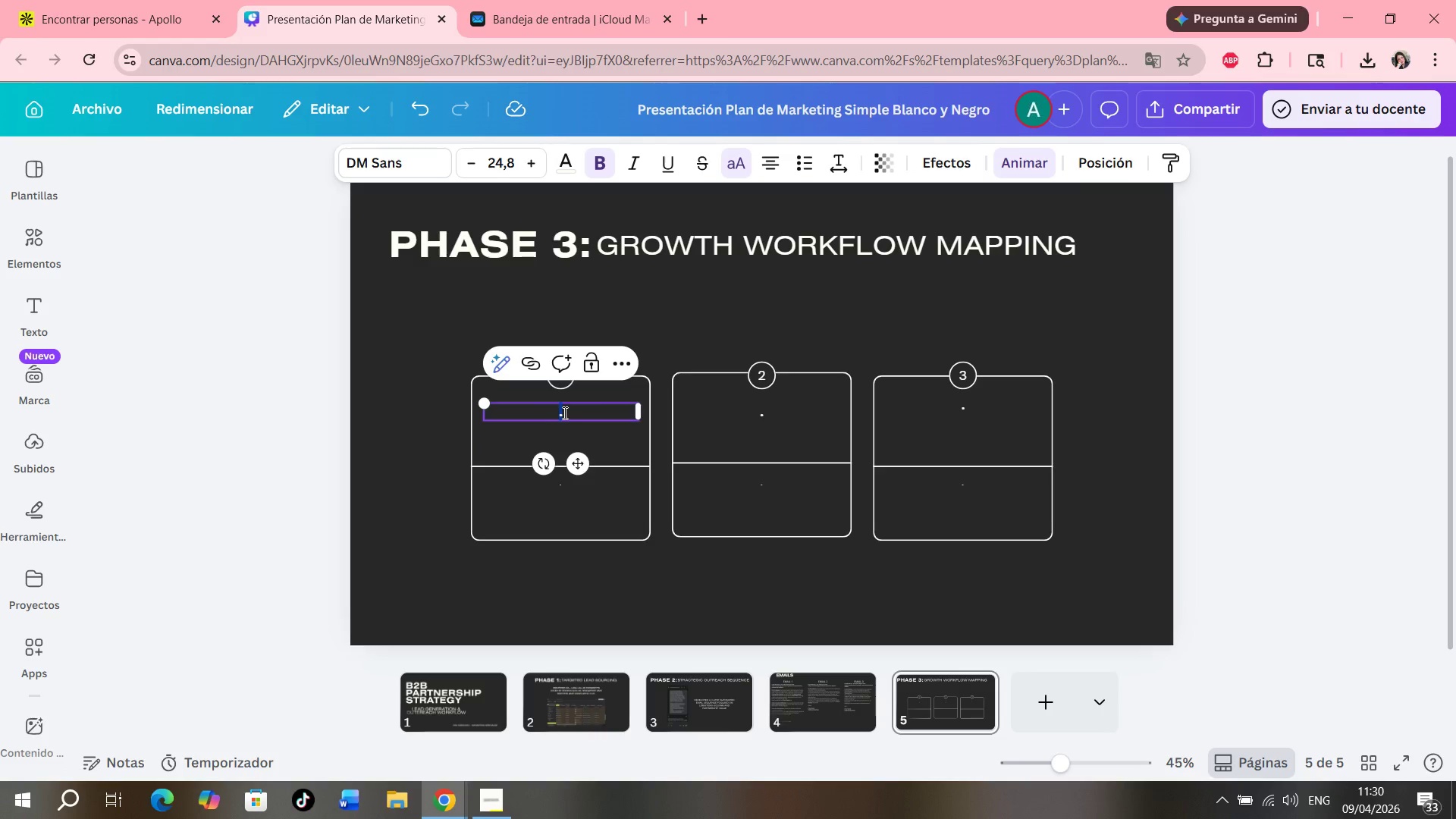 
type(APOLLO )
key(Backspace)
type(.IO)
 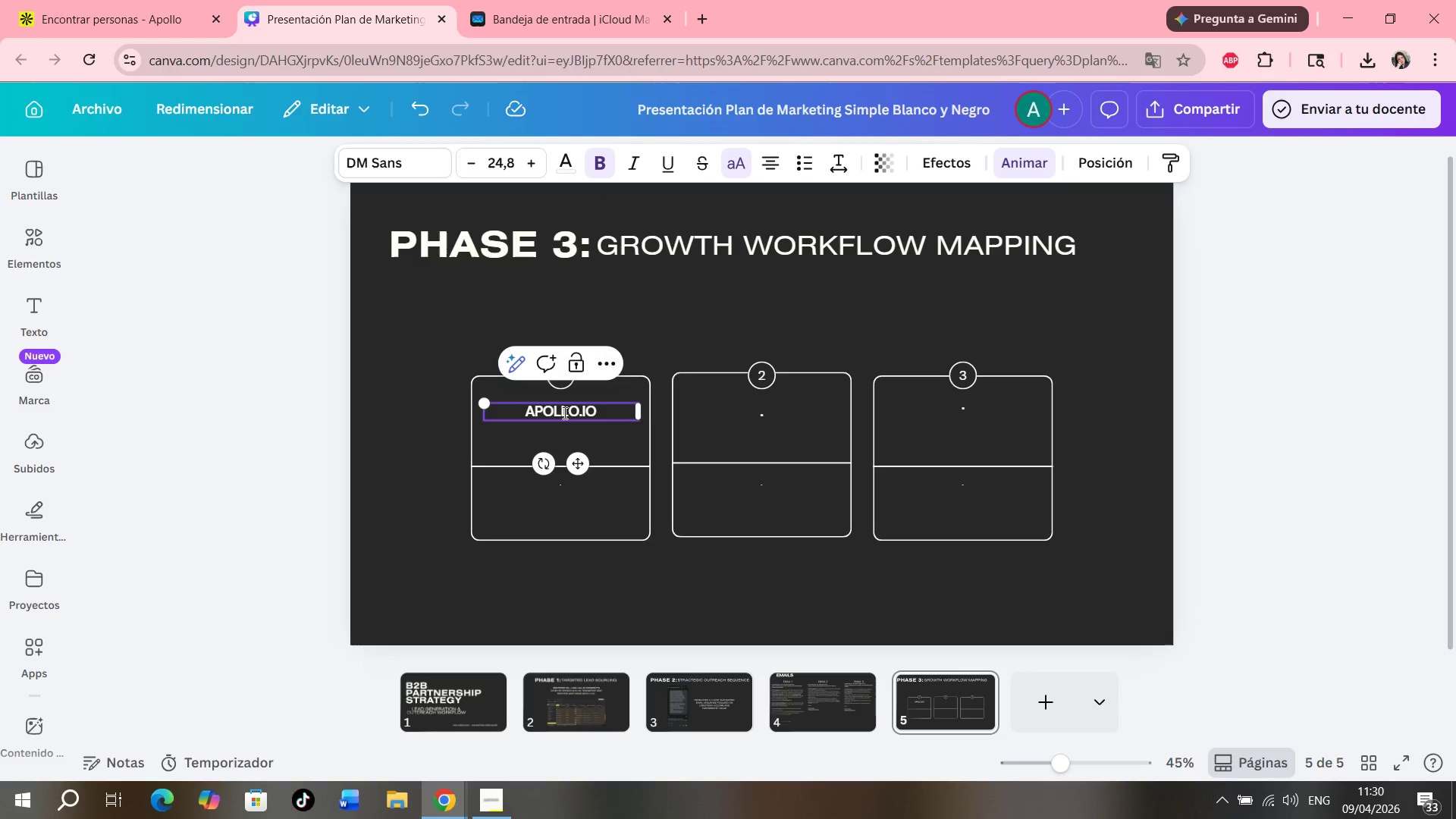 
key(Shift+Enter)
 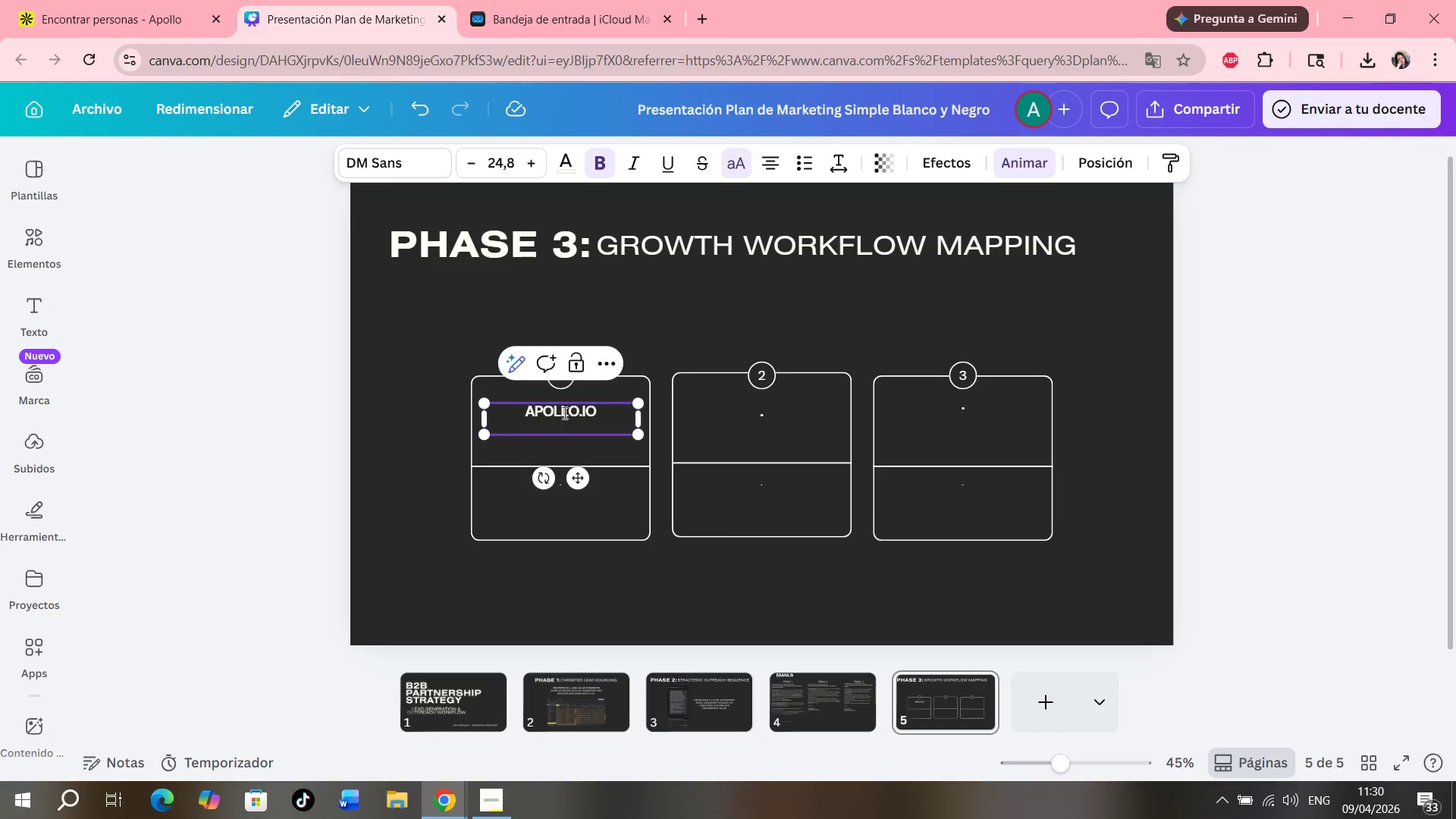 
type((DISCOVERY))
 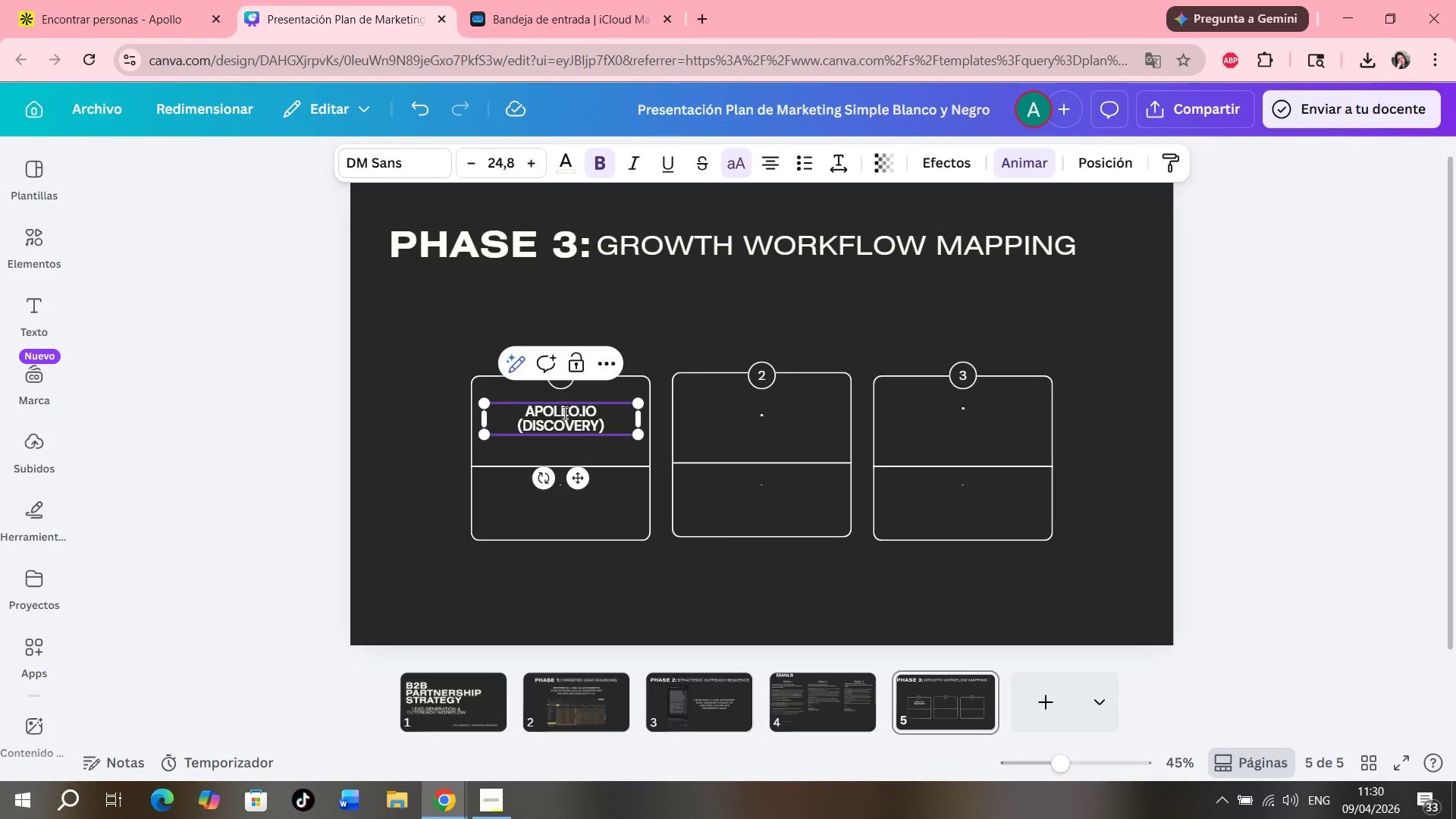 
left_click([658, 570])
 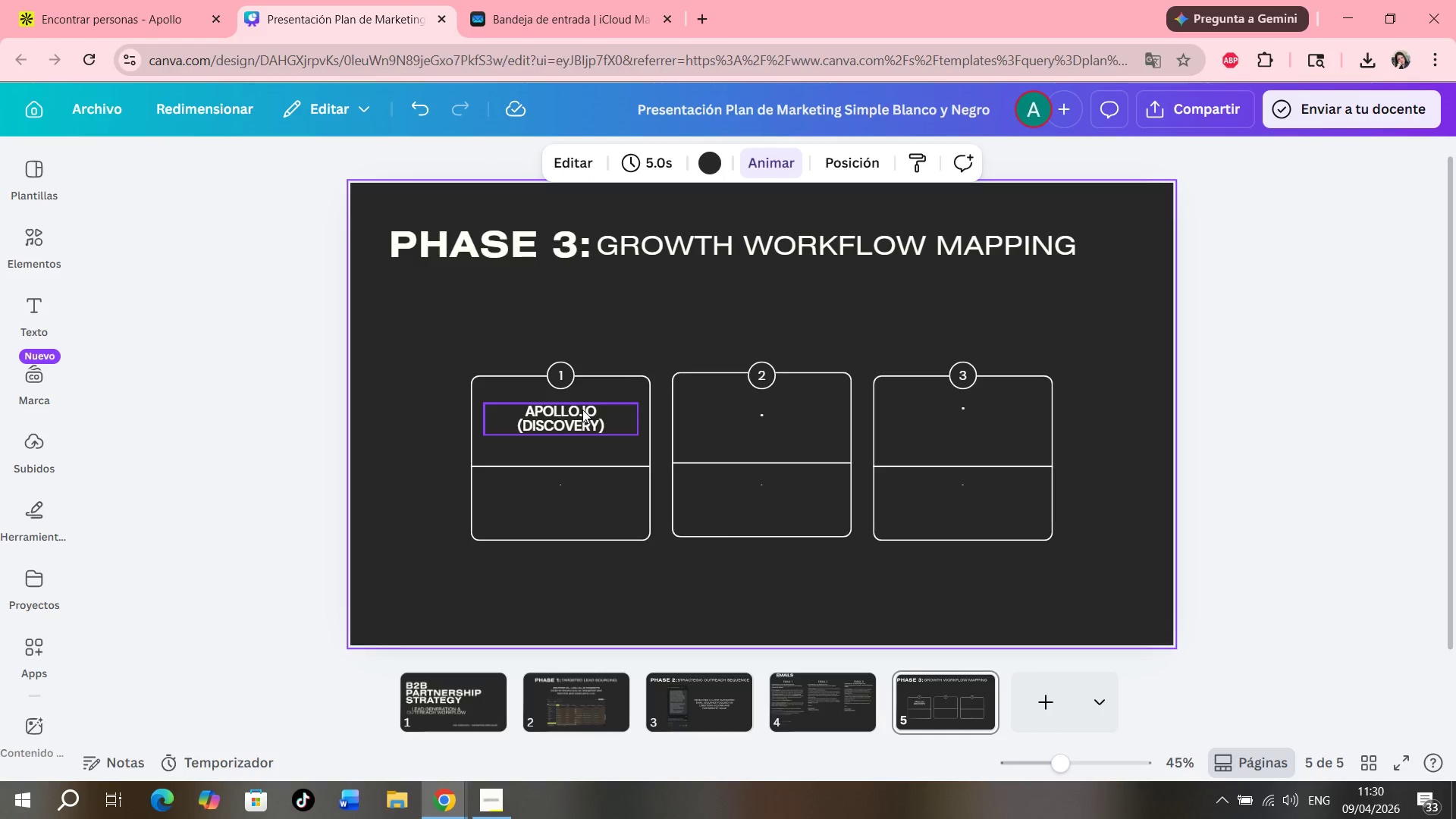 
left_click_drag(start_coordinate=[581, 414], to_coordinate=[580, 421])
 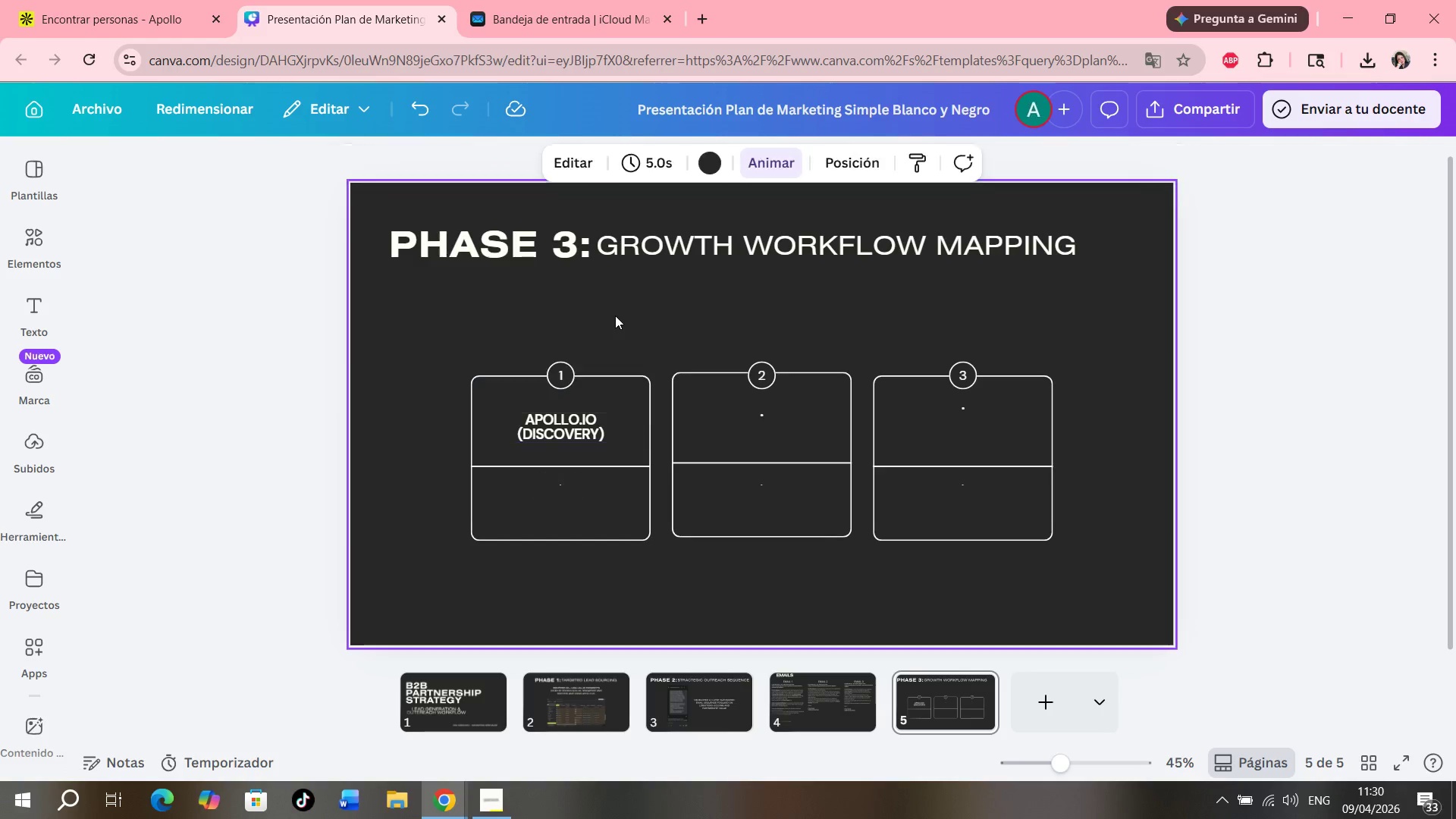 
left_click_drag(start_coordinate=[609, 315], to_coordinate=[595, 544])
 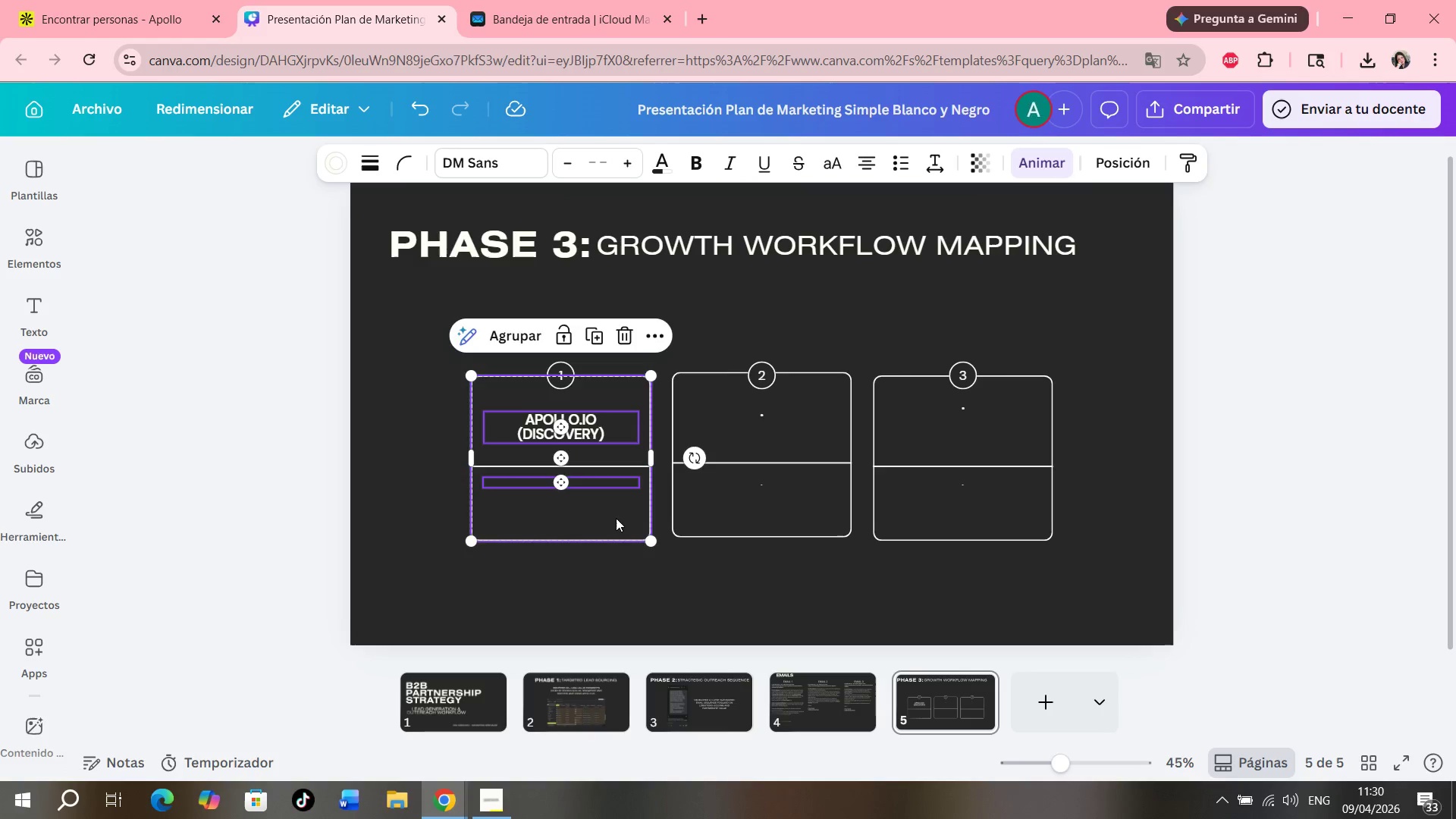 
left_click_drag(start_coordinate=[616, 518], to_coordinate=[590, 504])
 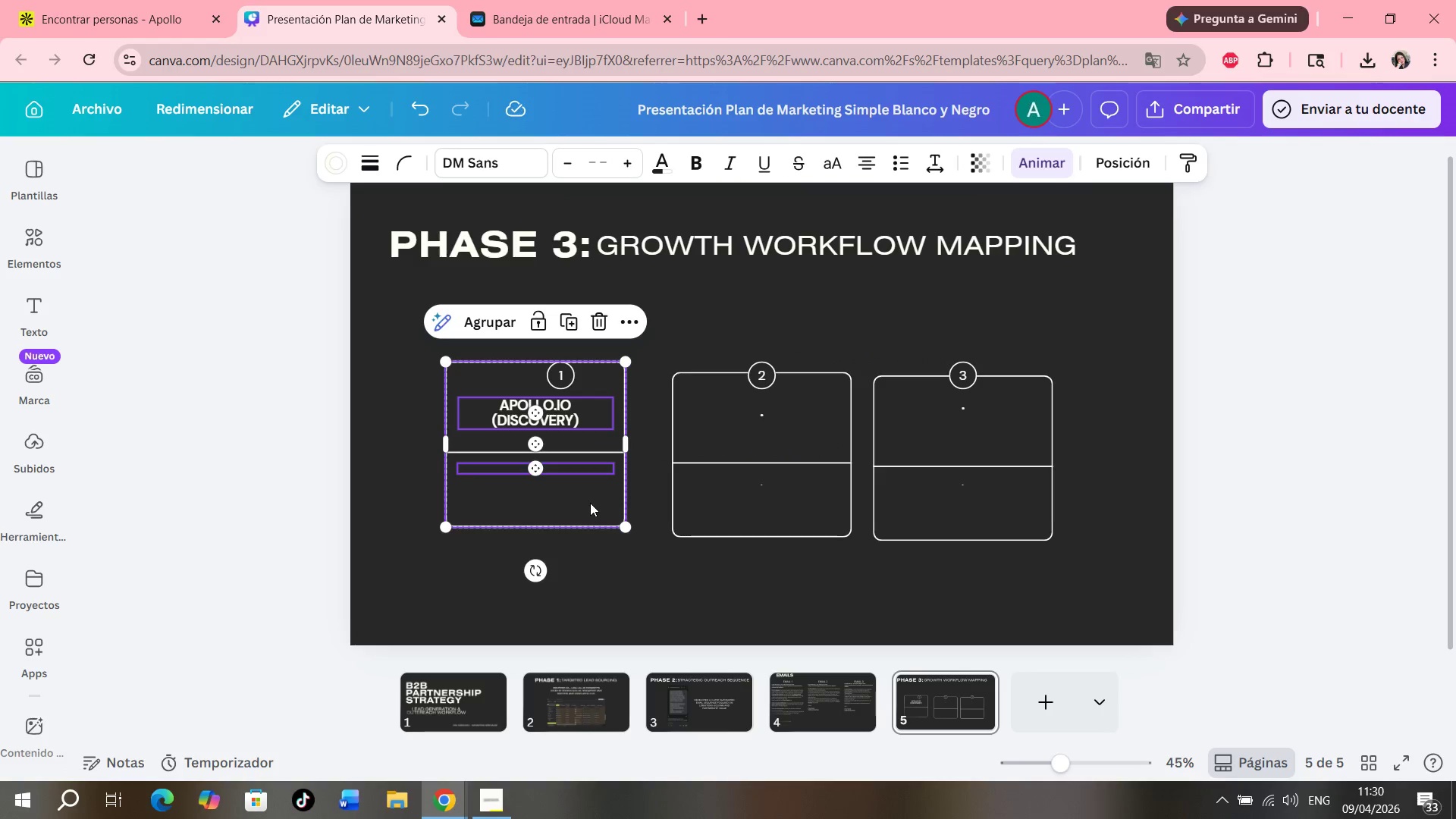 
key(Control+ControlLeft)
 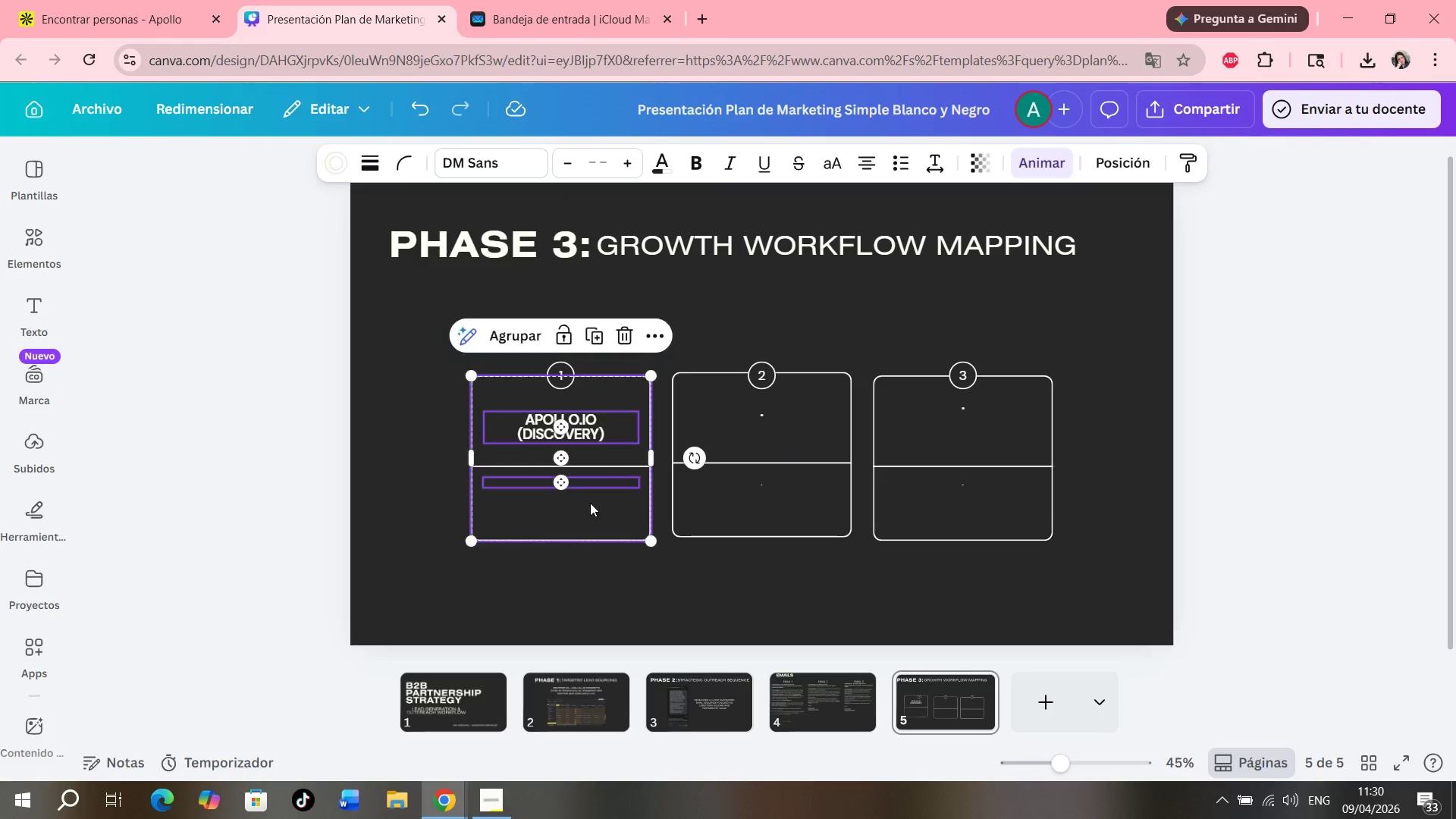 
key(Control+Z)
 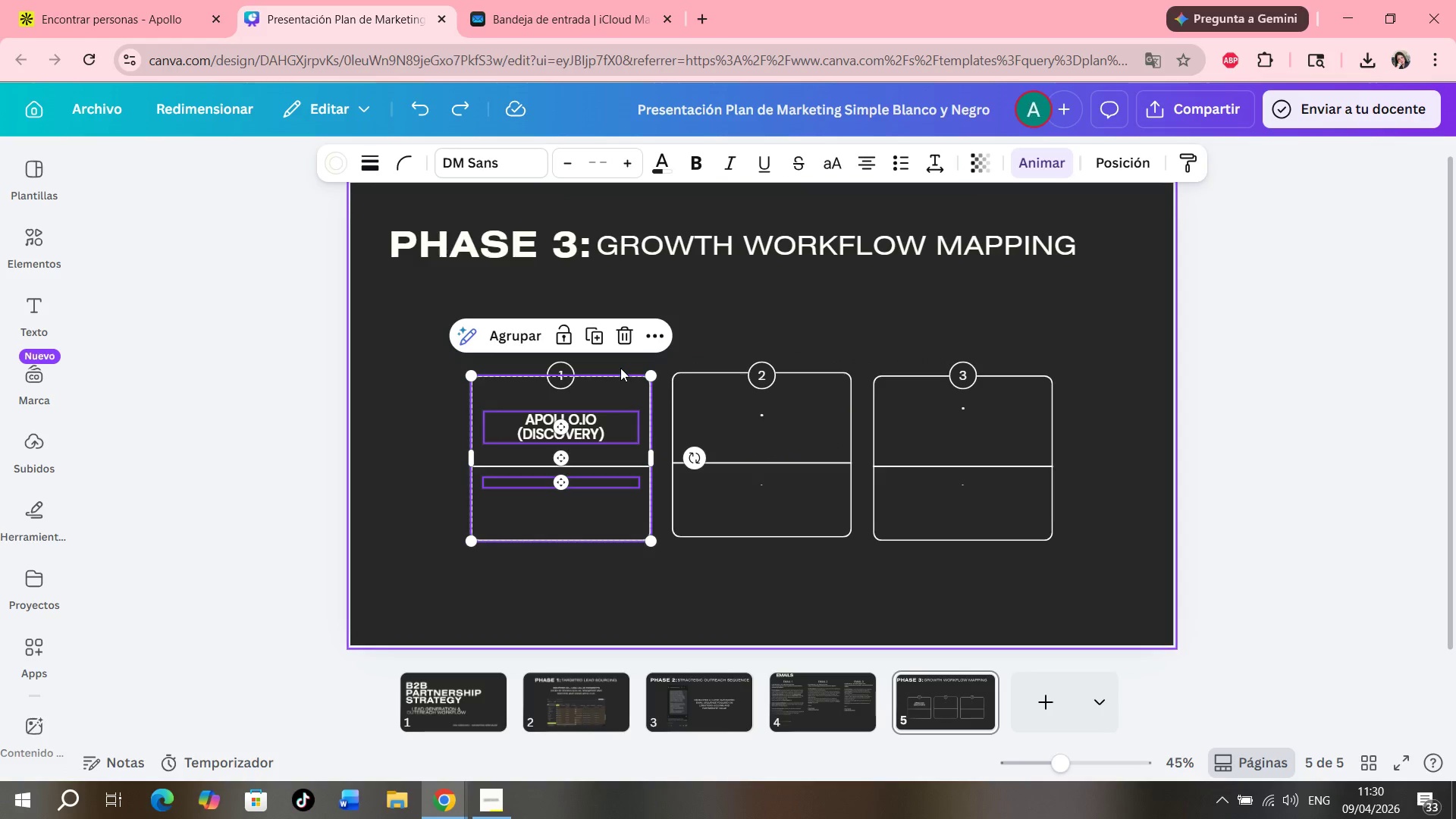 
left_click([620, 368])
 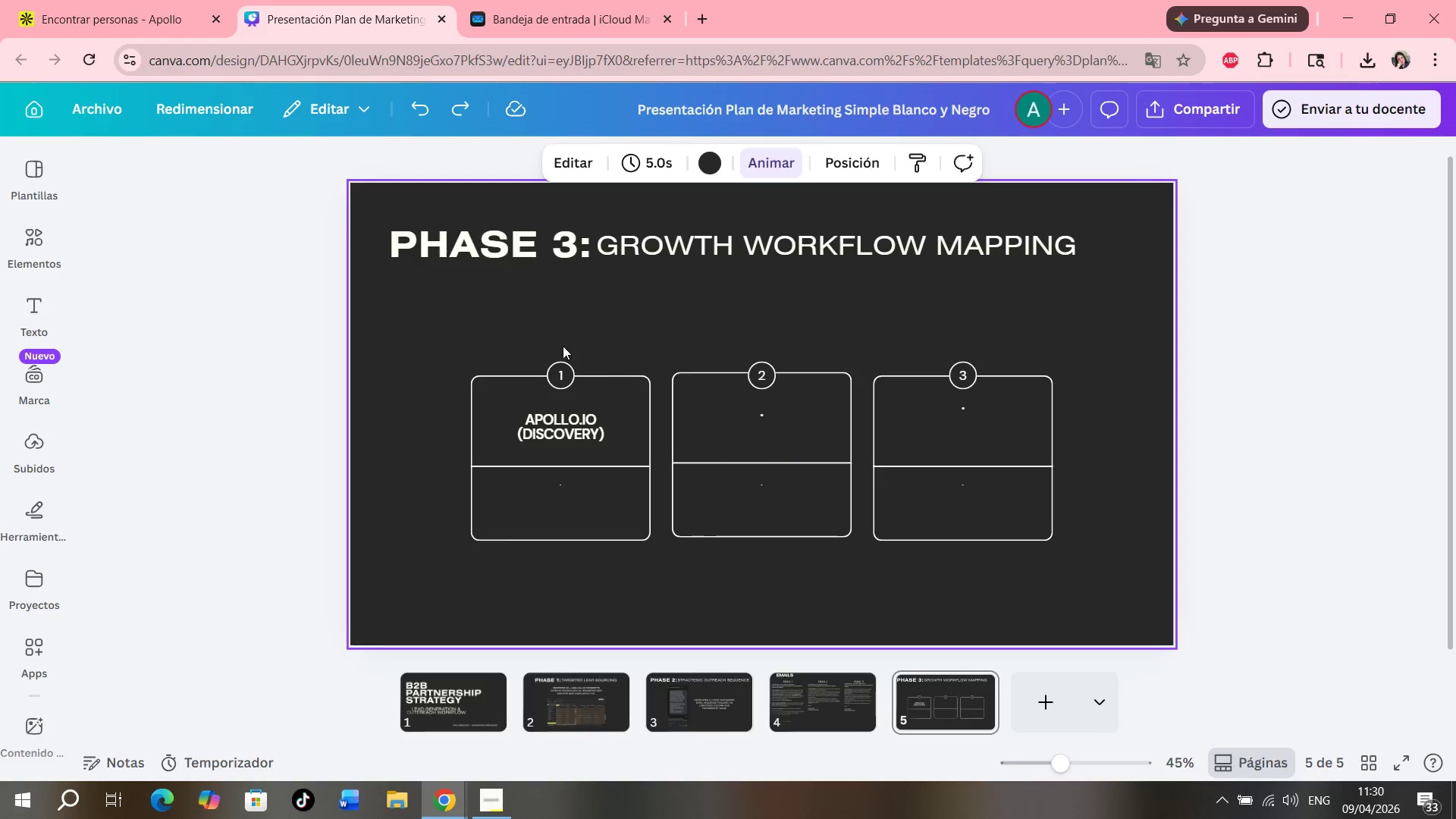 
left_click_drag(start_coordinate=[540, 327], to_coordinate=[573, 570])
 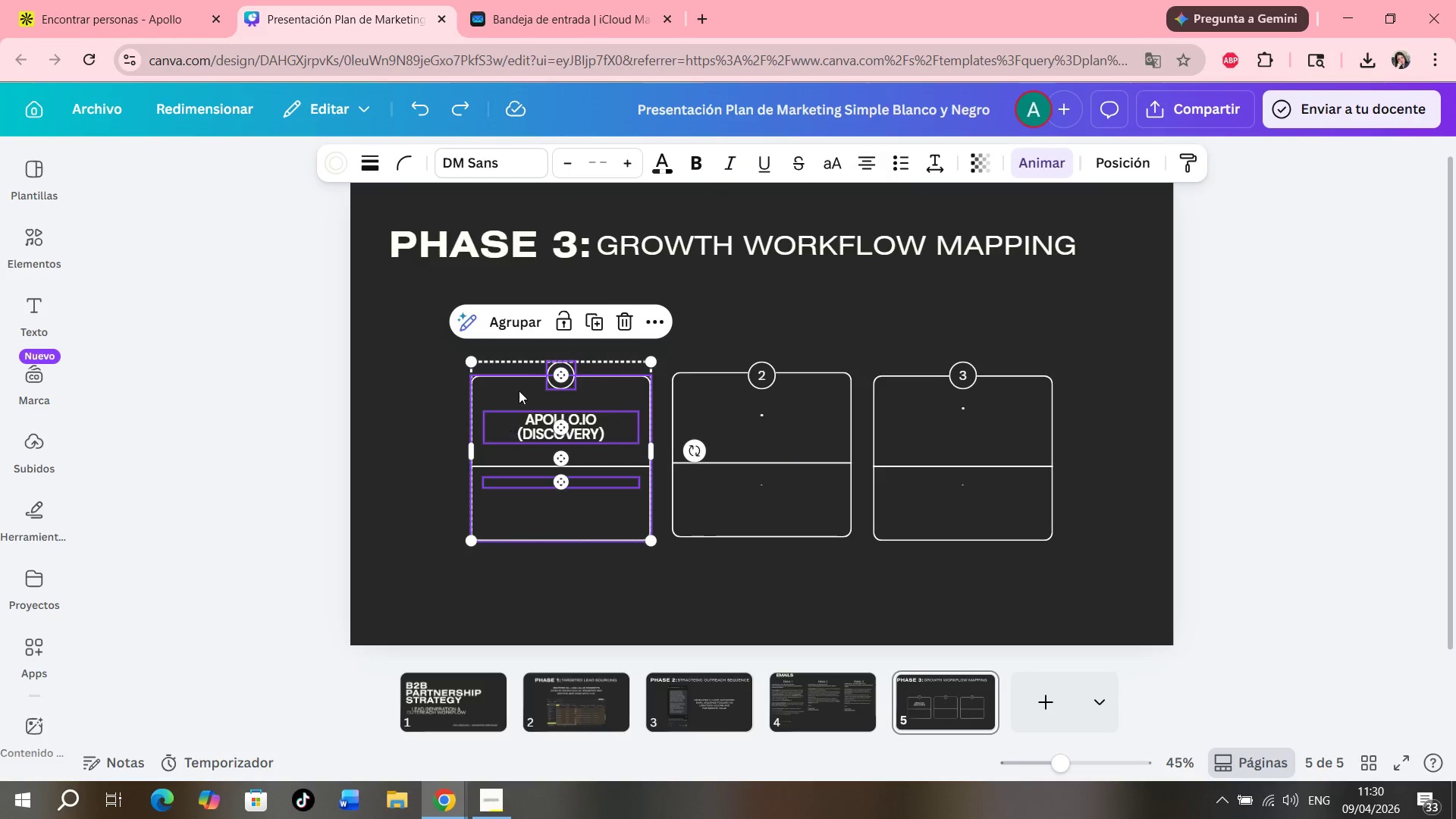 
left_click([507, 327])
 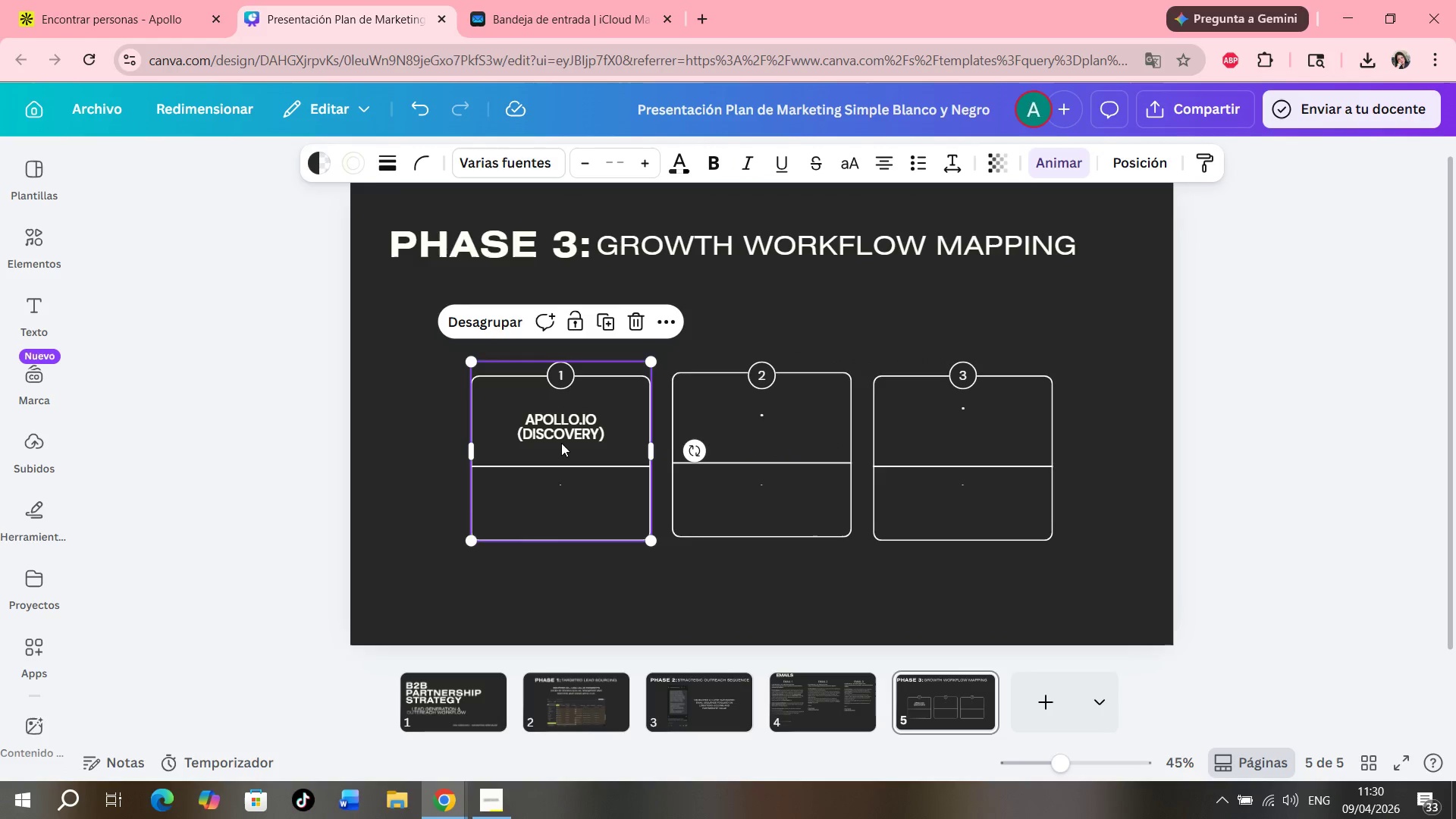 
left_click_drag(start_coordinate=[564, 446], to_coordinate=[501, 438])
 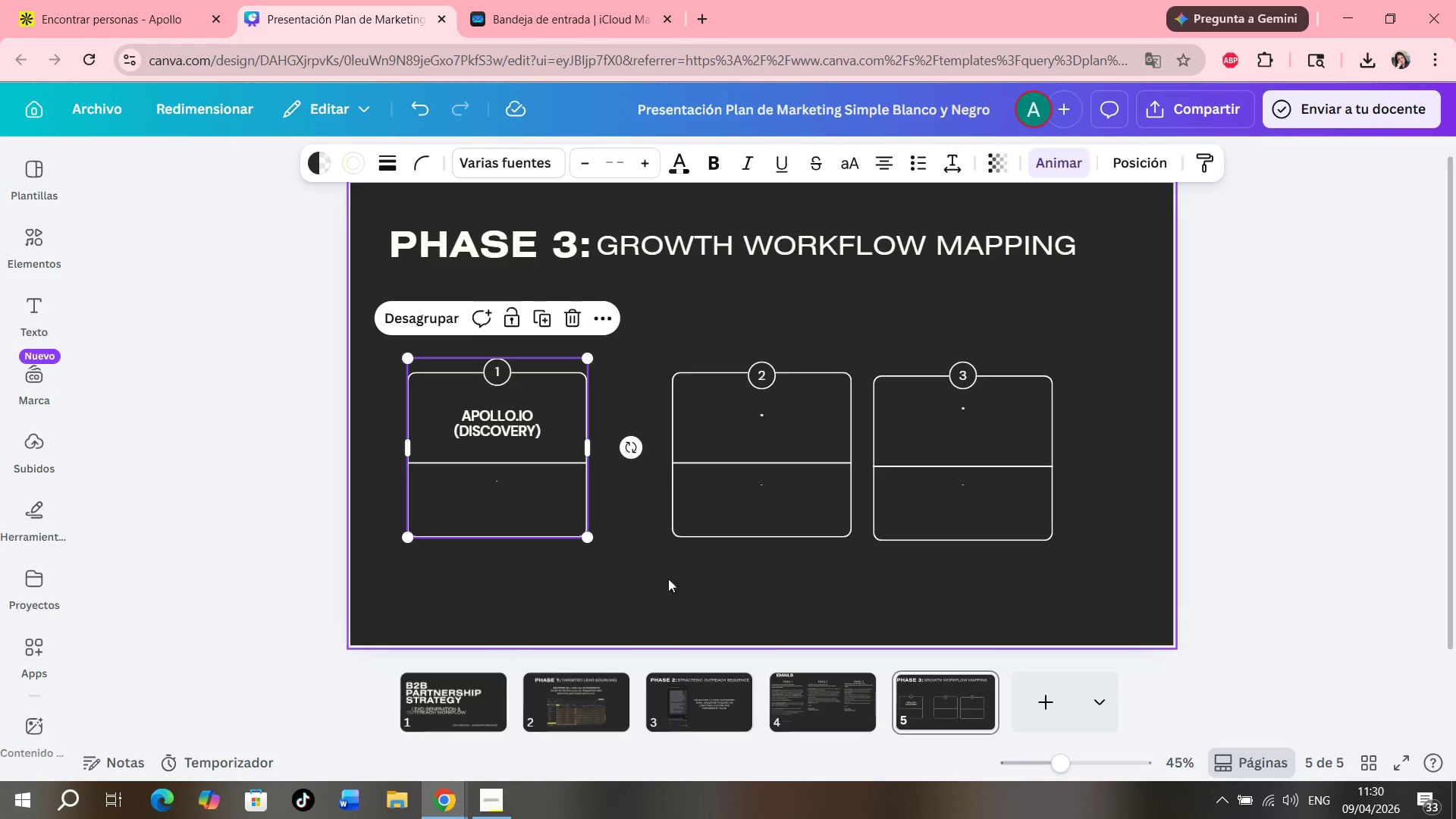 
left_click([646, 590])
 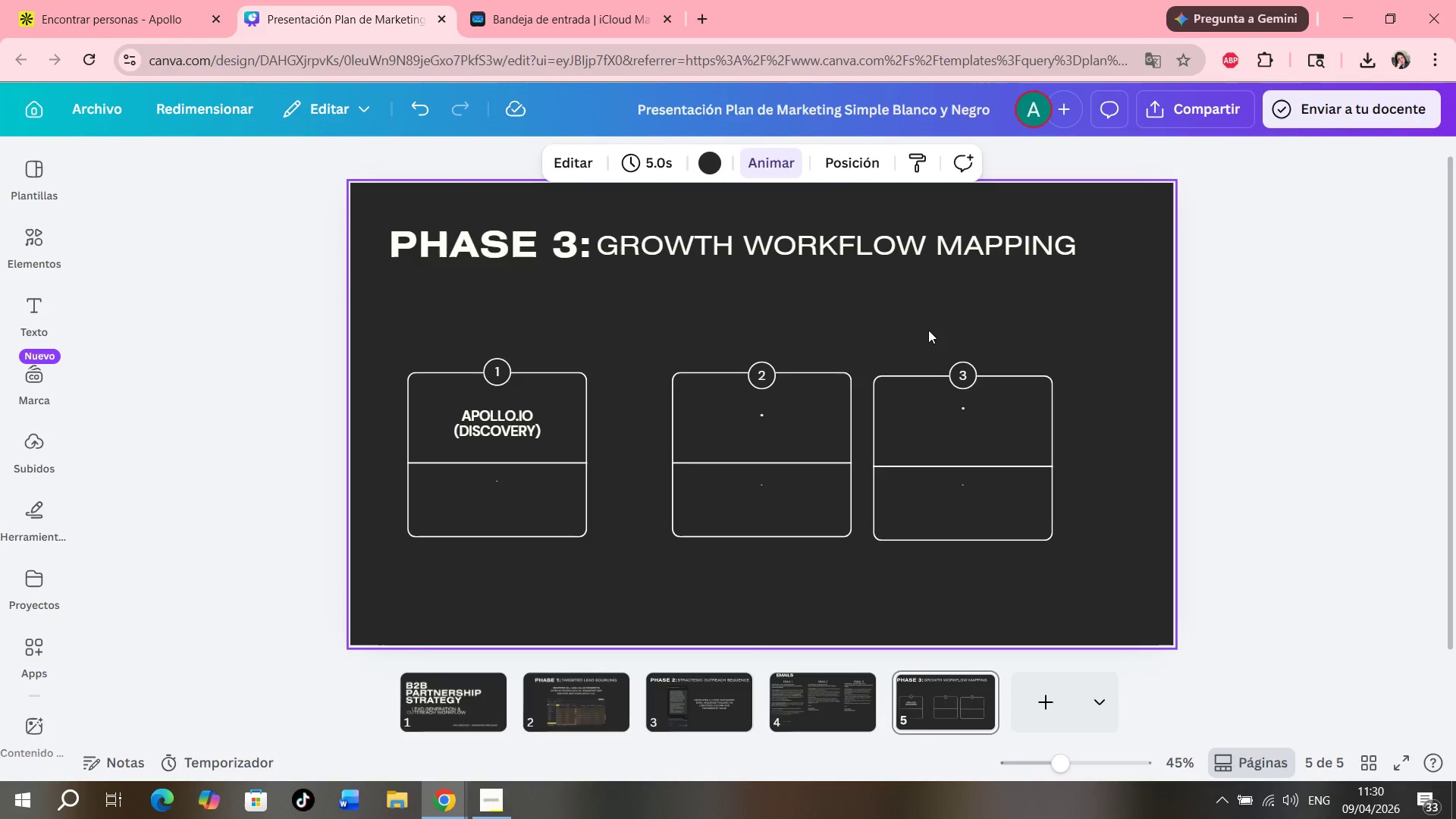 
left_click_drag(start_coordinate=[951, 325], to_coordinate=[988, 565])
 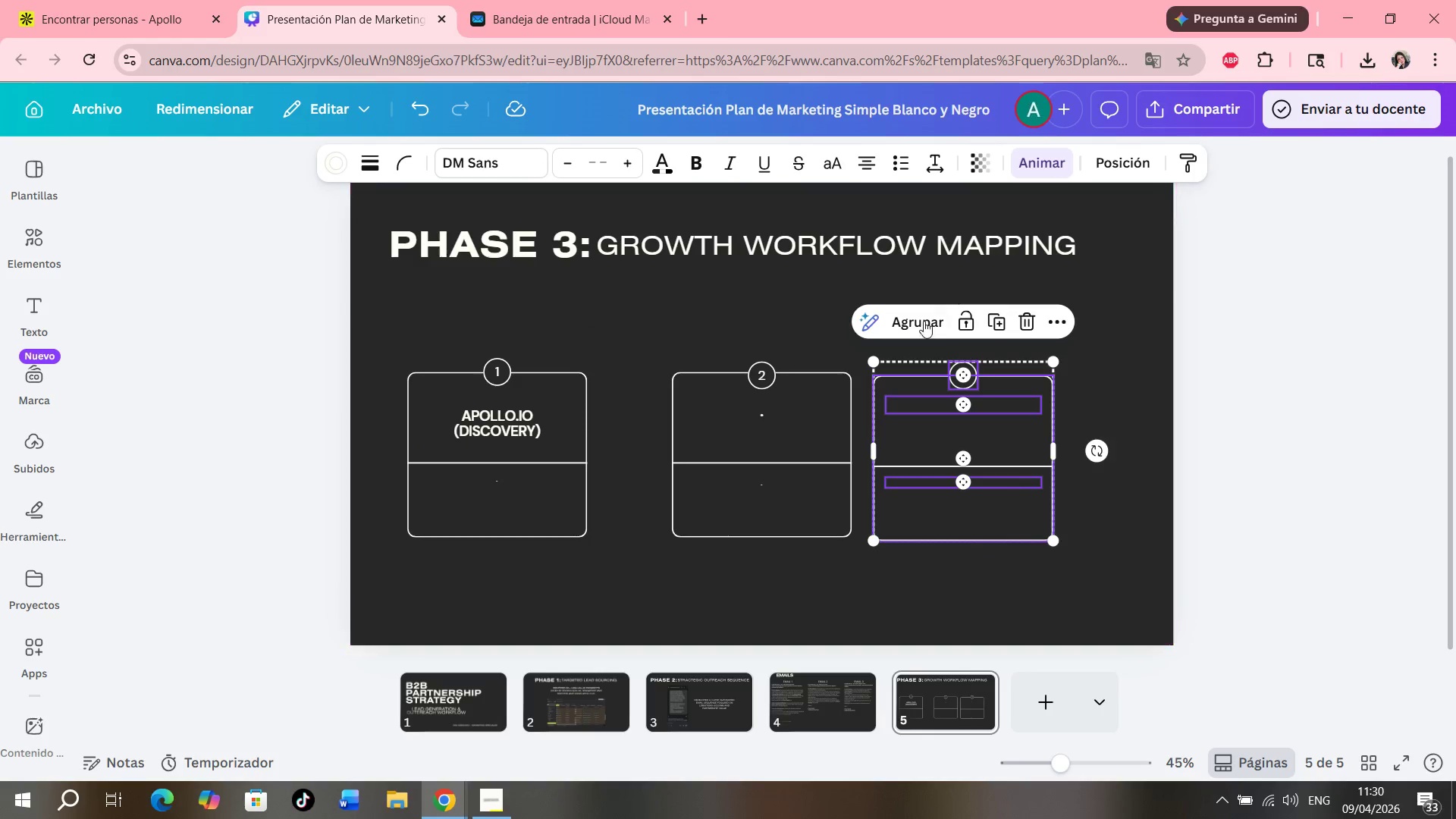 
left_click([924, 324])
 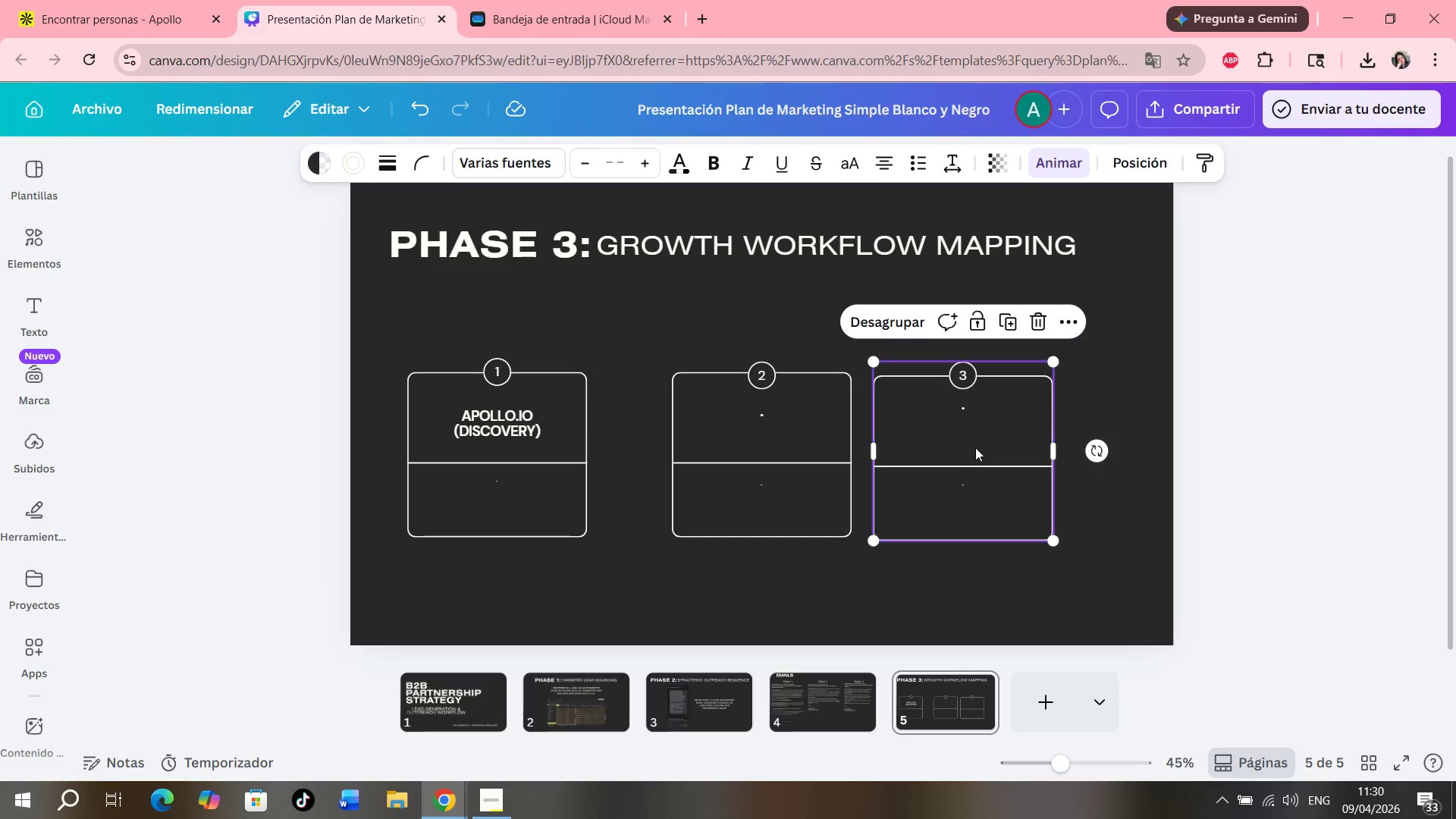 
left_click_drag(start_coordinate=[965, 447], to_coordinate=[1032, 441])
 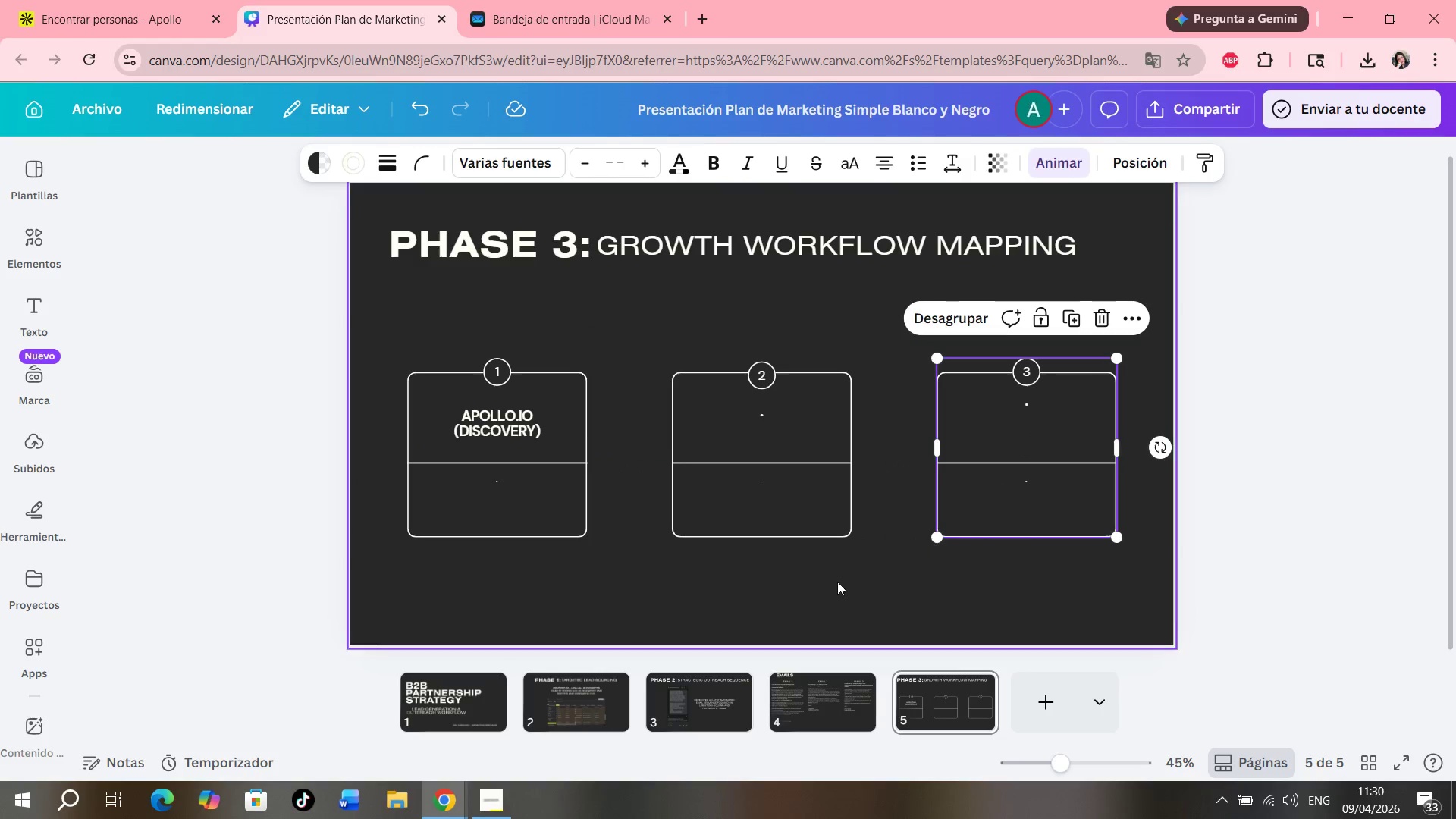 
left_click([824, 586])
 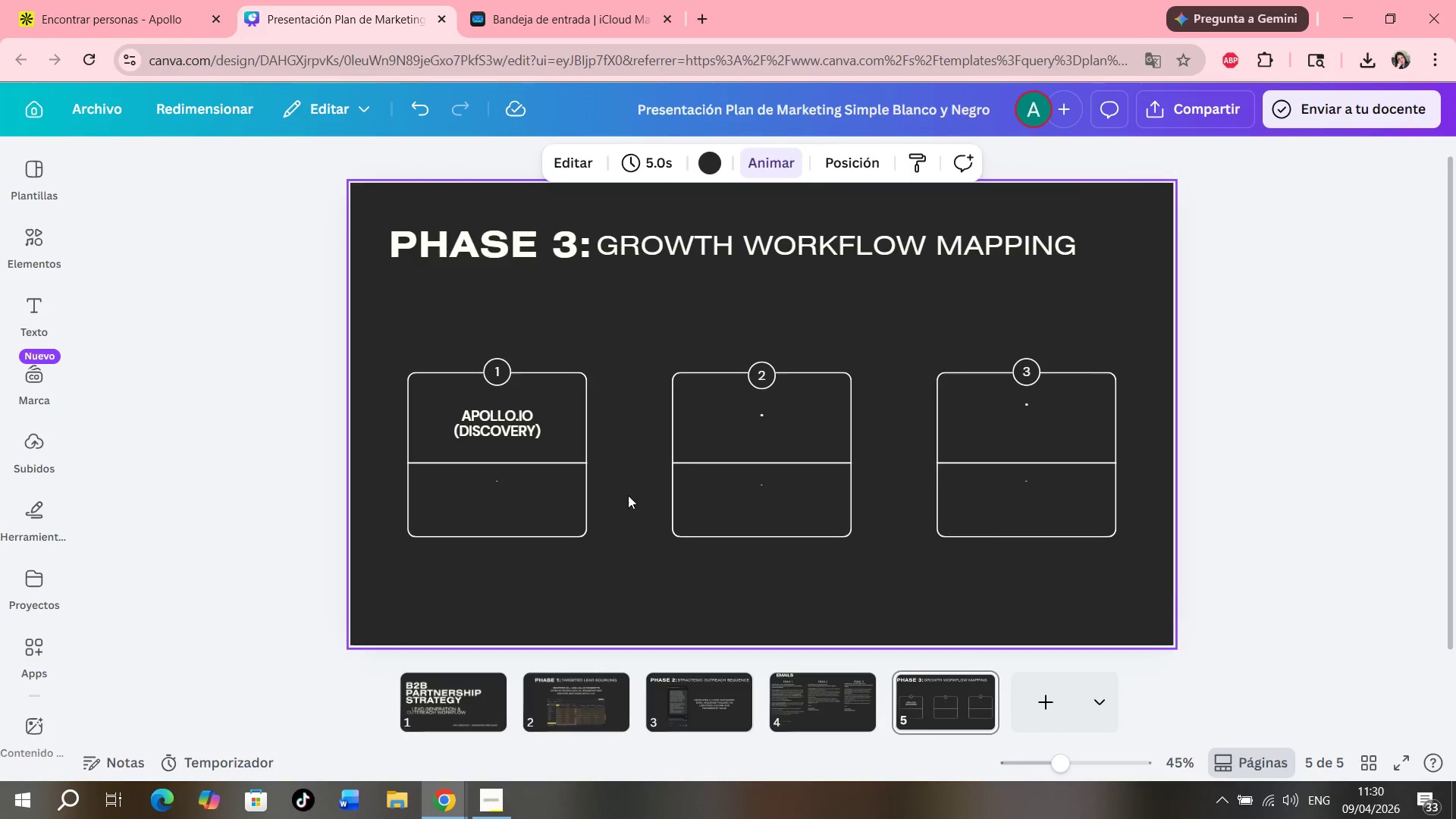 
wait(5.62)
 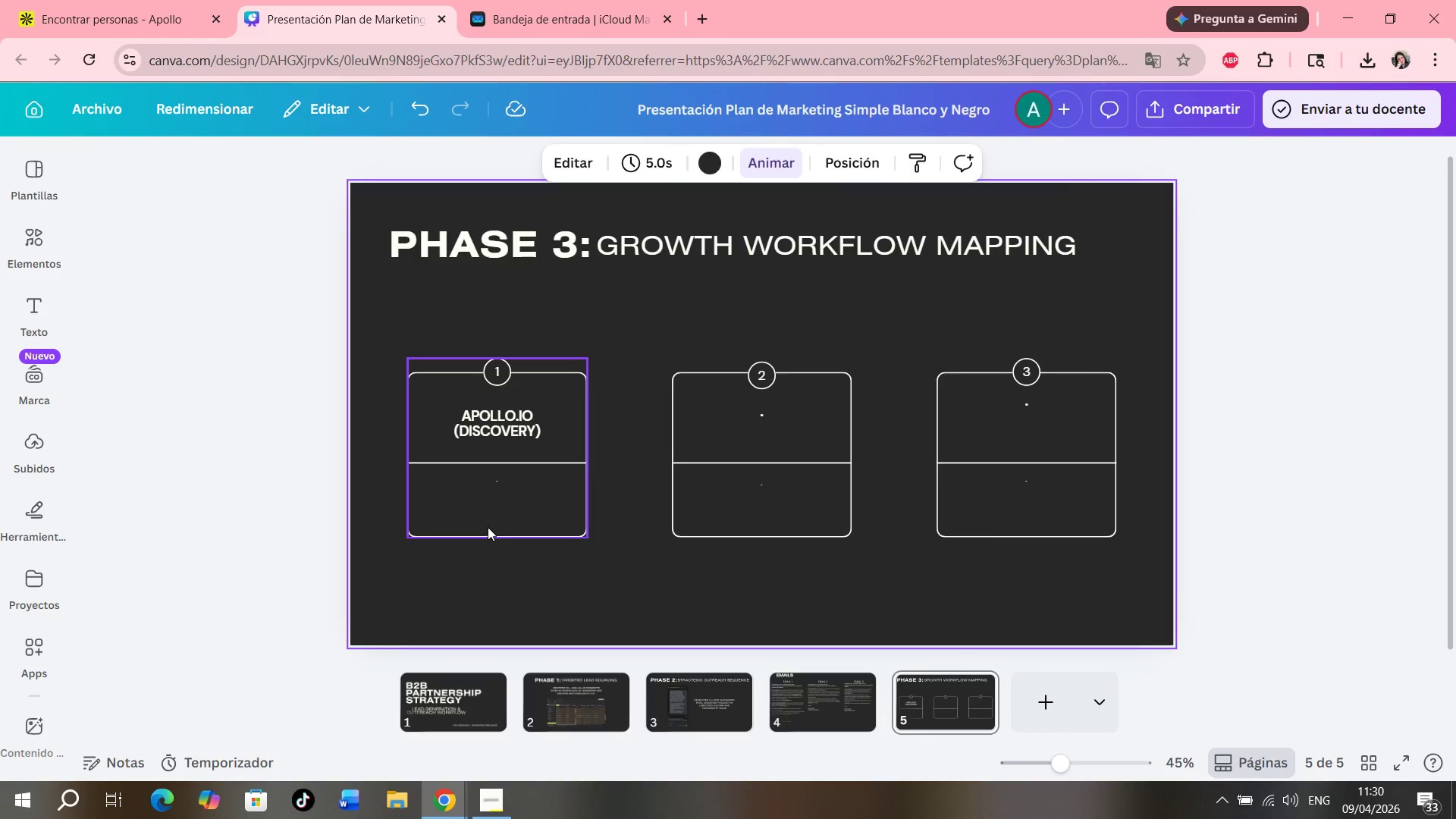 
double_click([499, 482])
 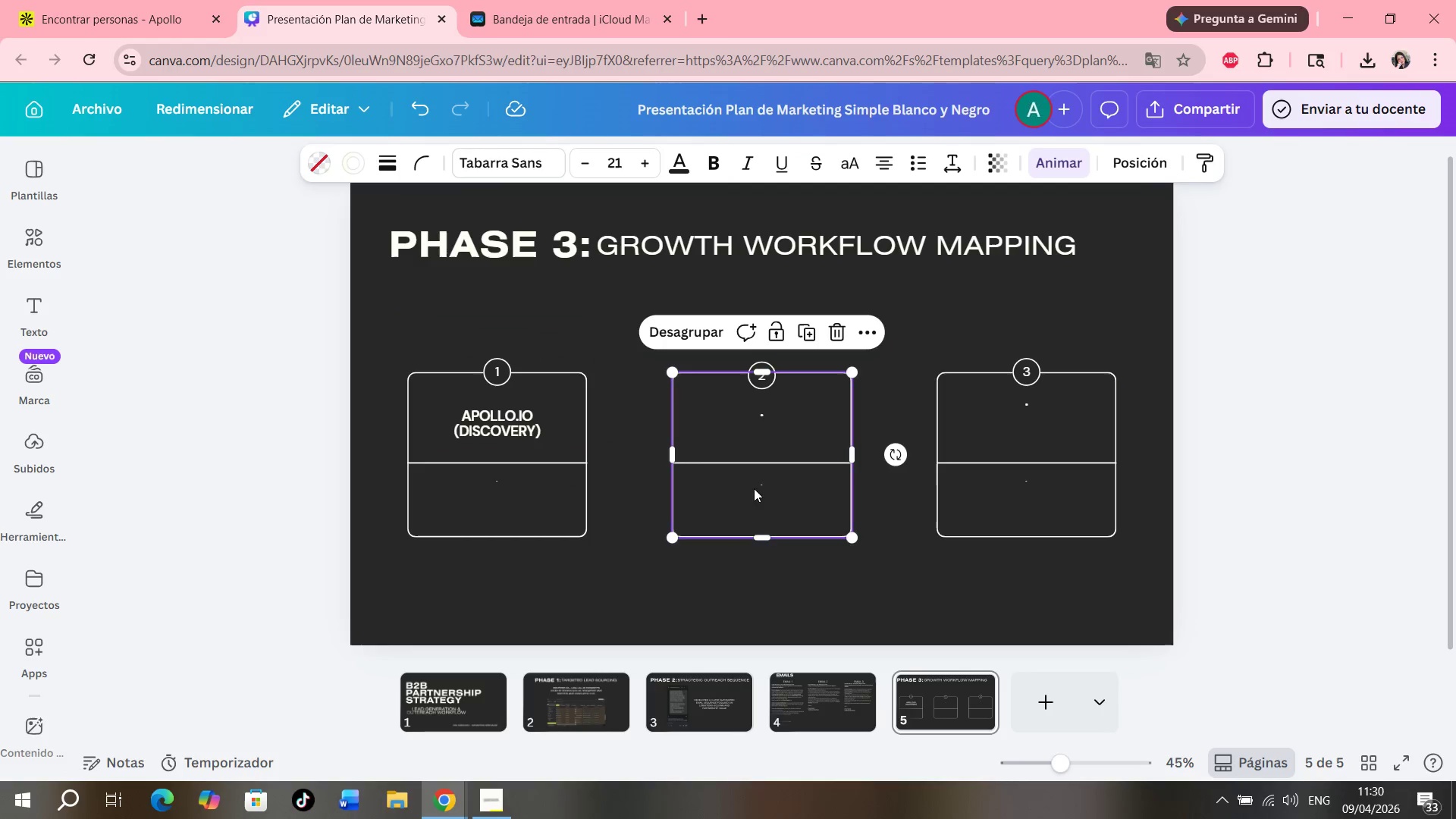 
left_click([758, 423])
 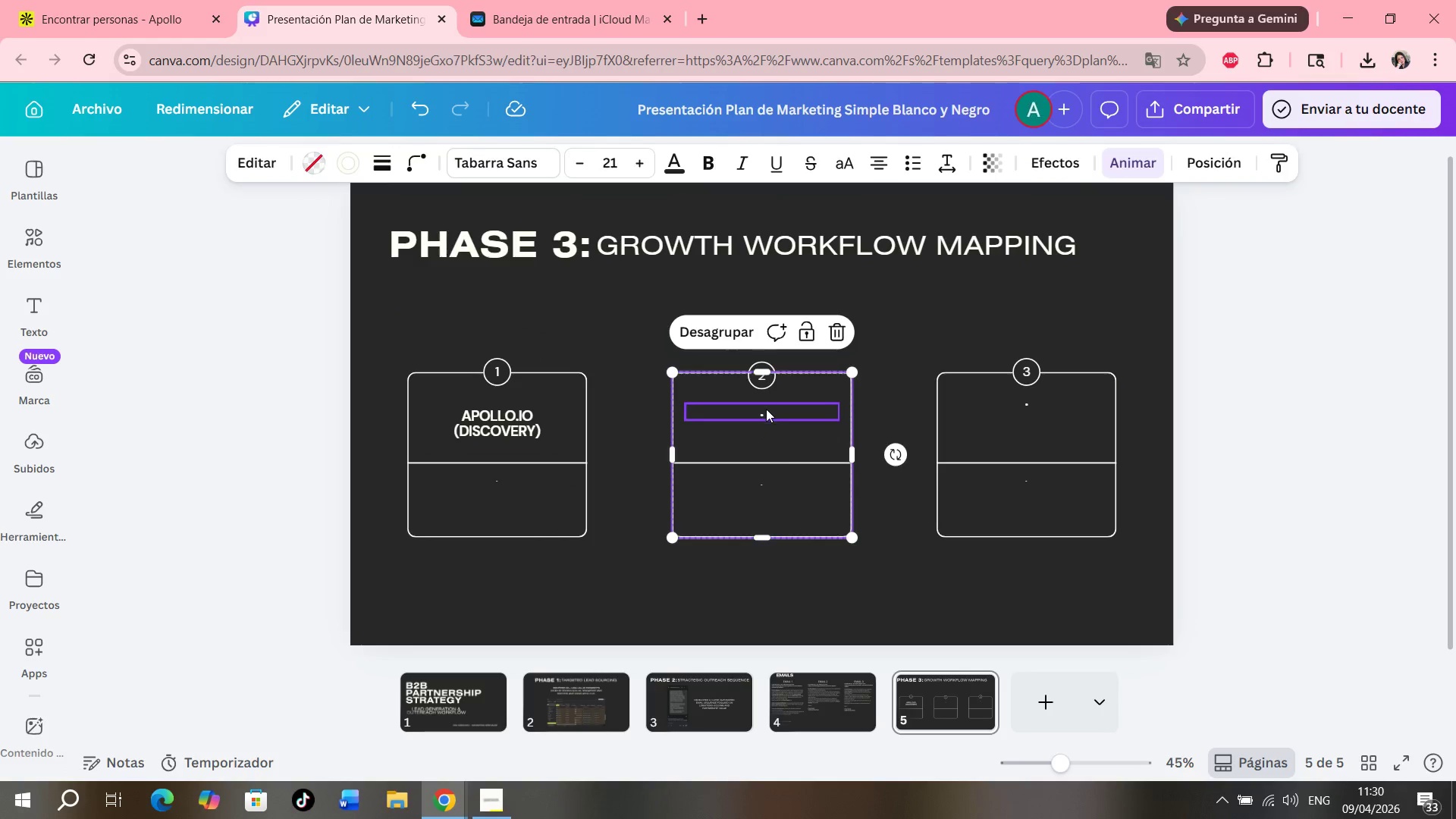 
double_click([766, 409])
 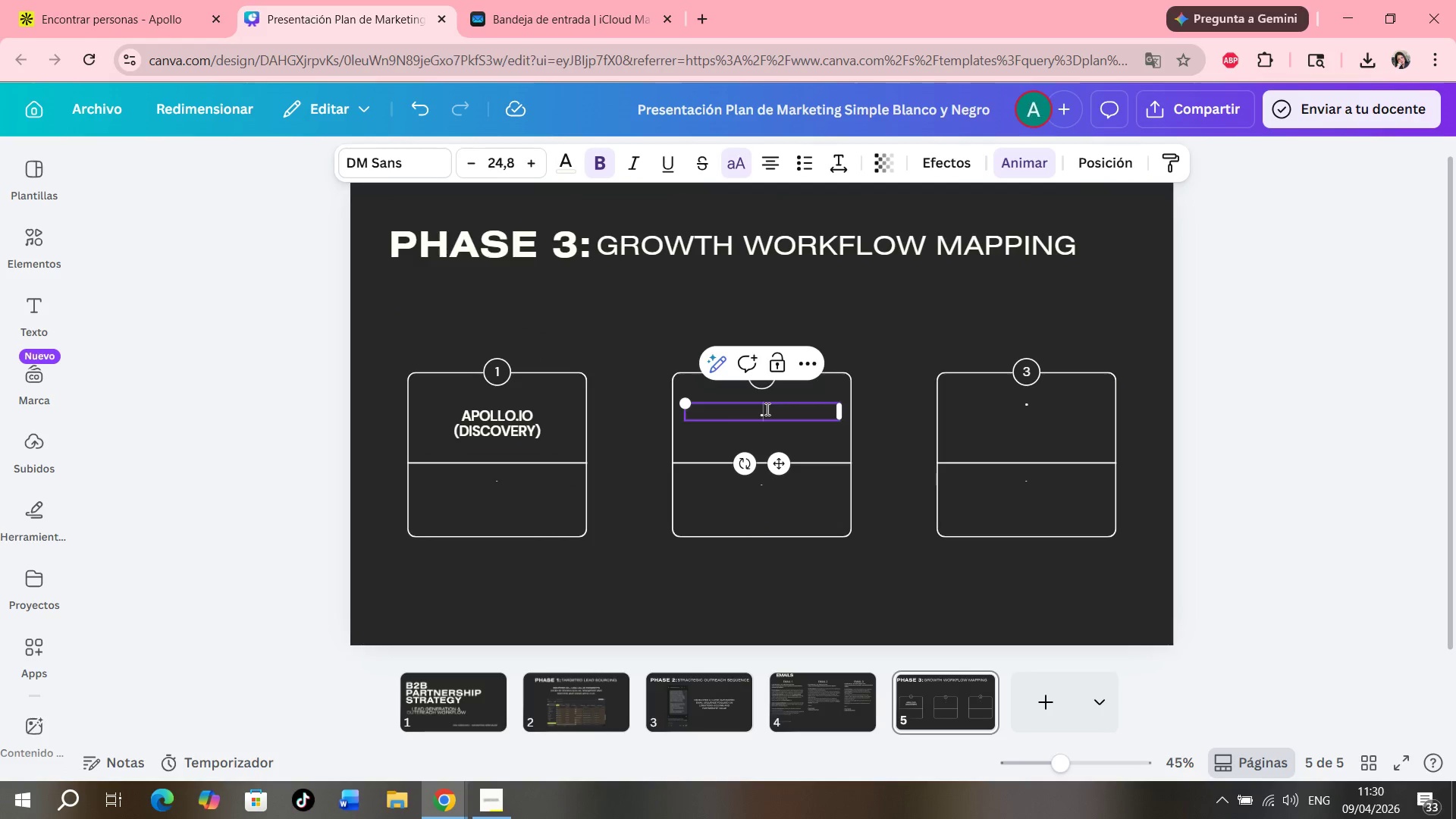 
key(Backspace)
type(Gemini&)
key(Backspace)
 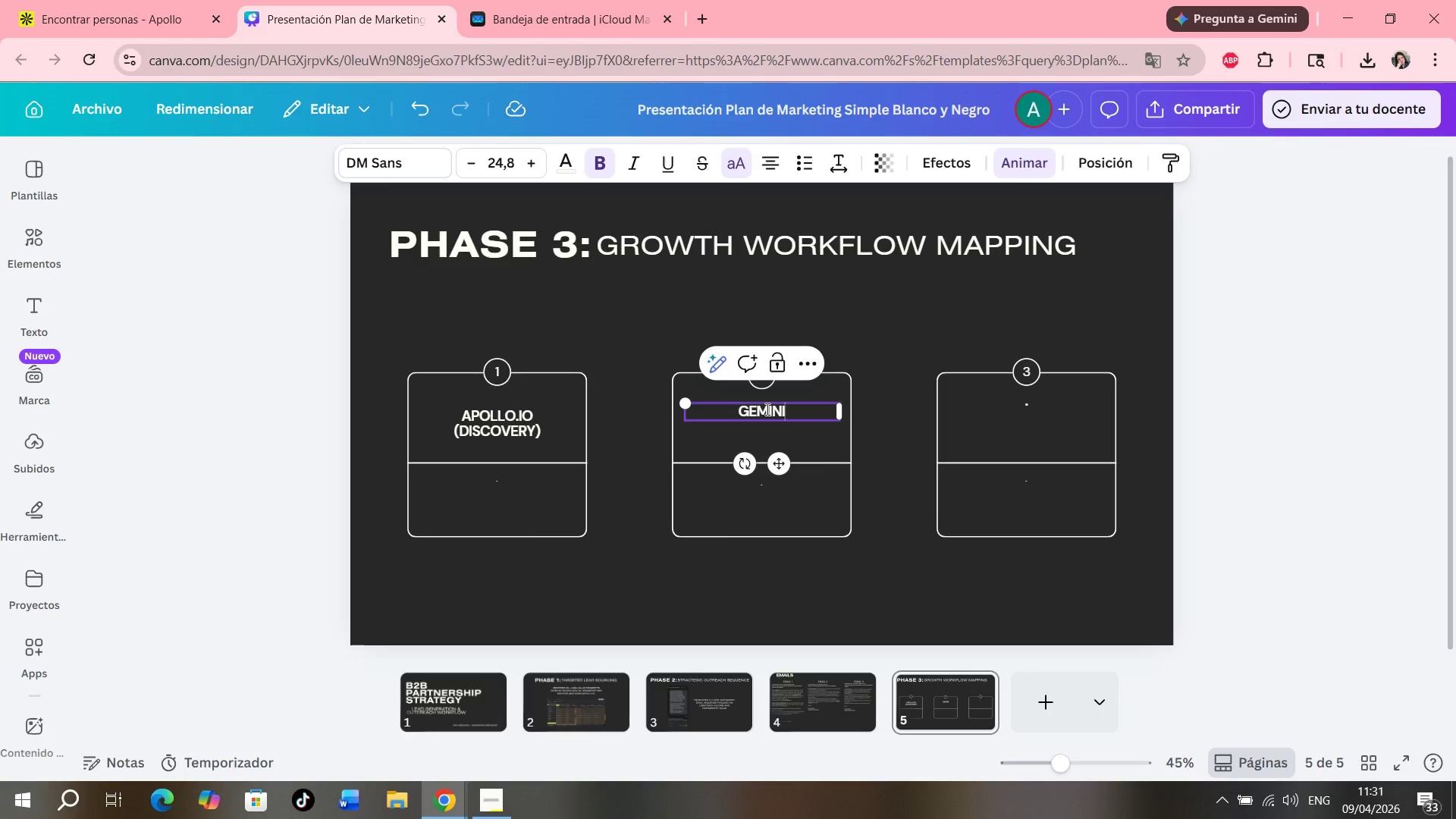 
key(Meta+Space)
 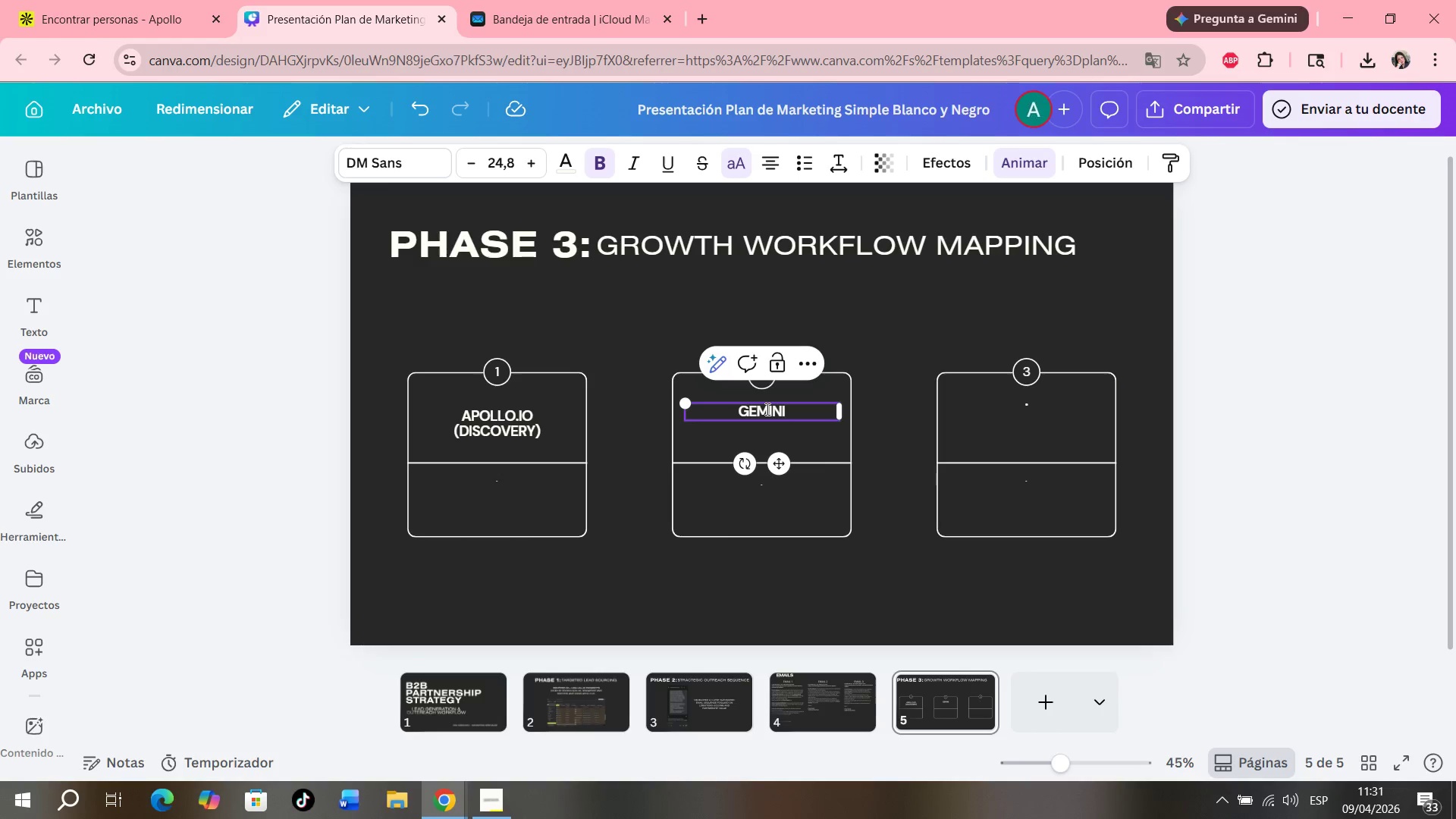 
key(Shift+7)
 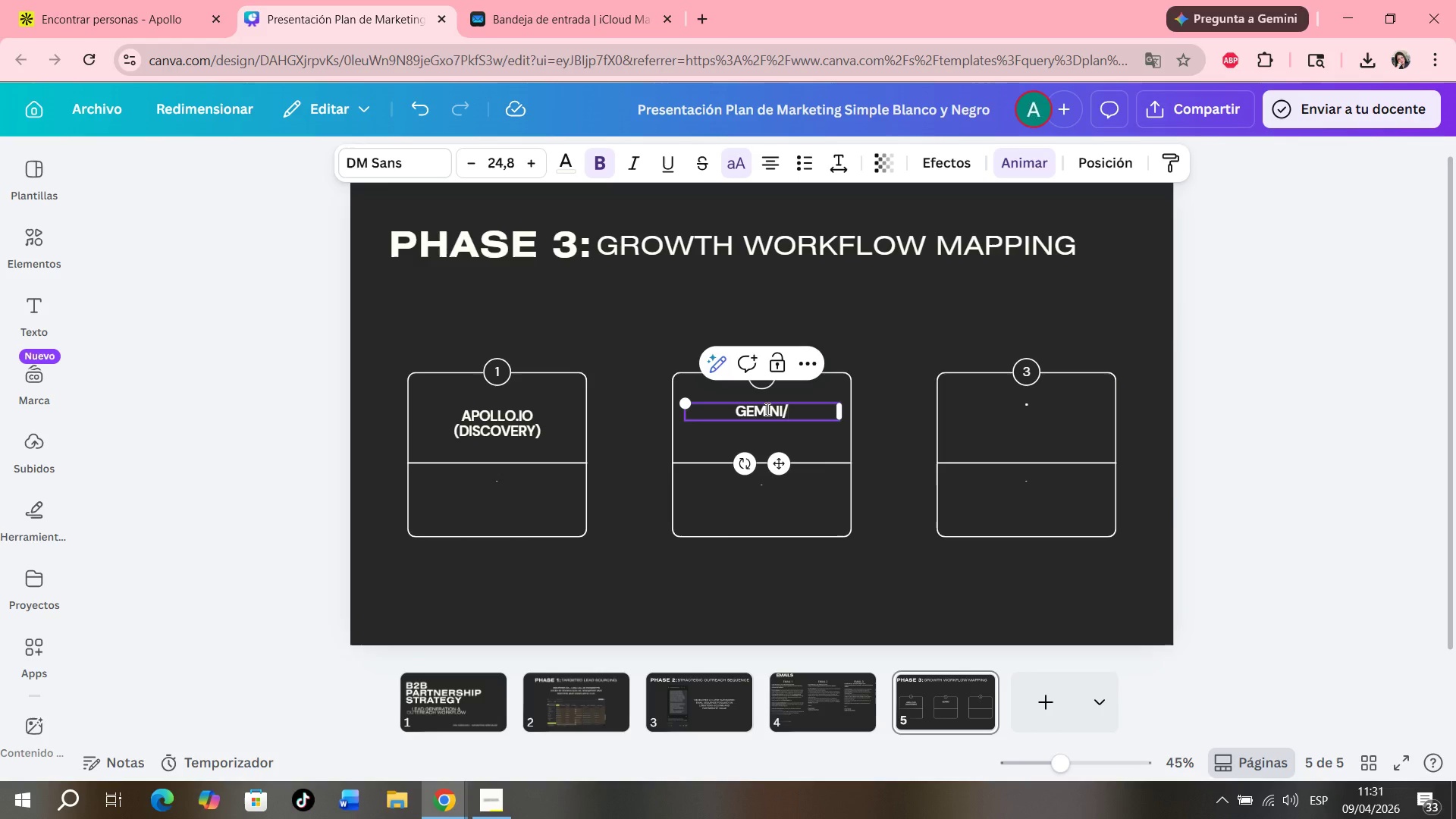 
key(Meta+Space)
 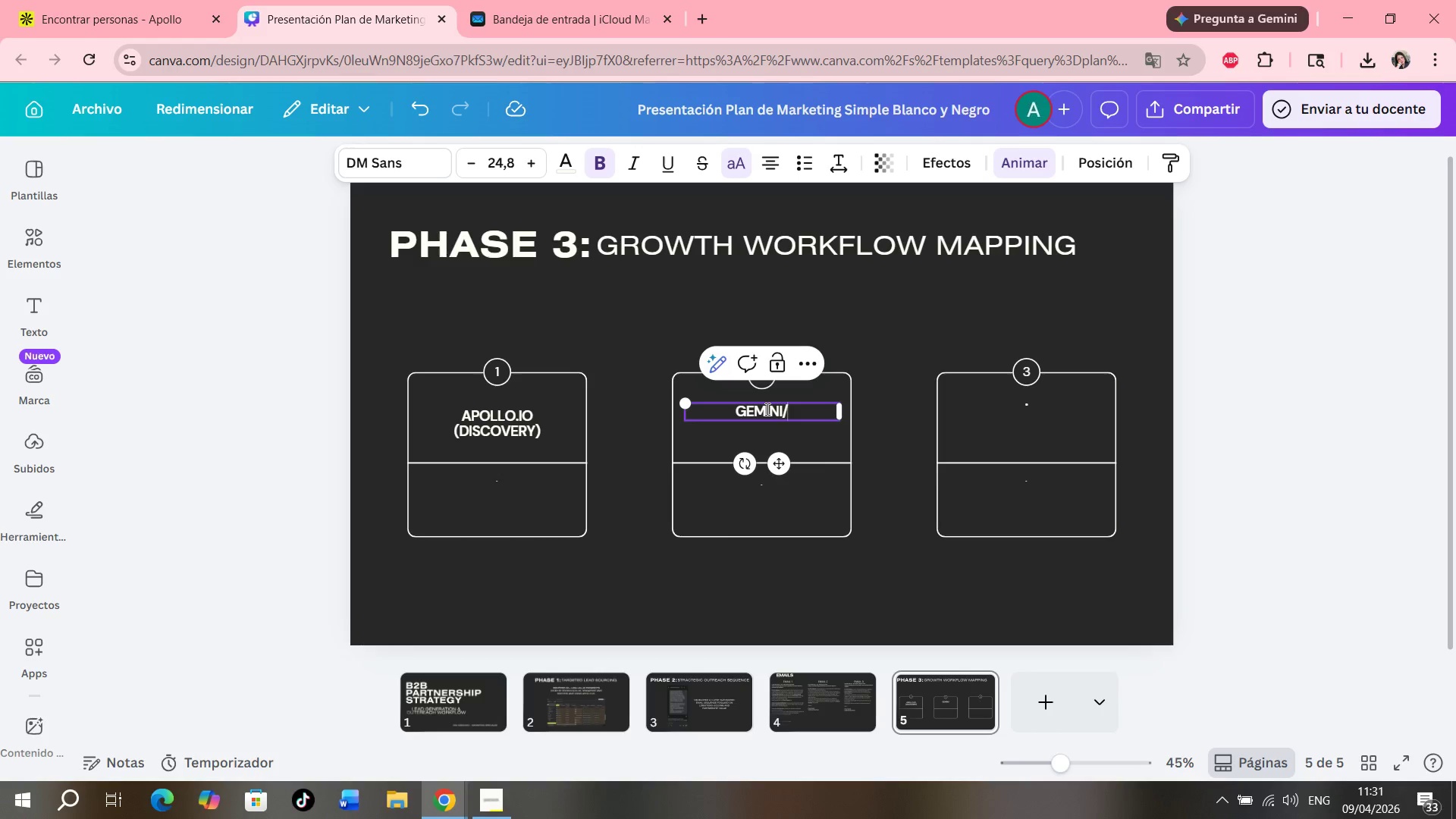 
type(chatgpt)
 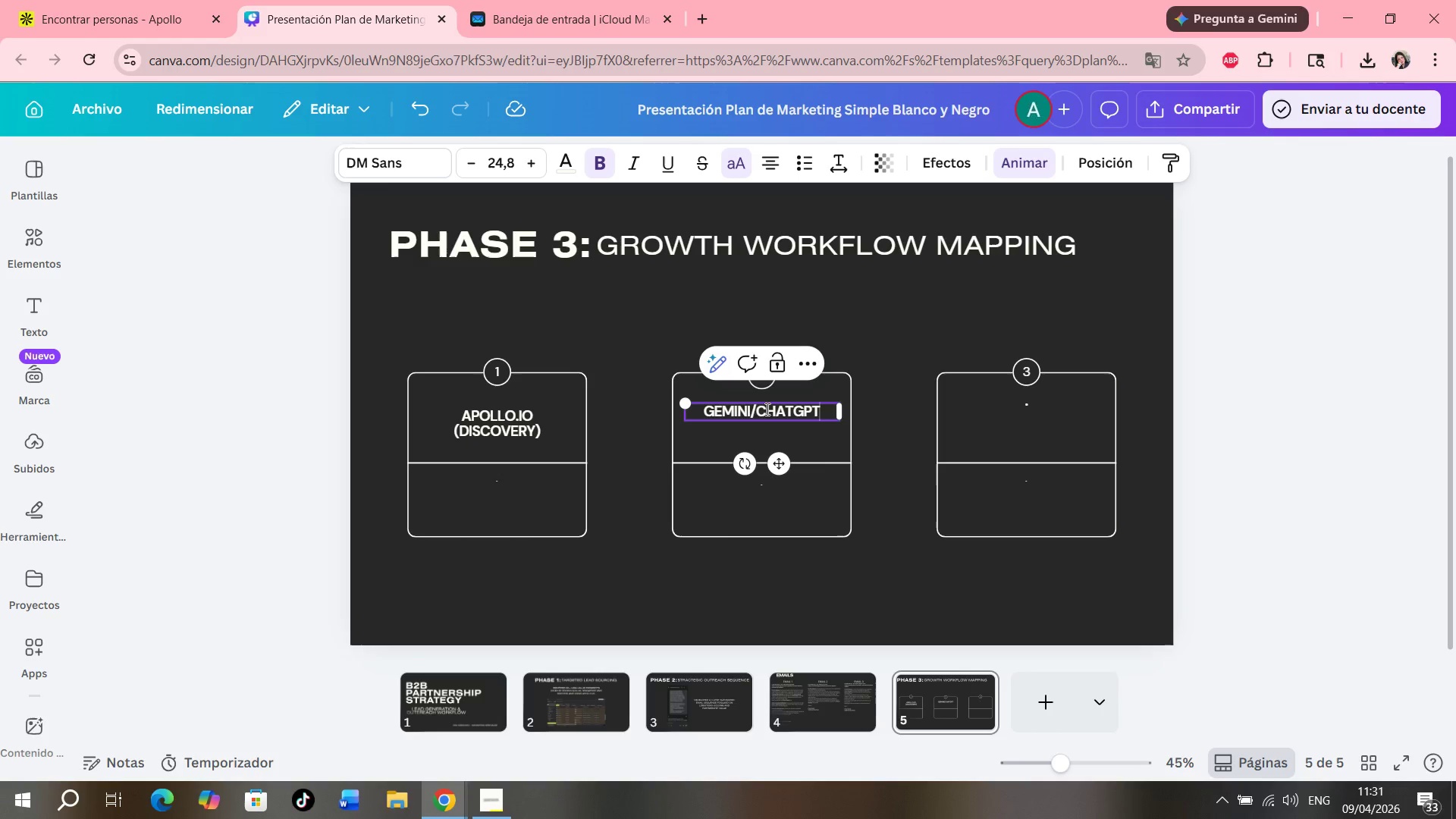 
wait(7.7)
 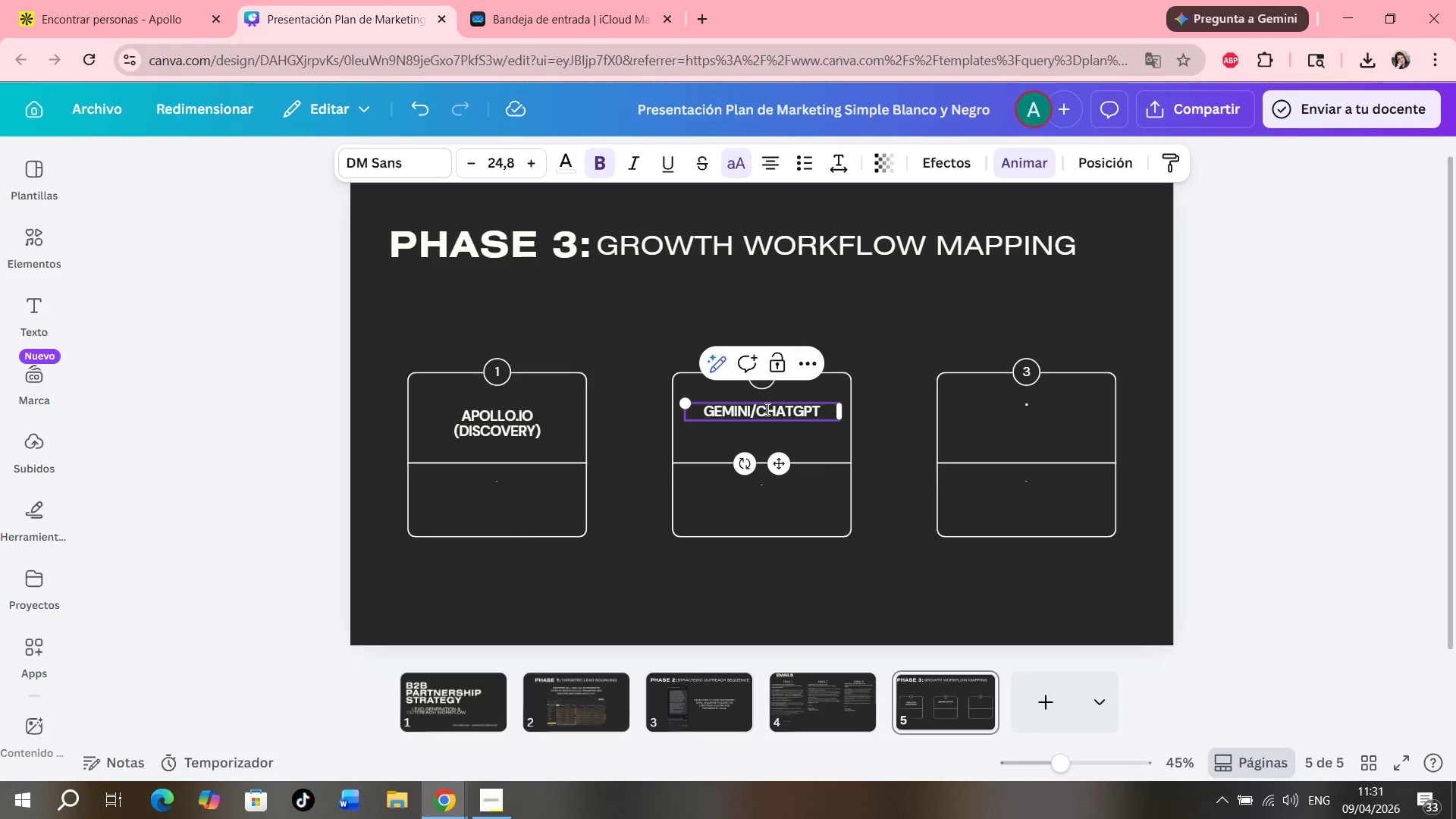 
key(Shift+Enter)
 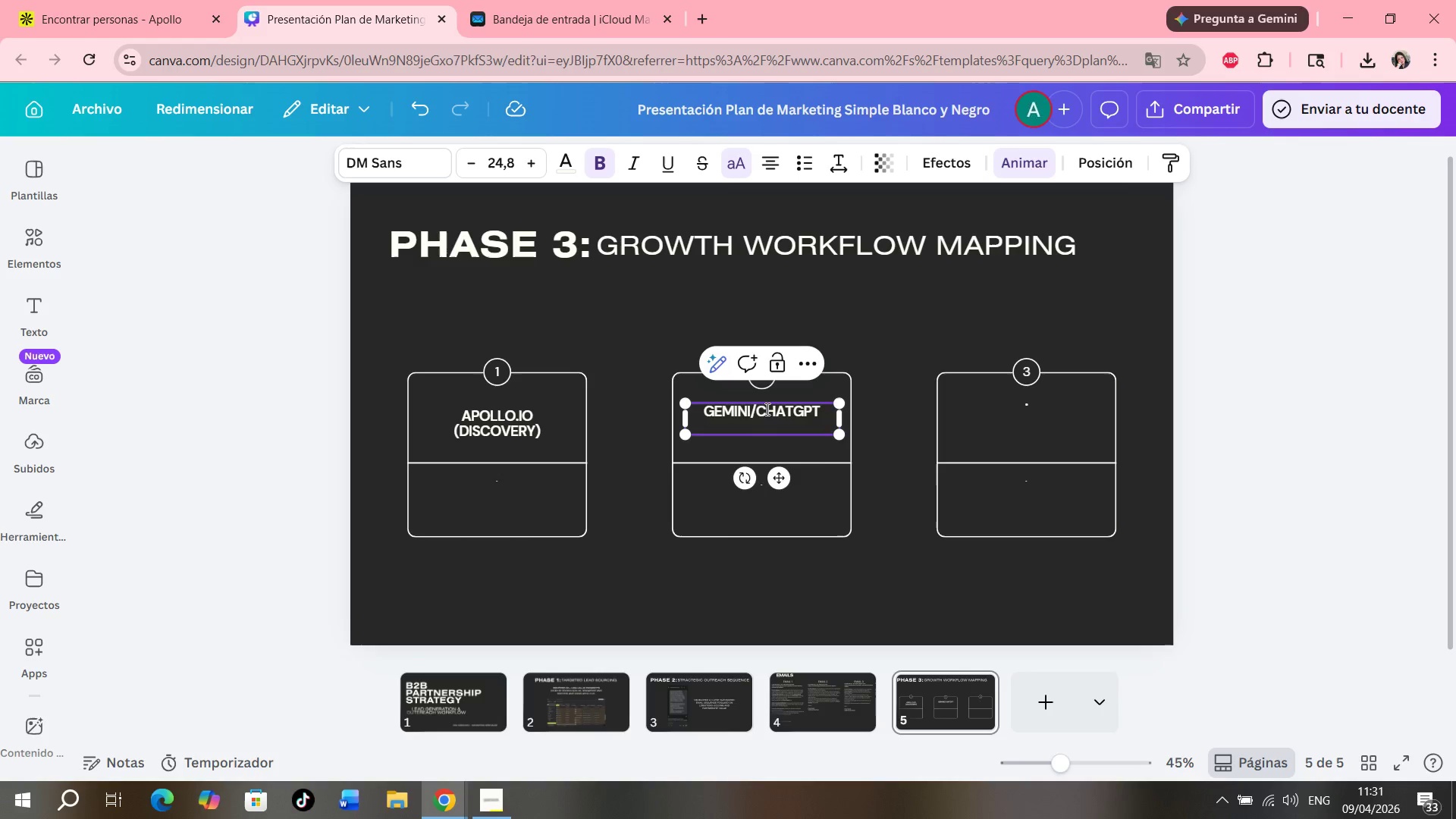 
type((copywrit)
 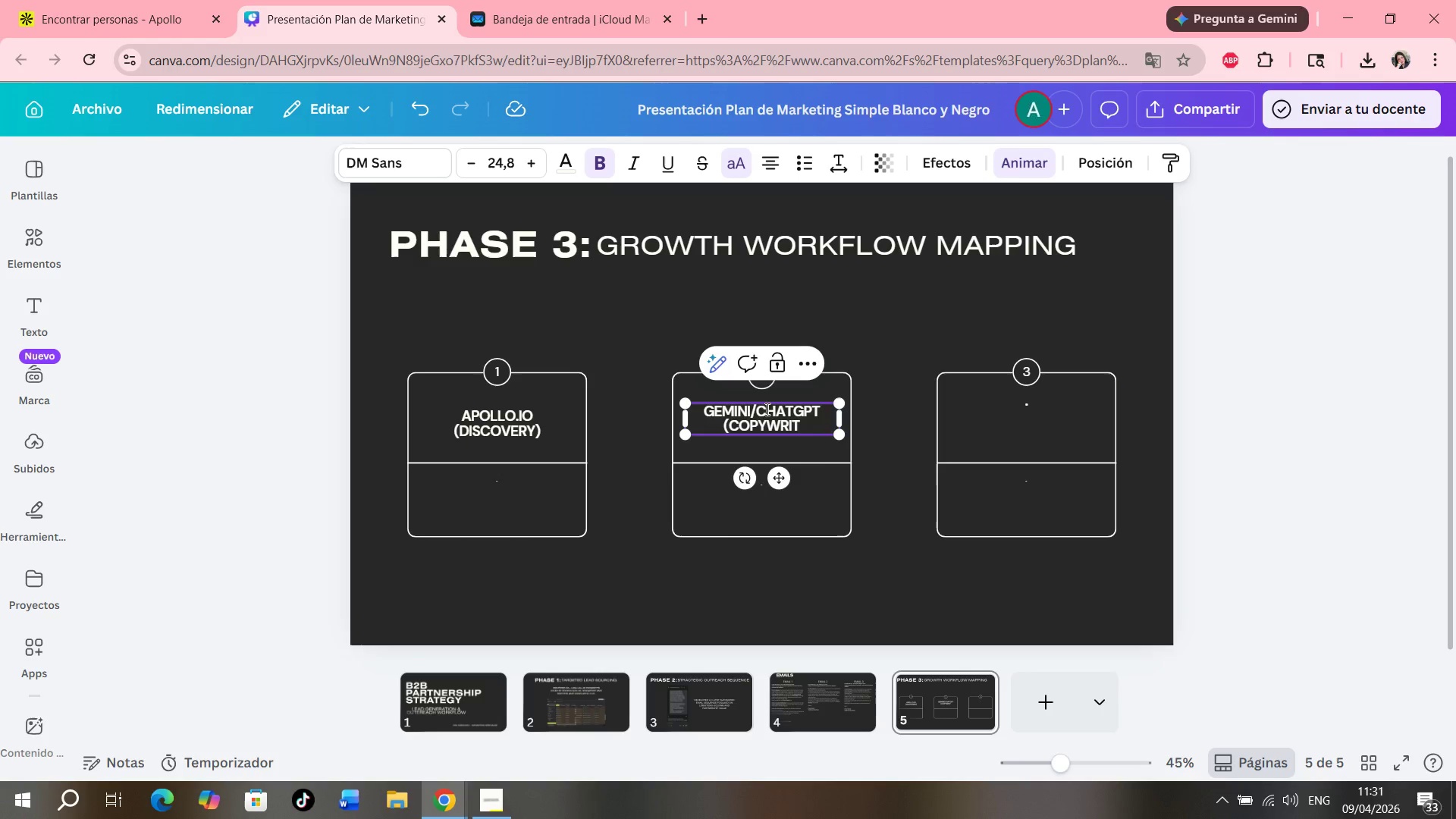 
wait(8.16)
 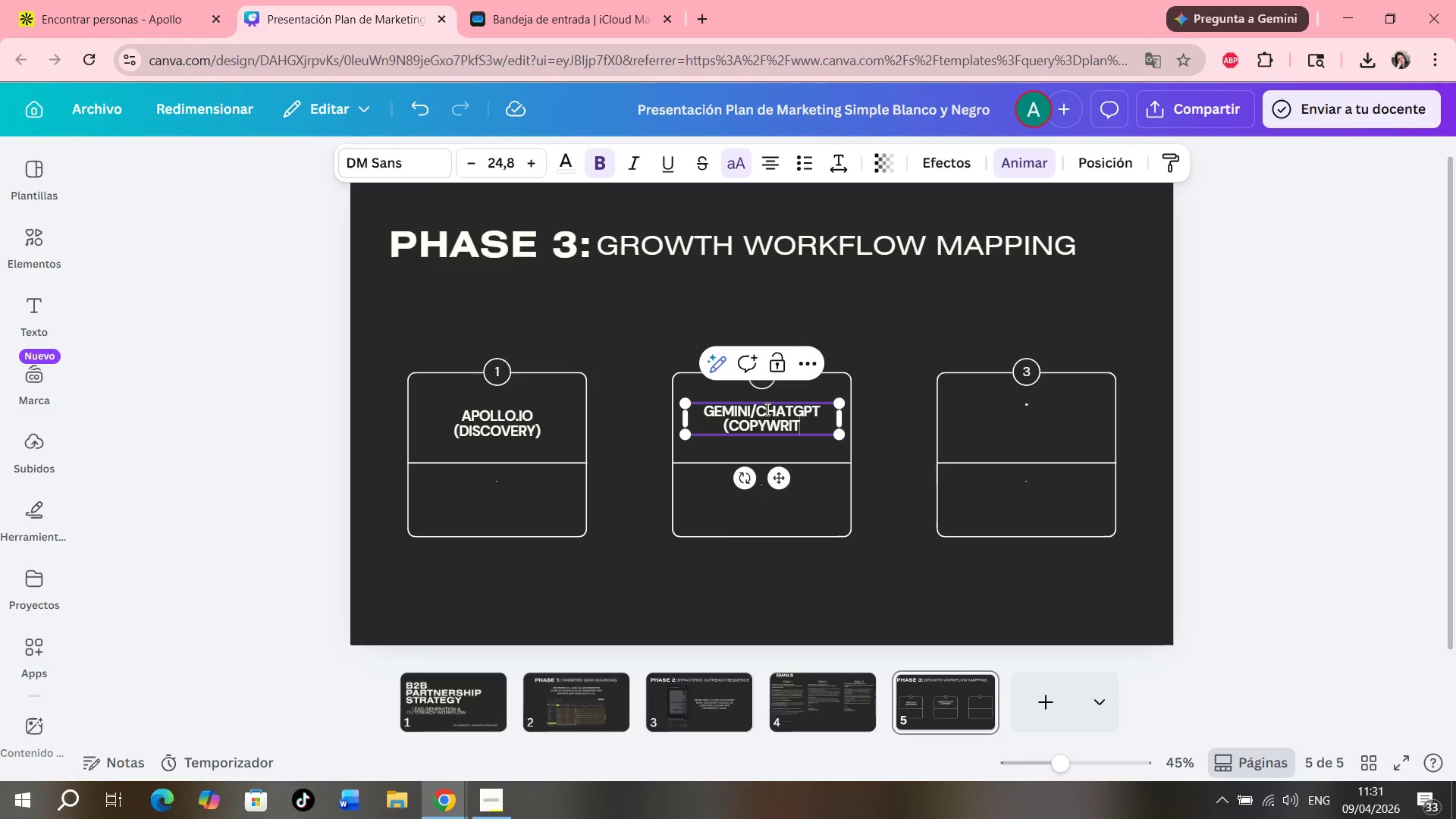 
key(Backspace)
key(Backspace)
key(Backspace)
key(Backspace)
key(Backspace)
key(Backspace)
key(Backspace)
type(oo)
key(Backspace)
type(pywriting)
 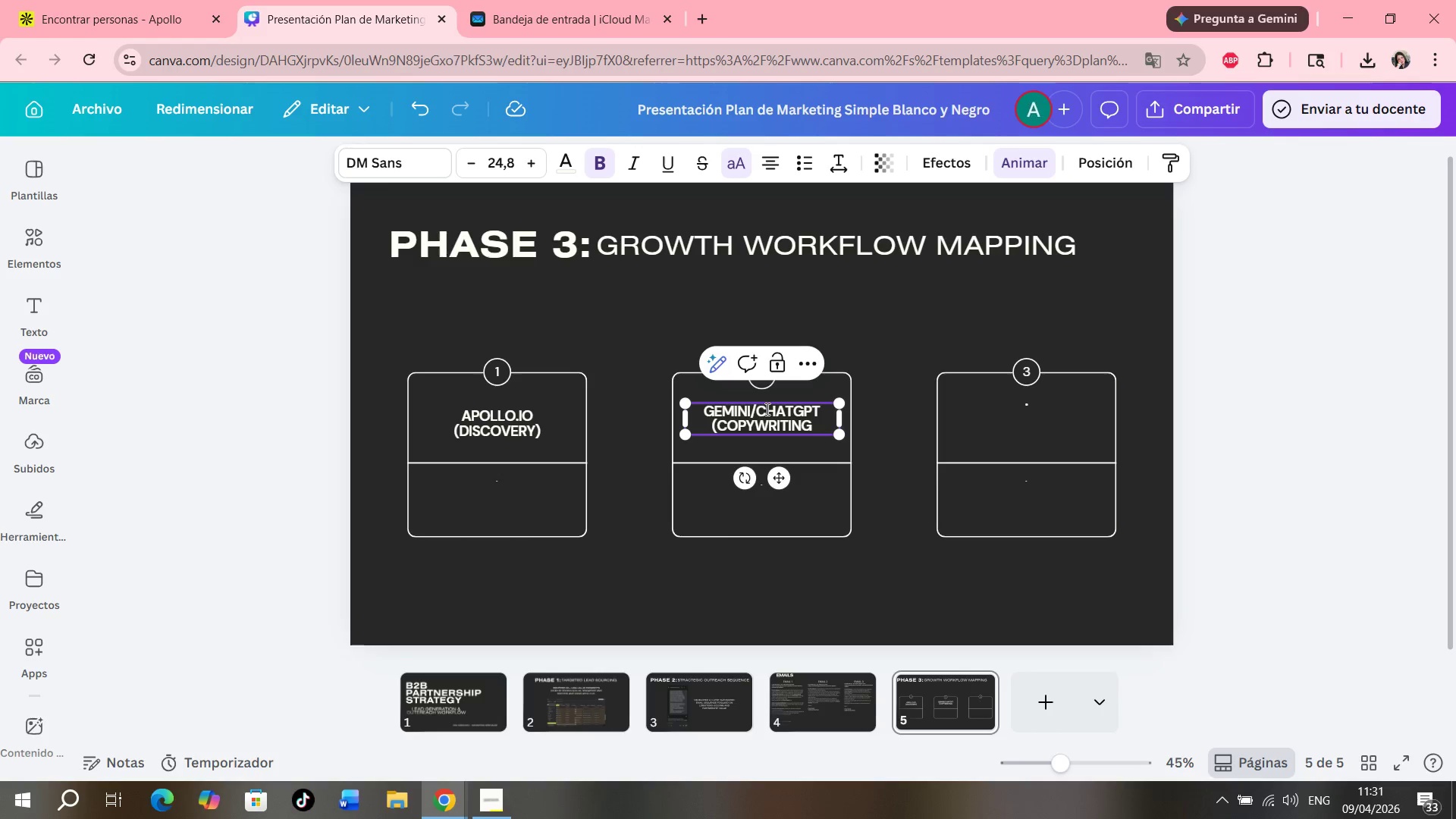 
key(Shift+0)
 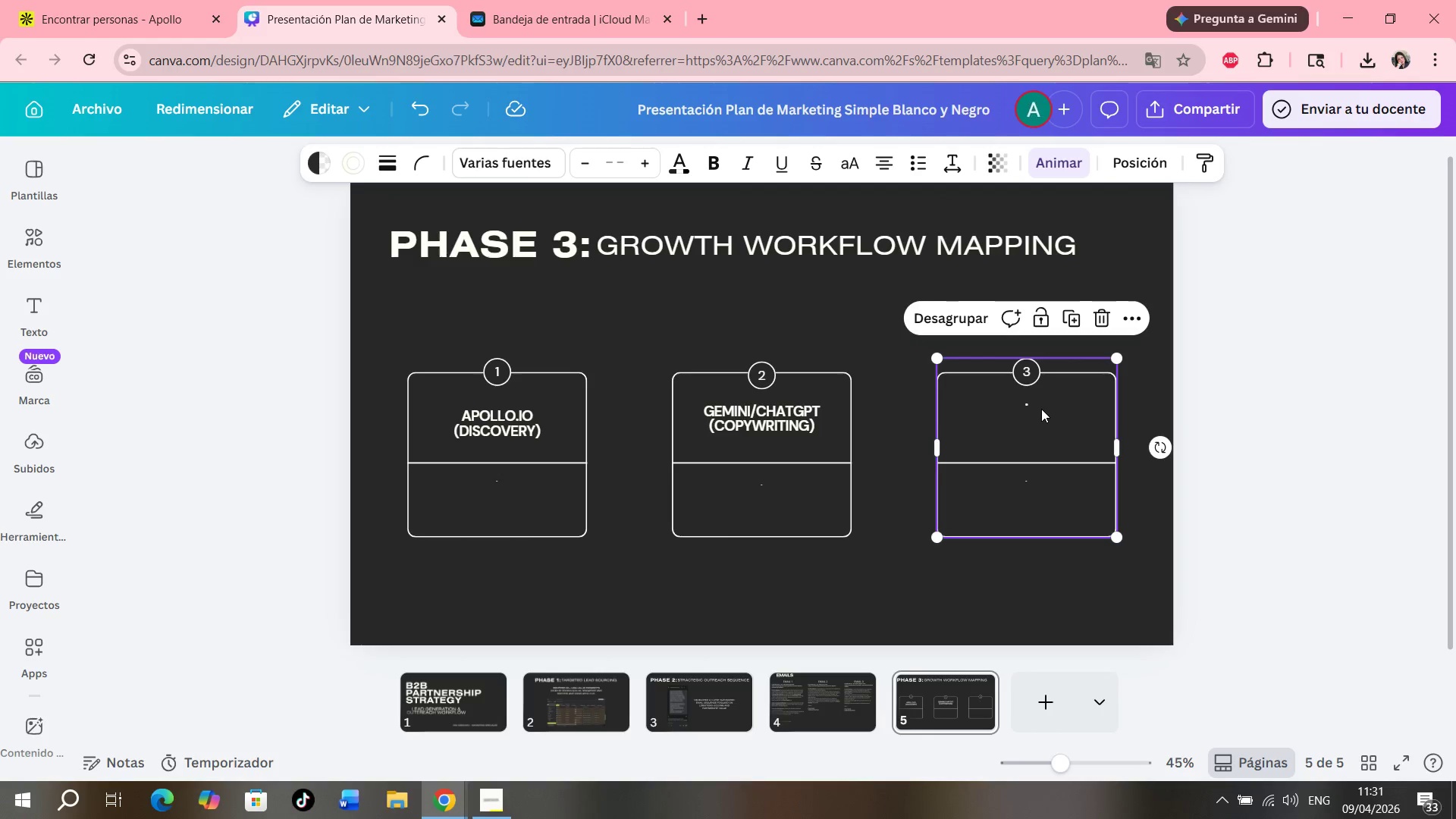 
double_click([1027, 404])
 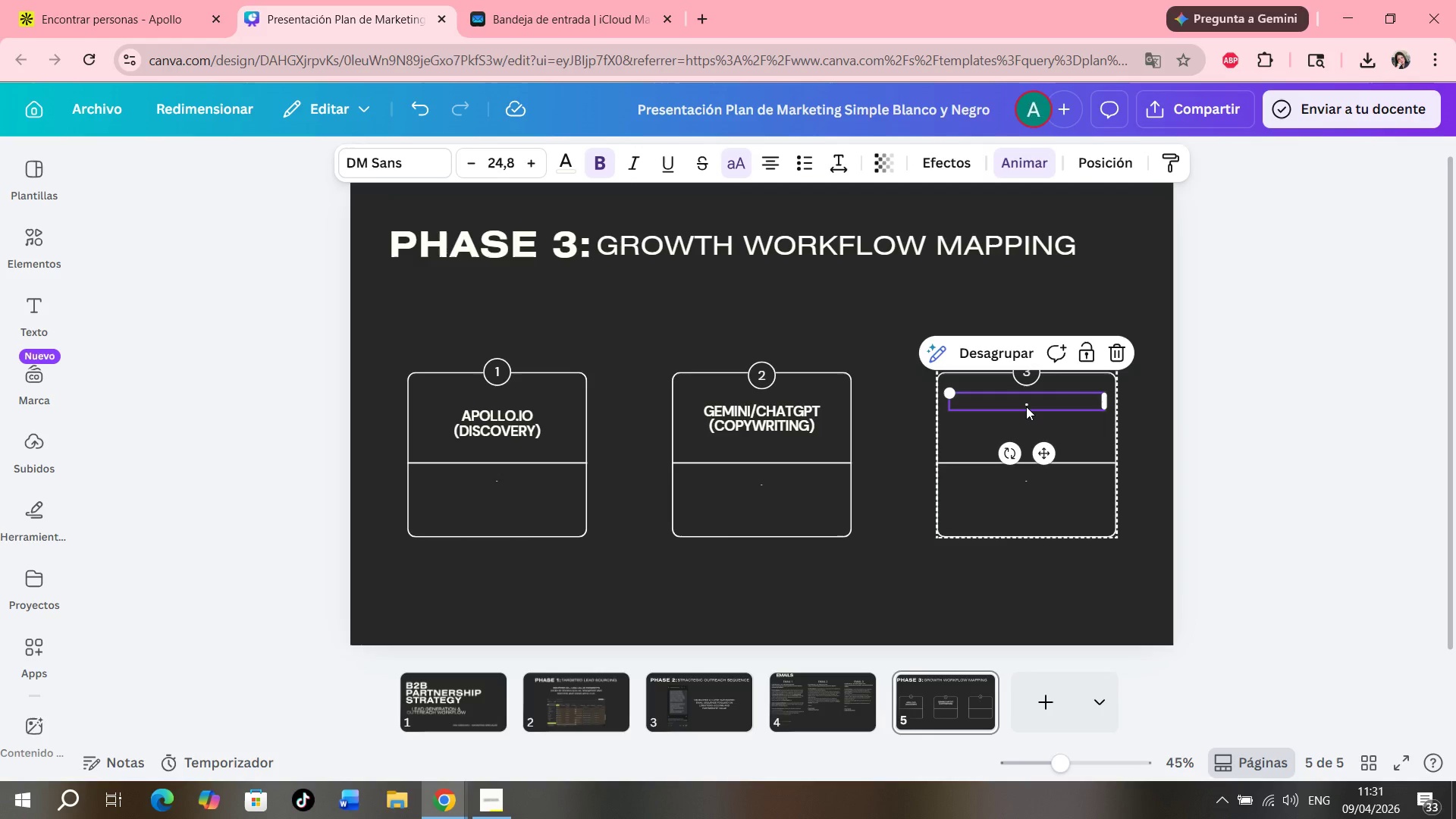 
double_click([1026, 406])
 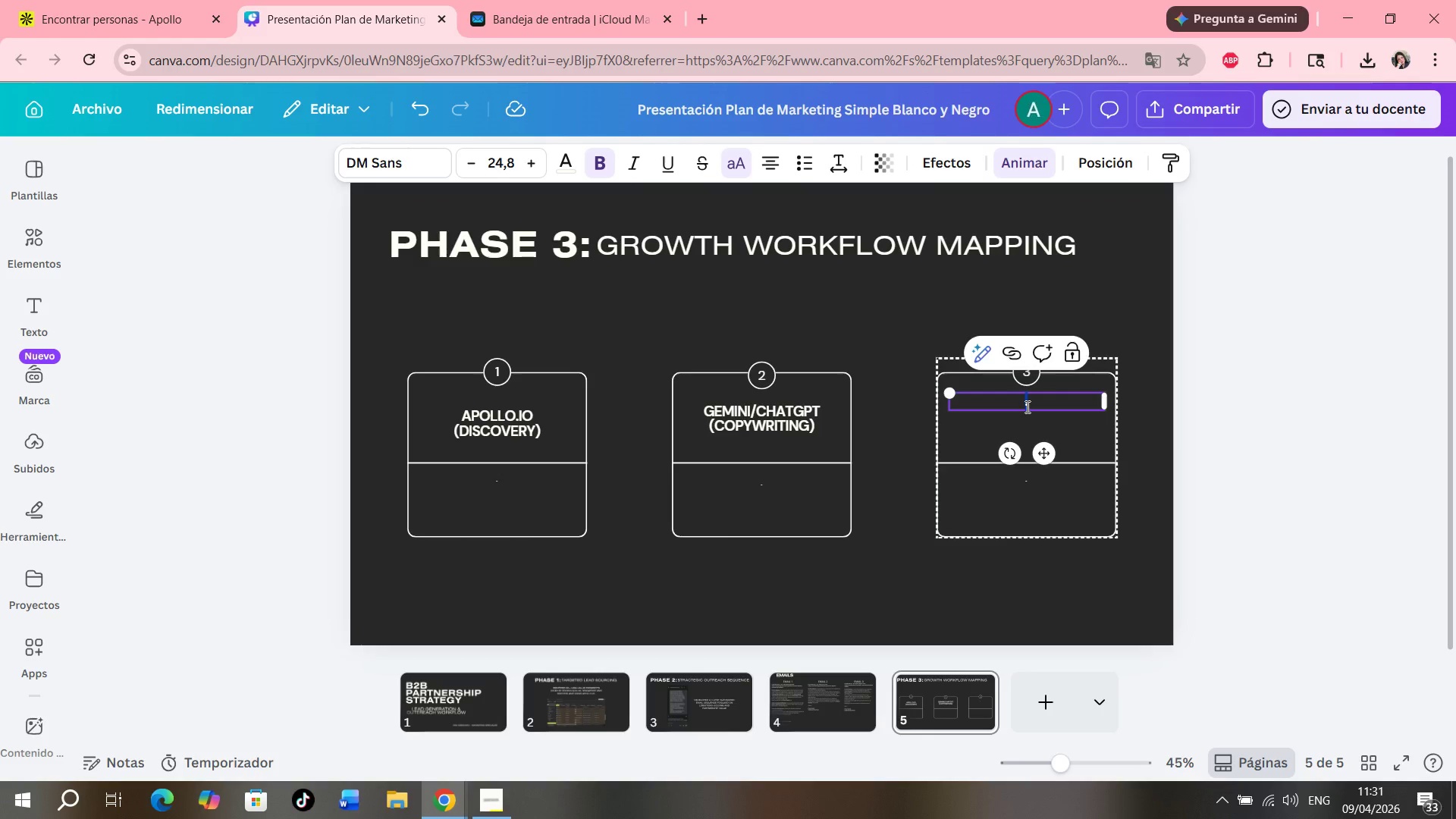 
type(gohighlevel()
key(Backspace)
 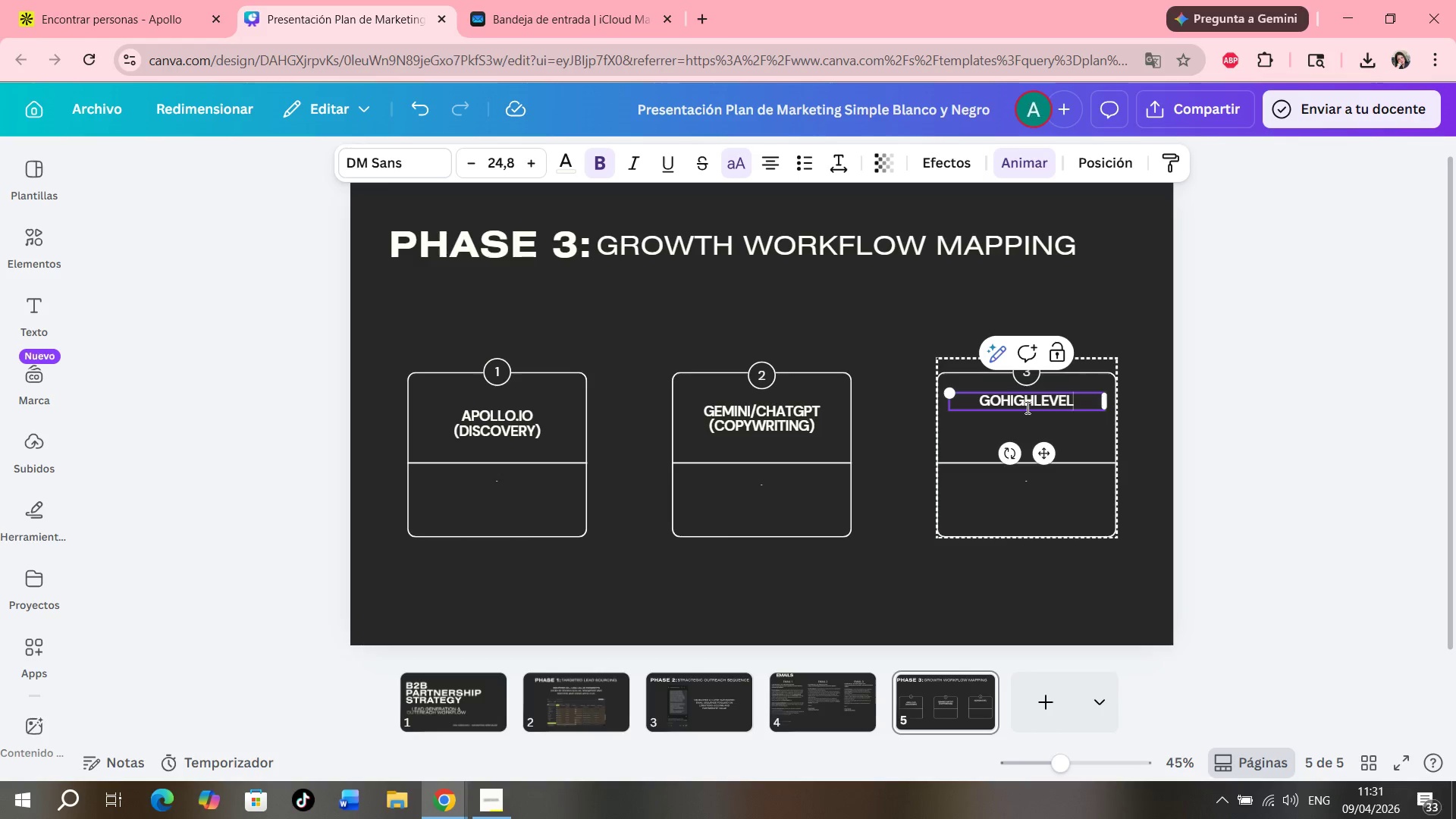 
key(Shift+Enter)
 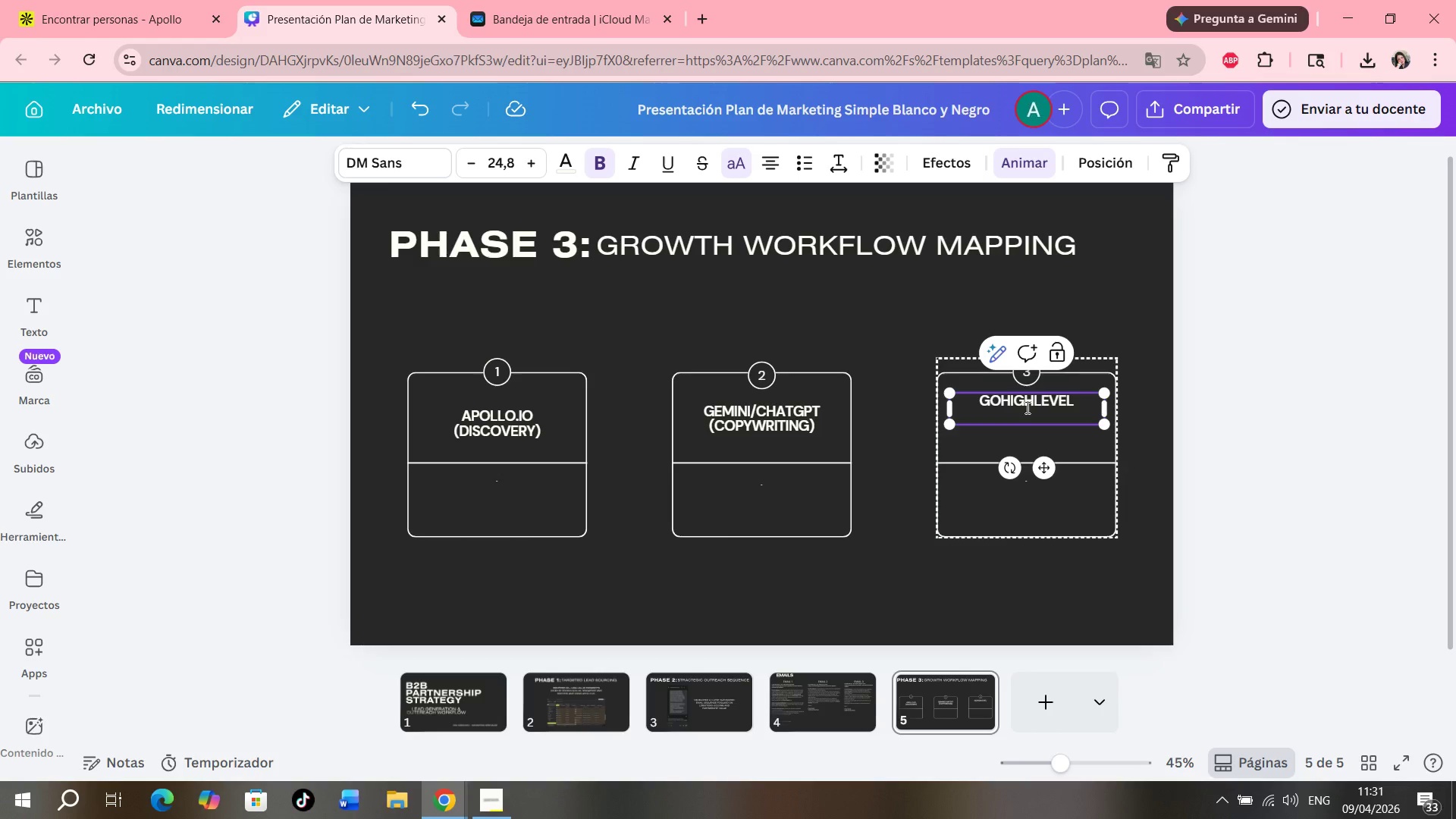 
type((crm automation))
 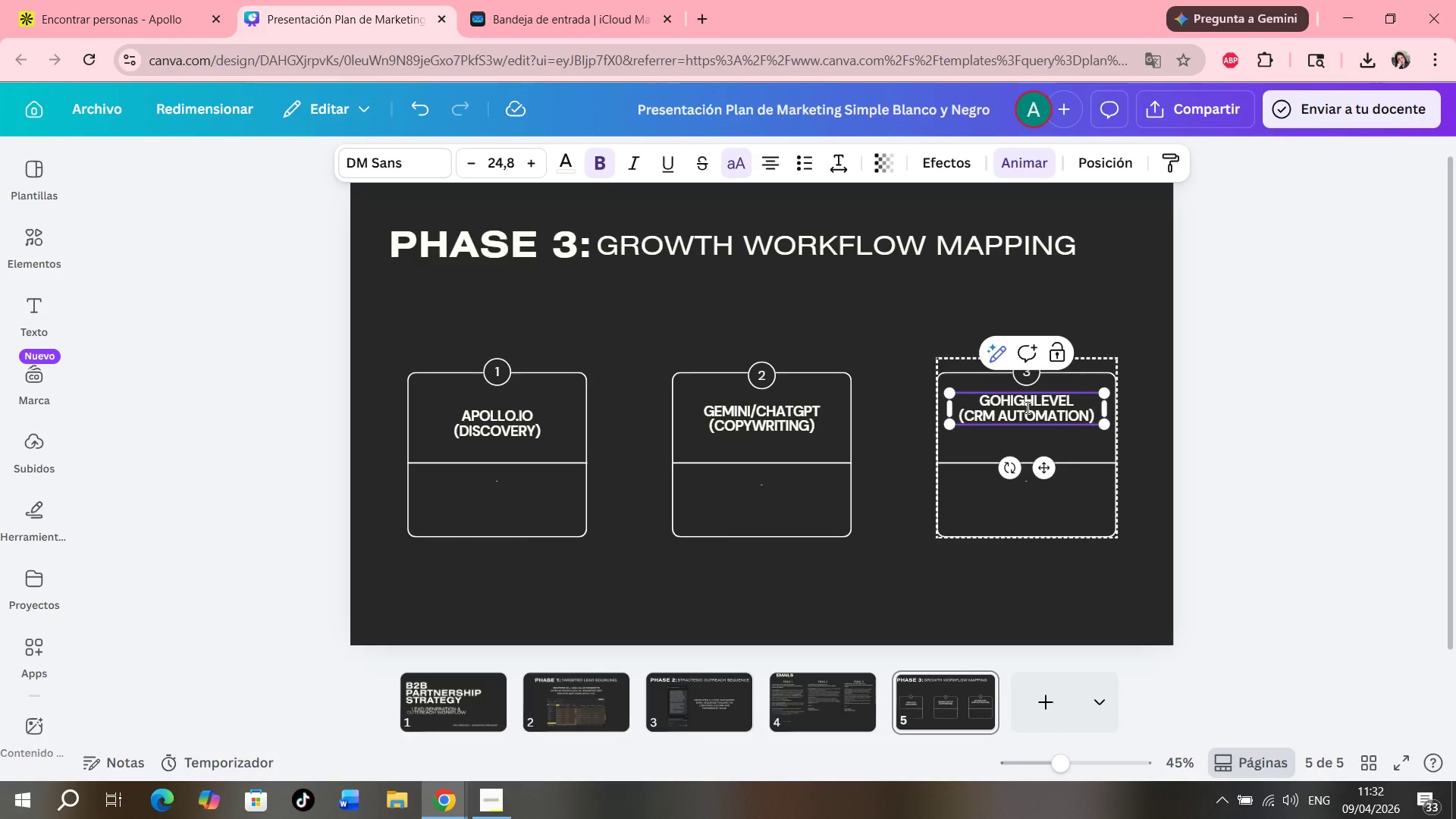 
left_click([684, 603])
 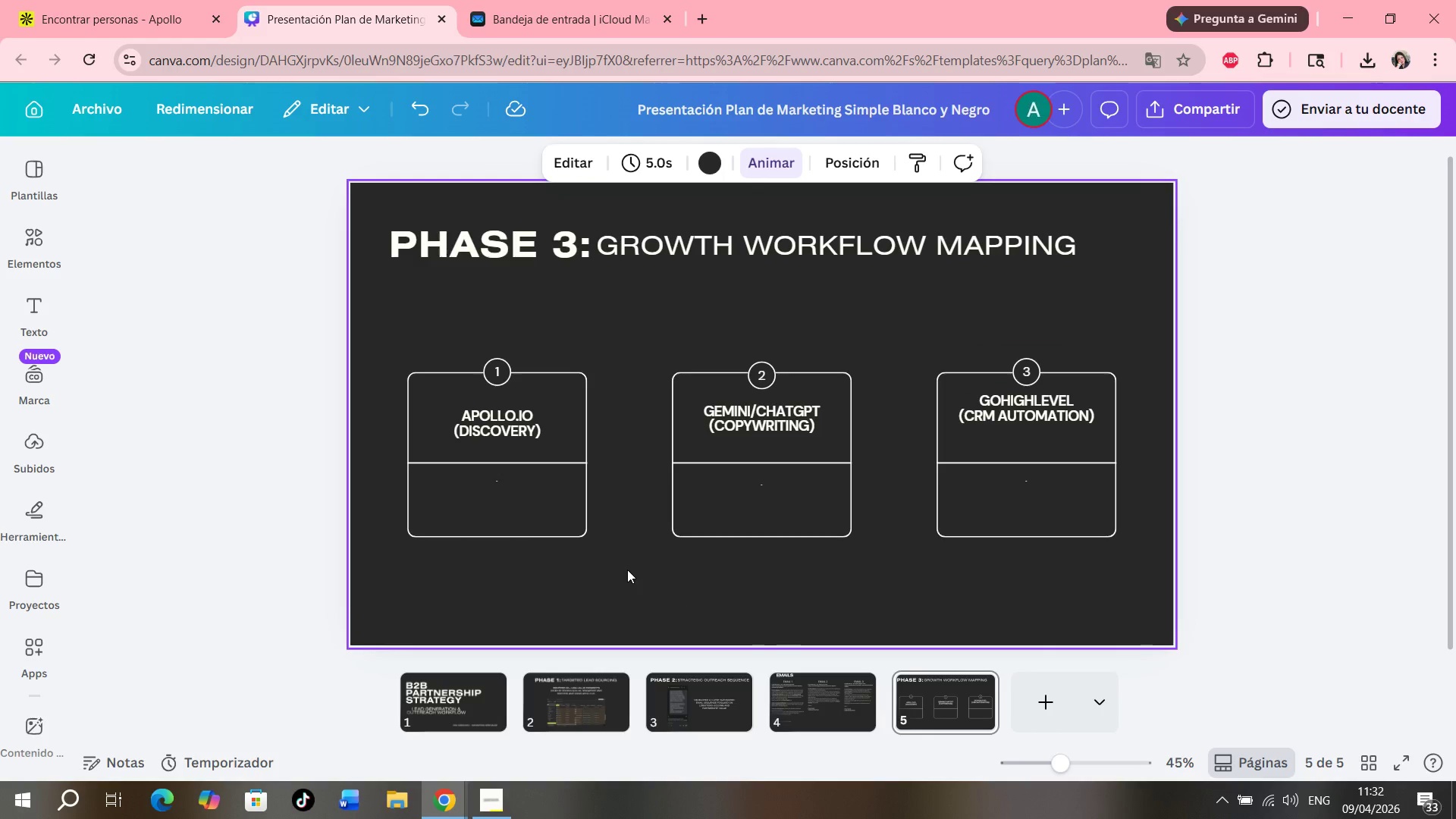 
left_click([571, 707])
 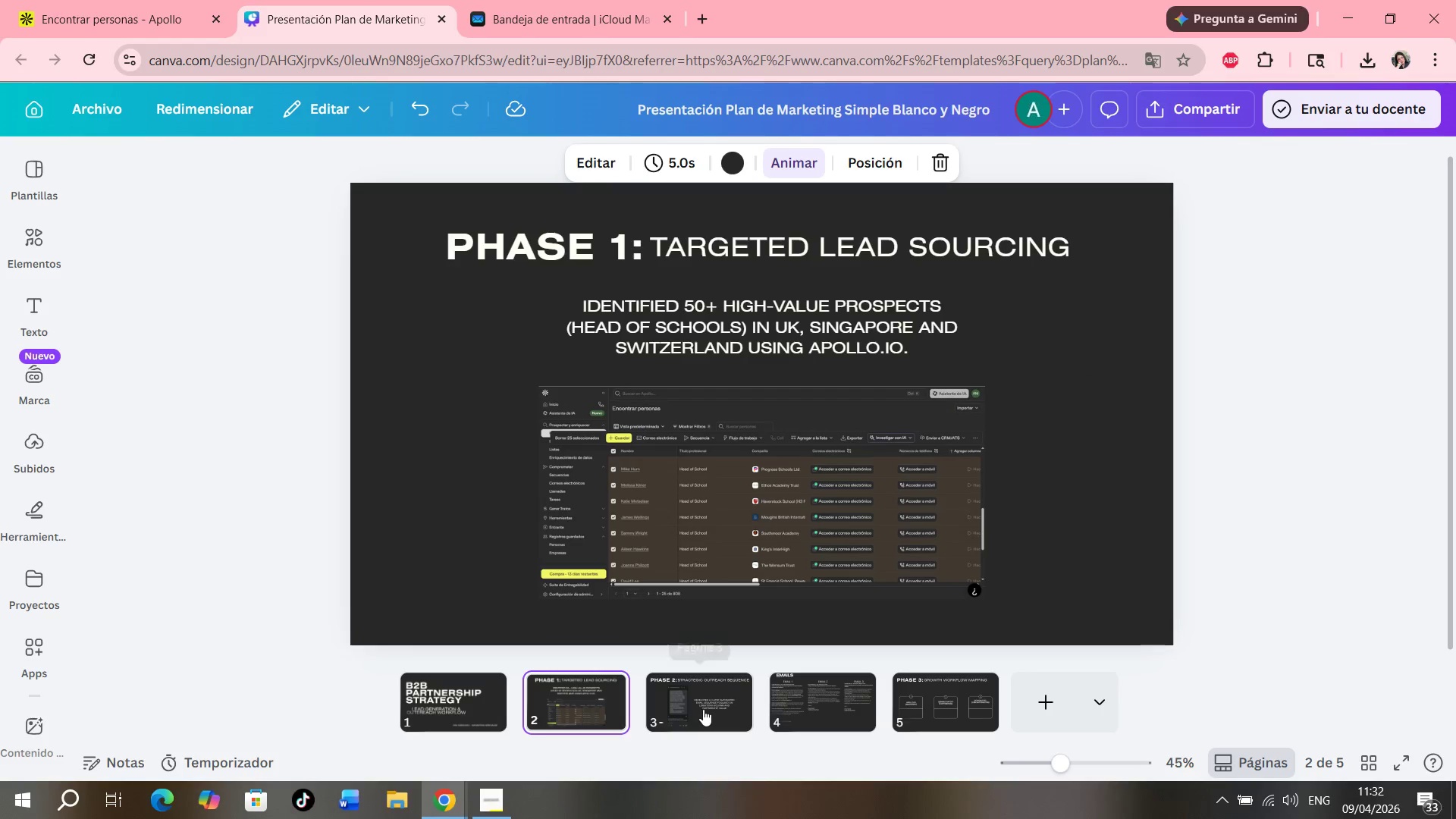 
left_click([703, 709])
 